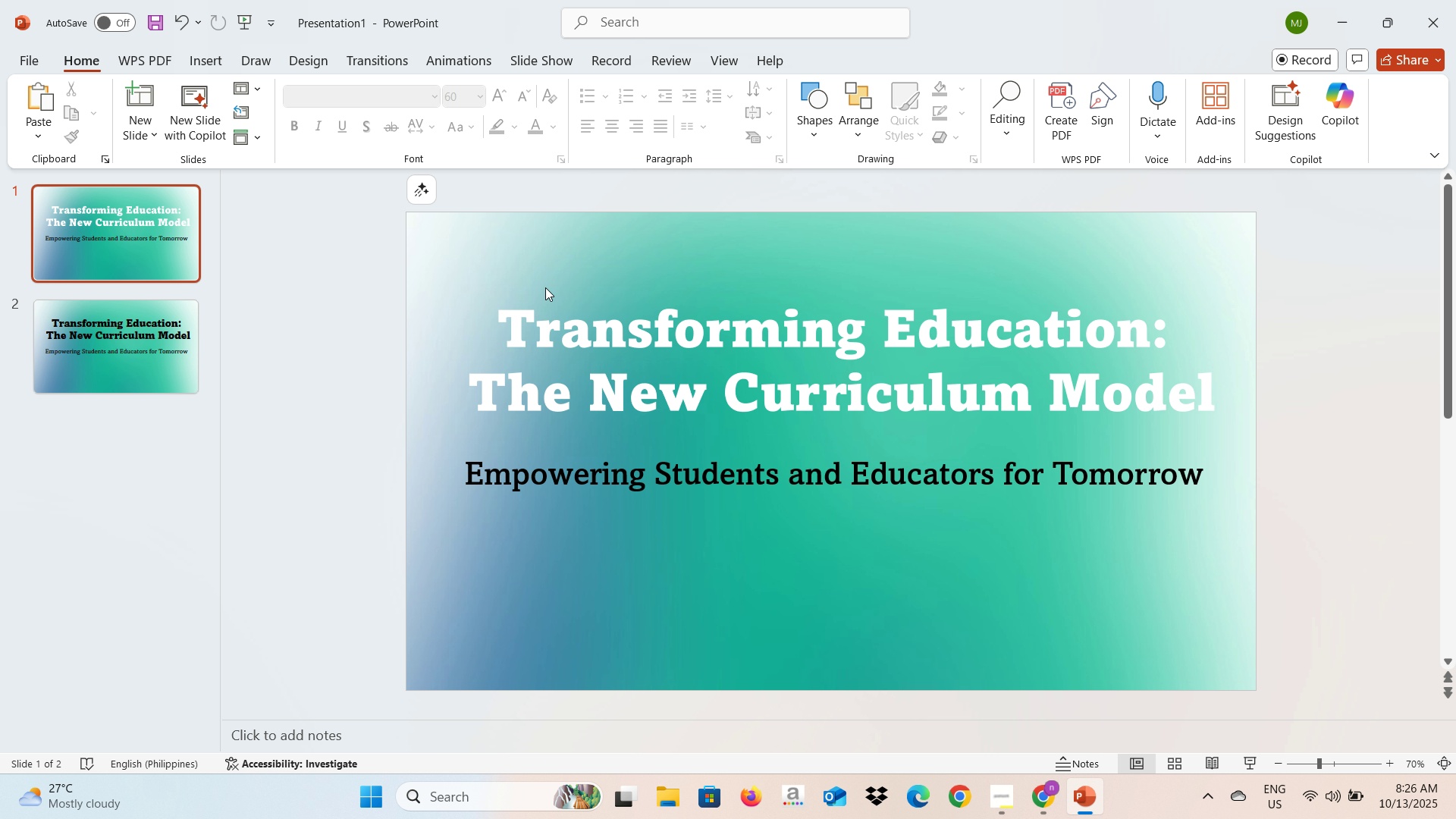 
key(Alt+Tab)
 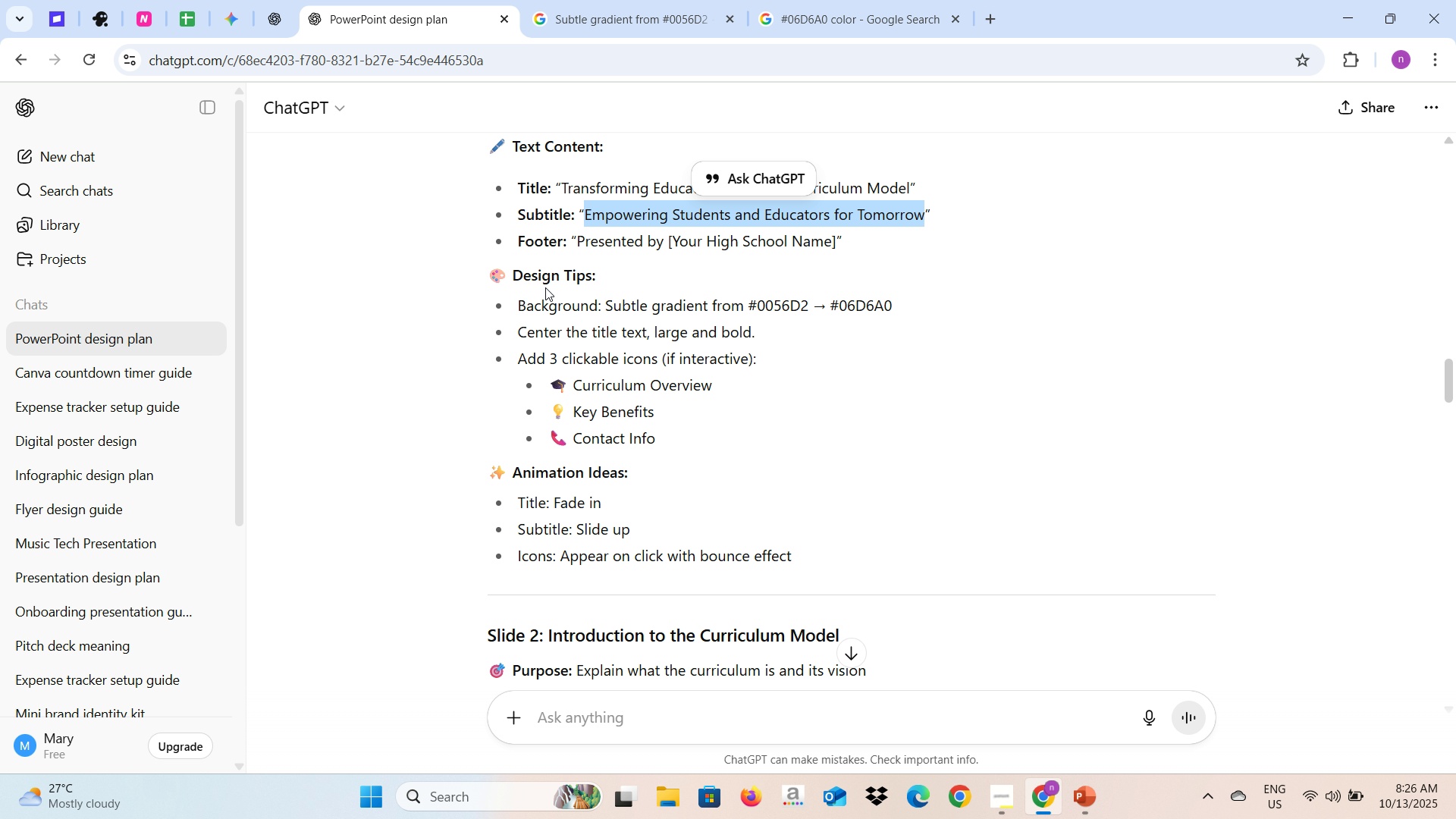 
key(Alt+AltLeft)
 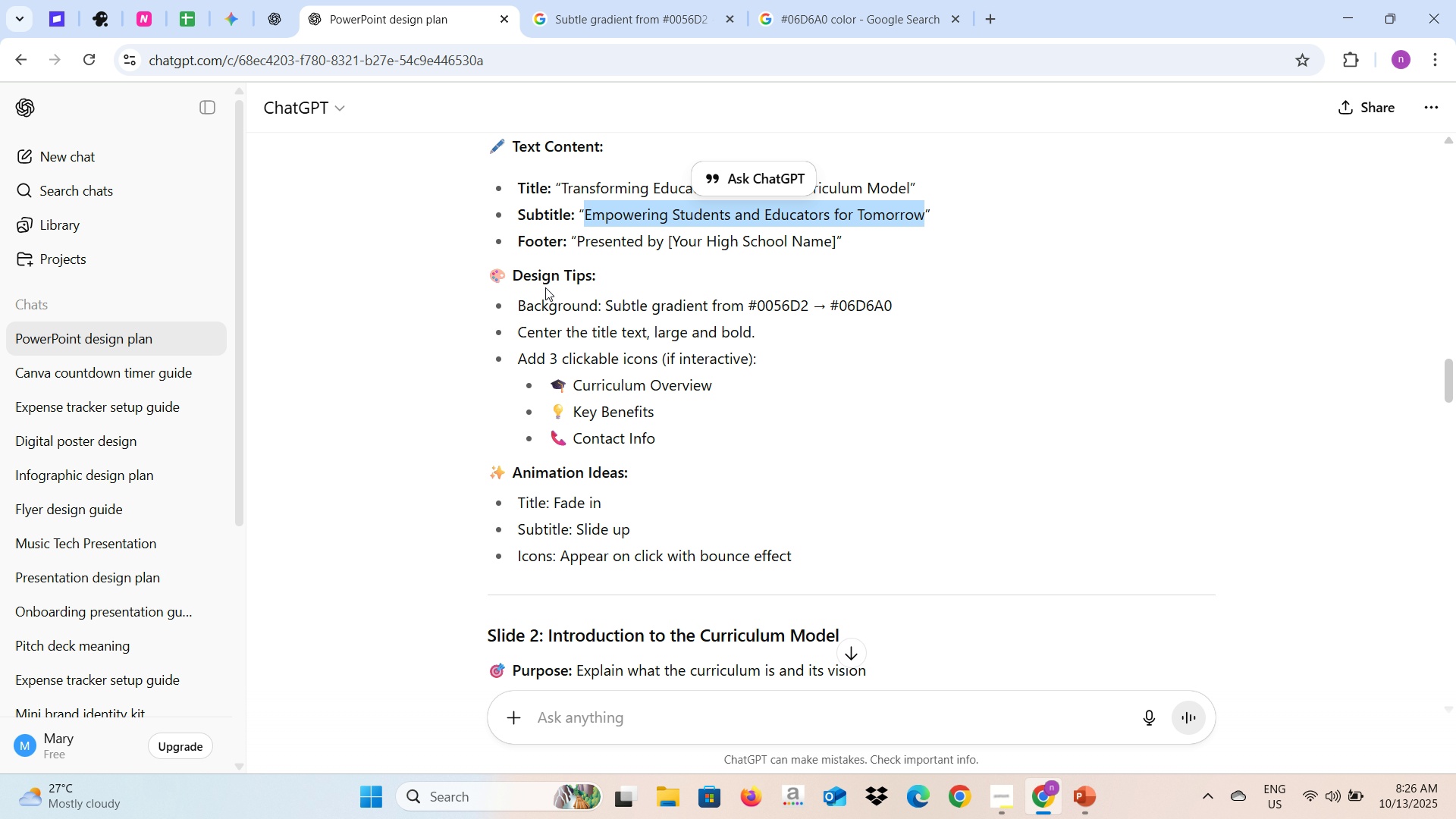 
key(Alt+Tab)
 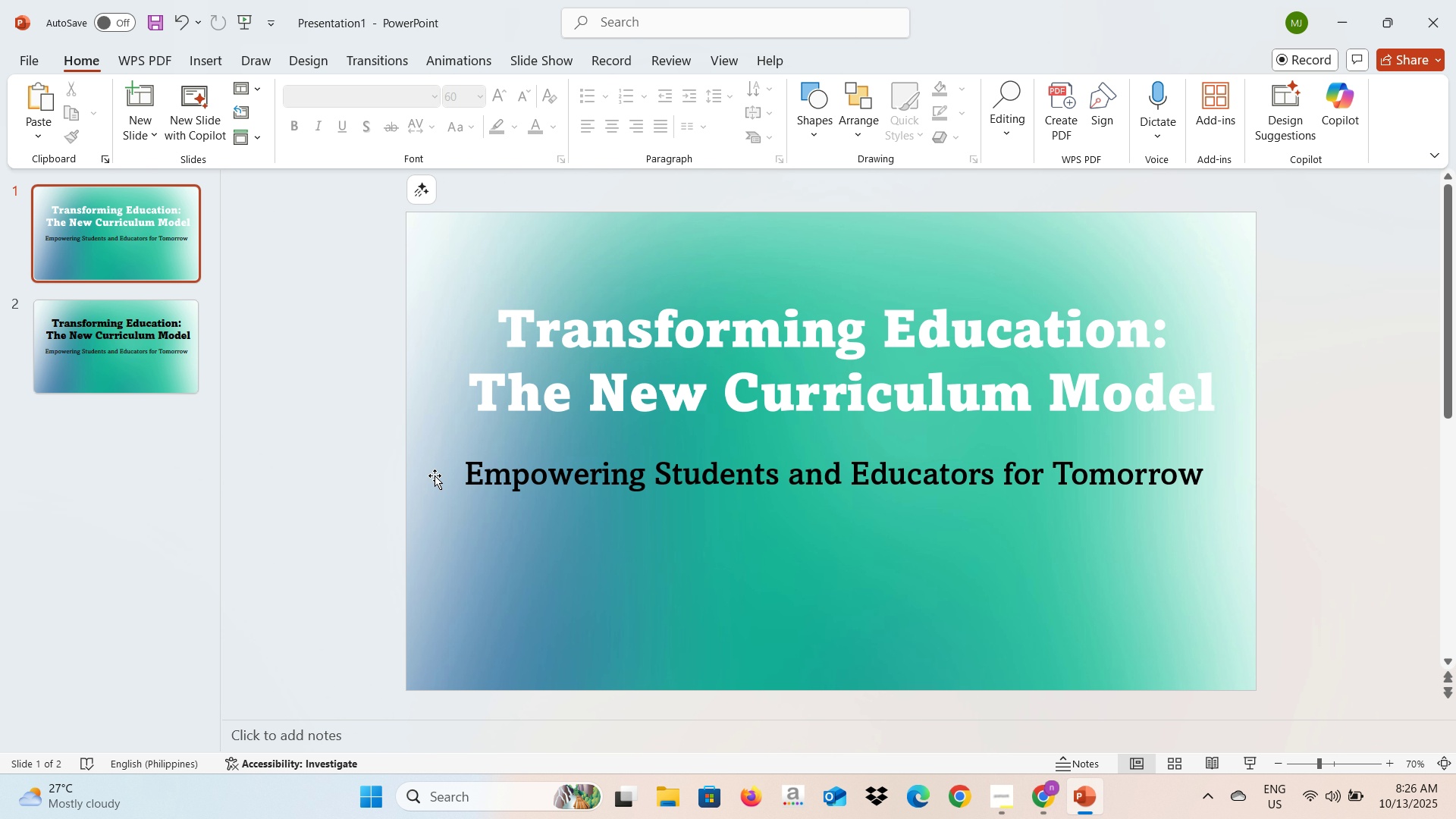 
left_click([435, 475])
 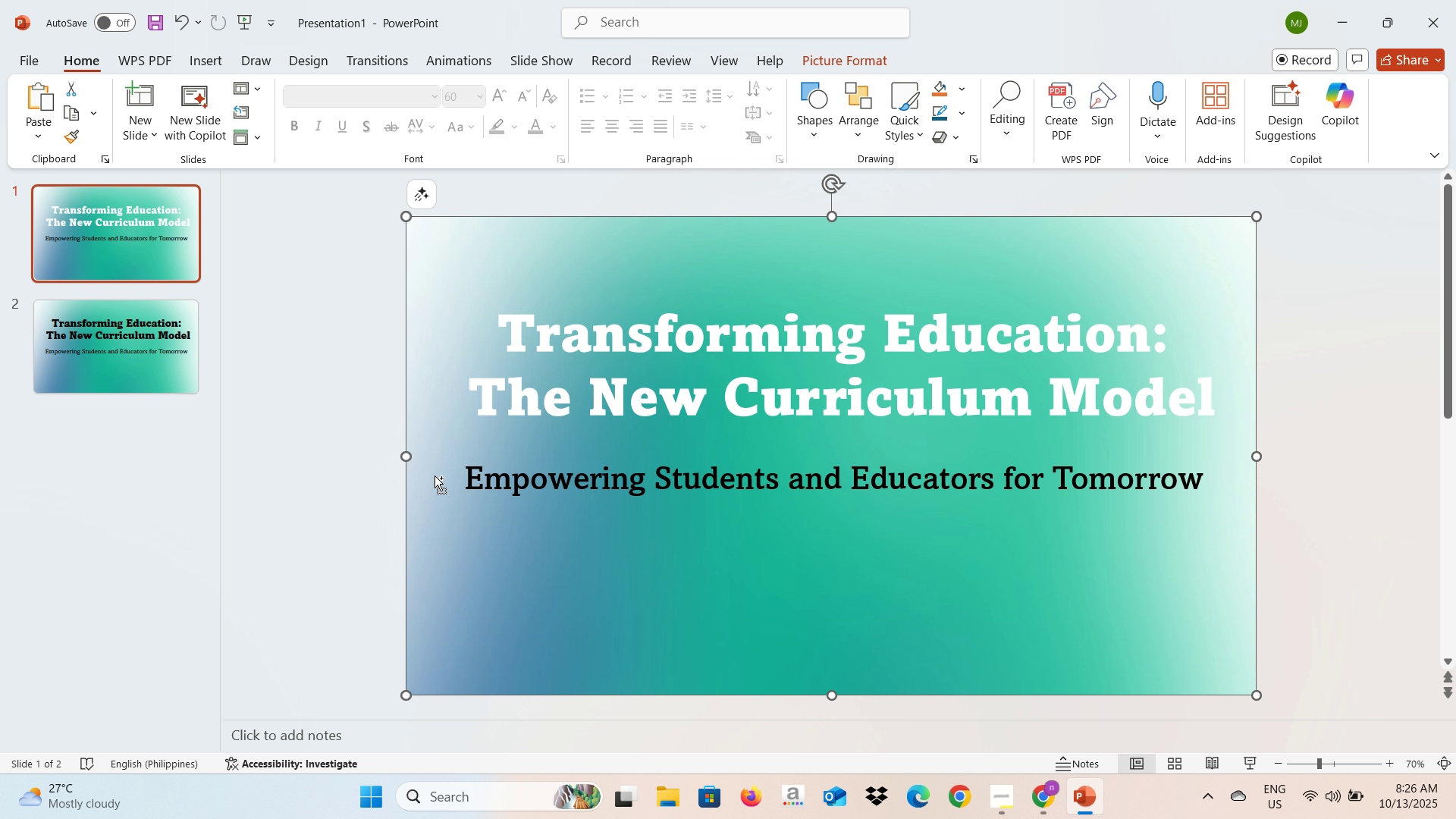 
key(Control+C)
 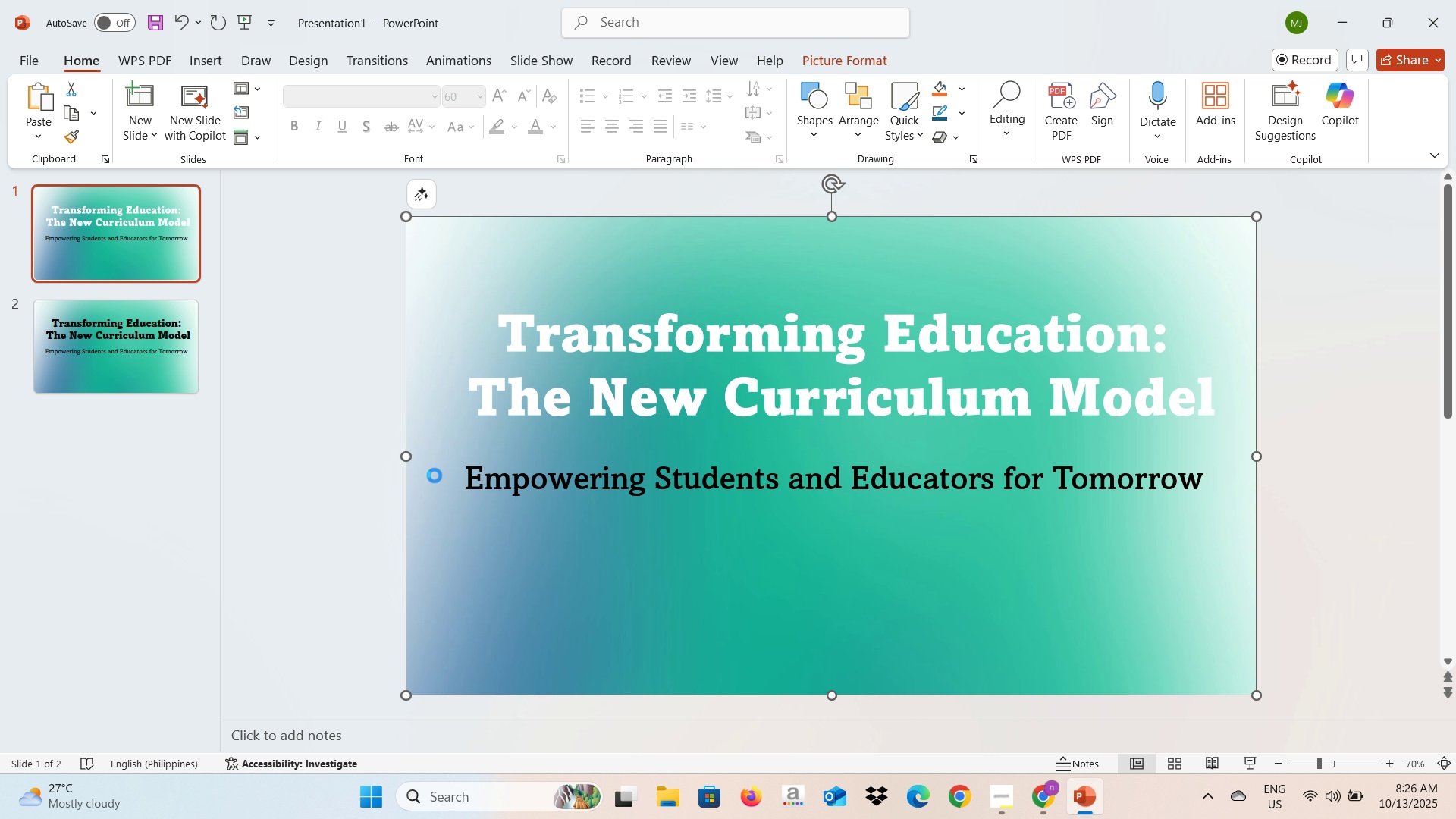 
key(Control+C)
 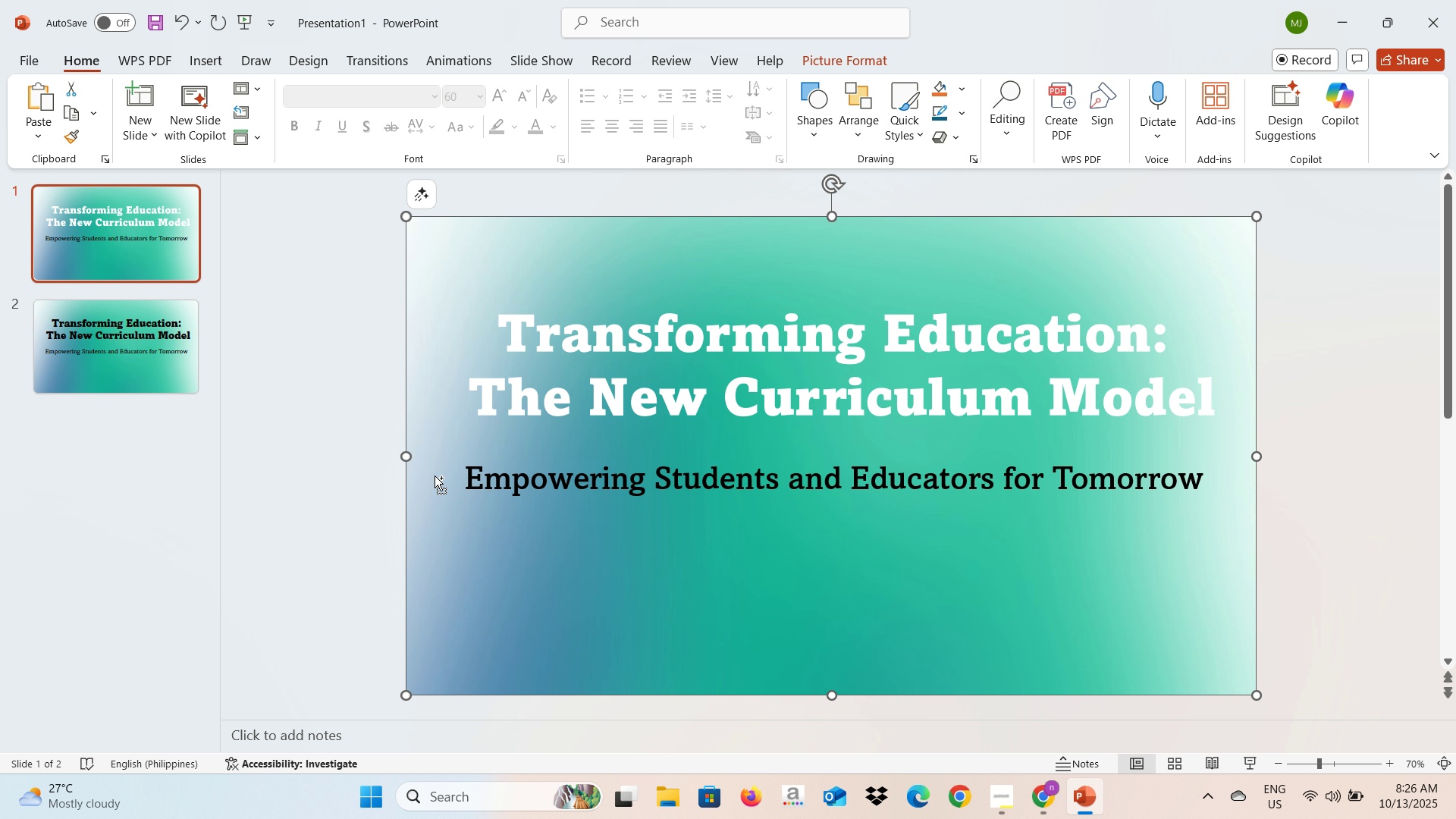 
key(Control+Z)
 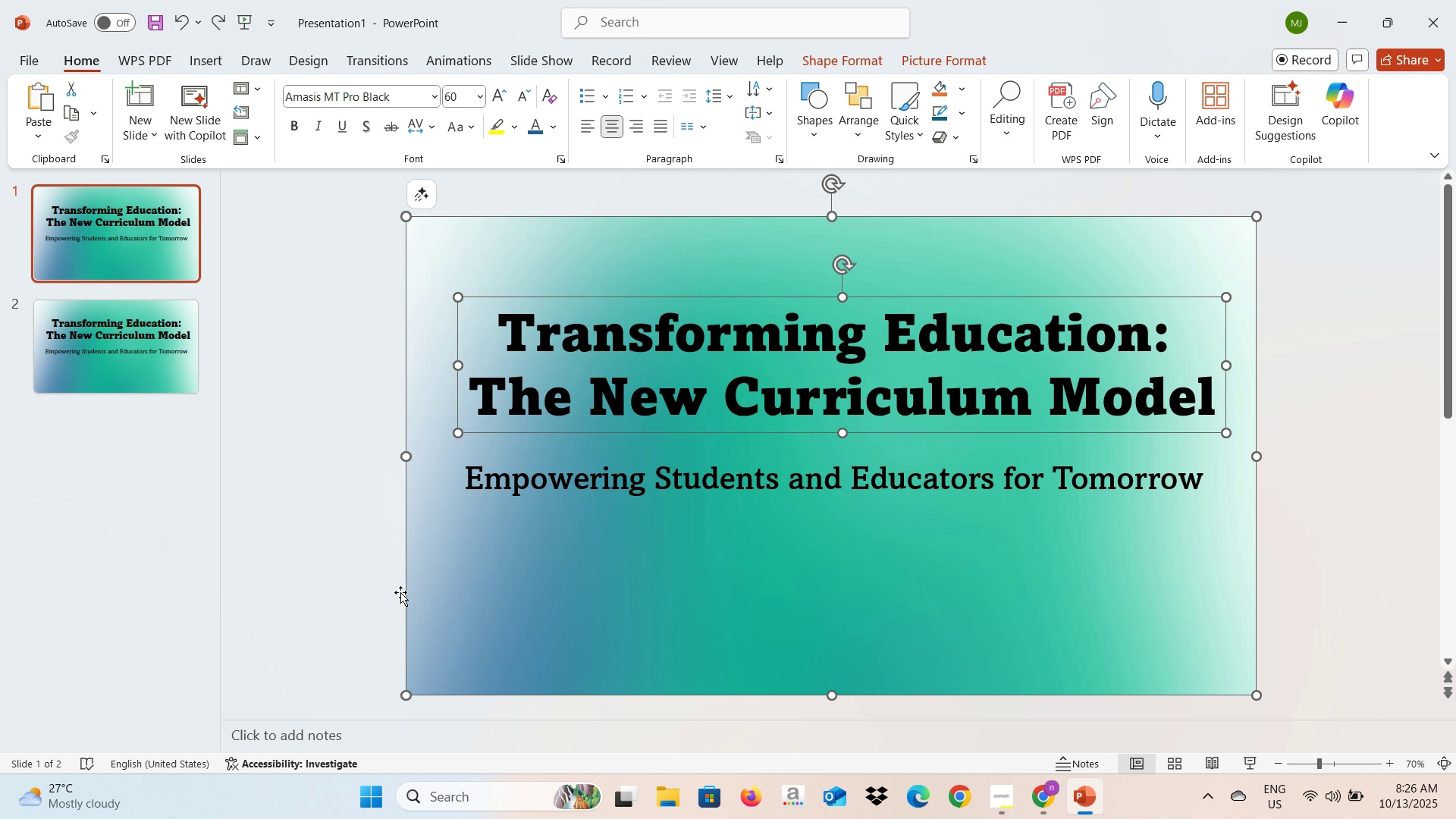 
left_click([368, 597])
 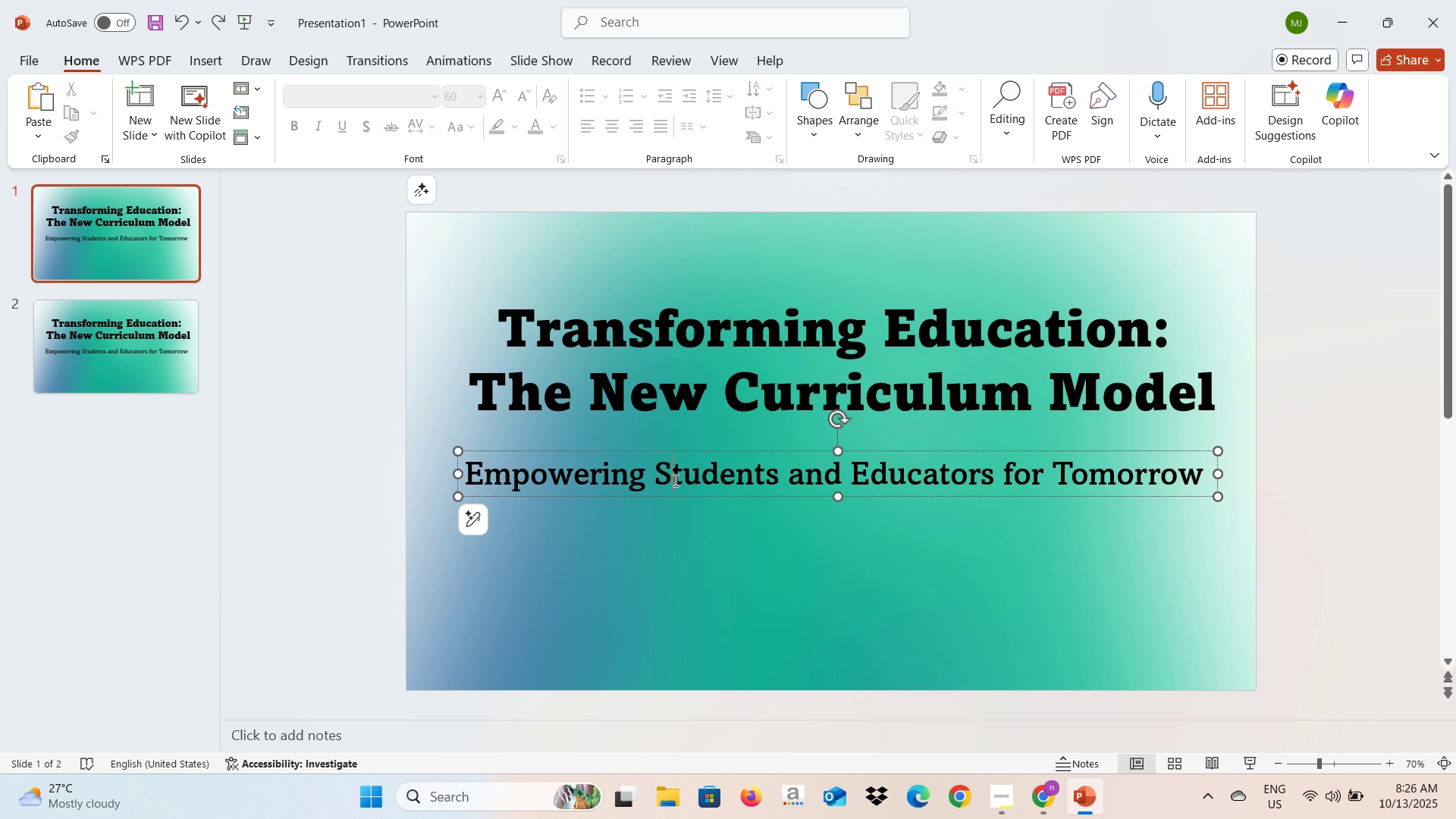 
left_click([674, 480])
 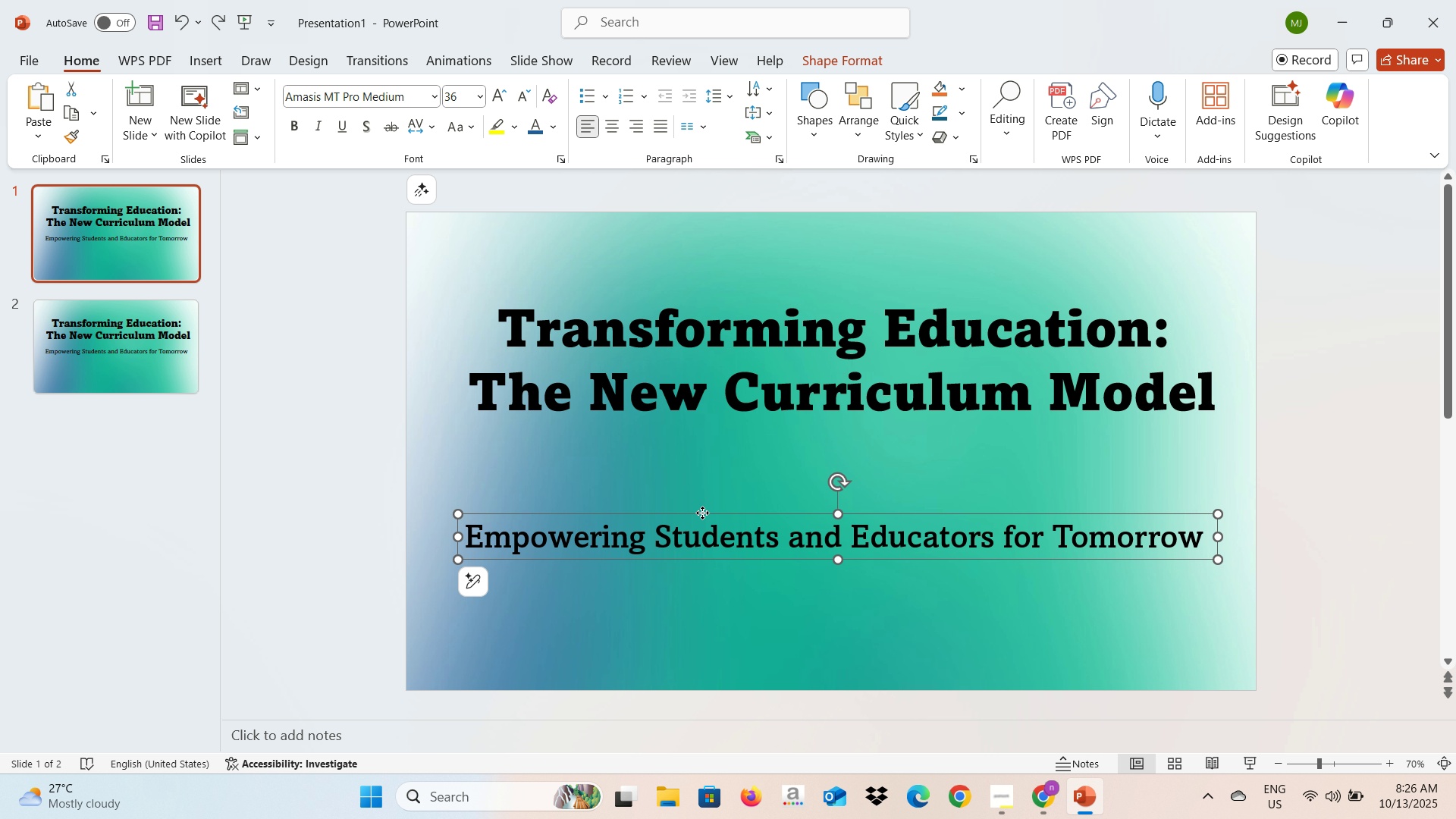 
left_click([745, 410])
 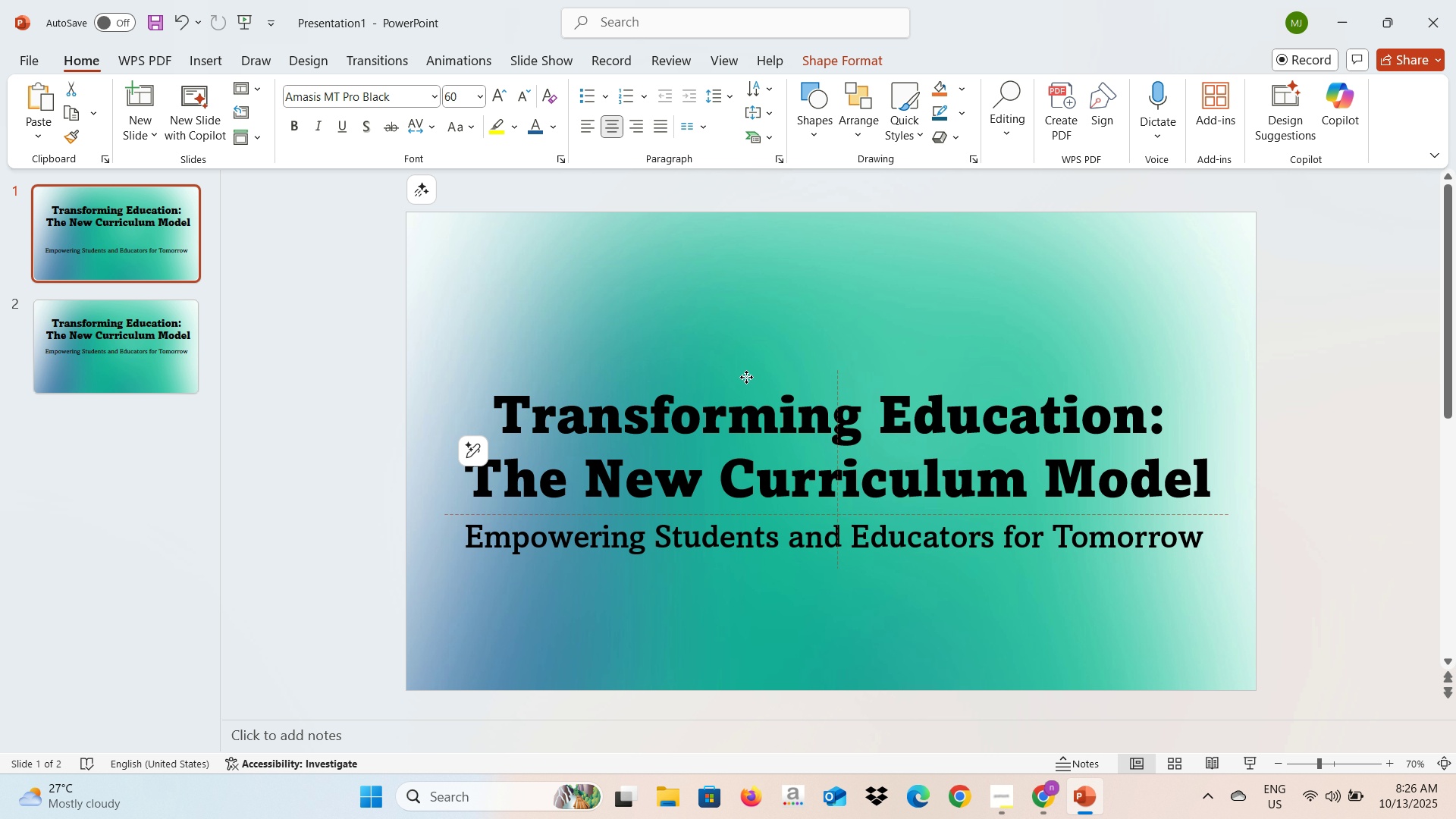 
wait(12.4)
 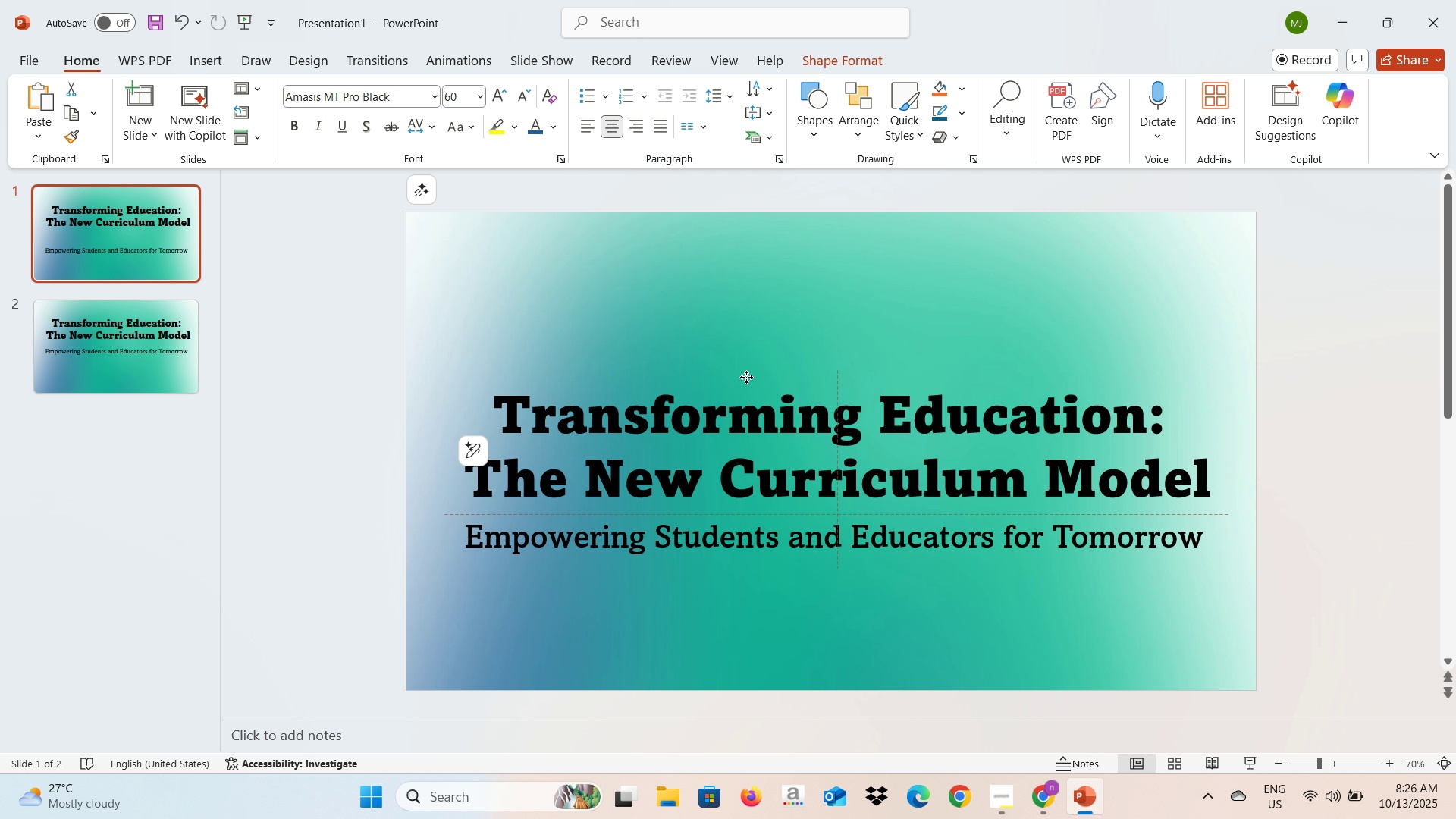 
mouse_move([738, 347])
 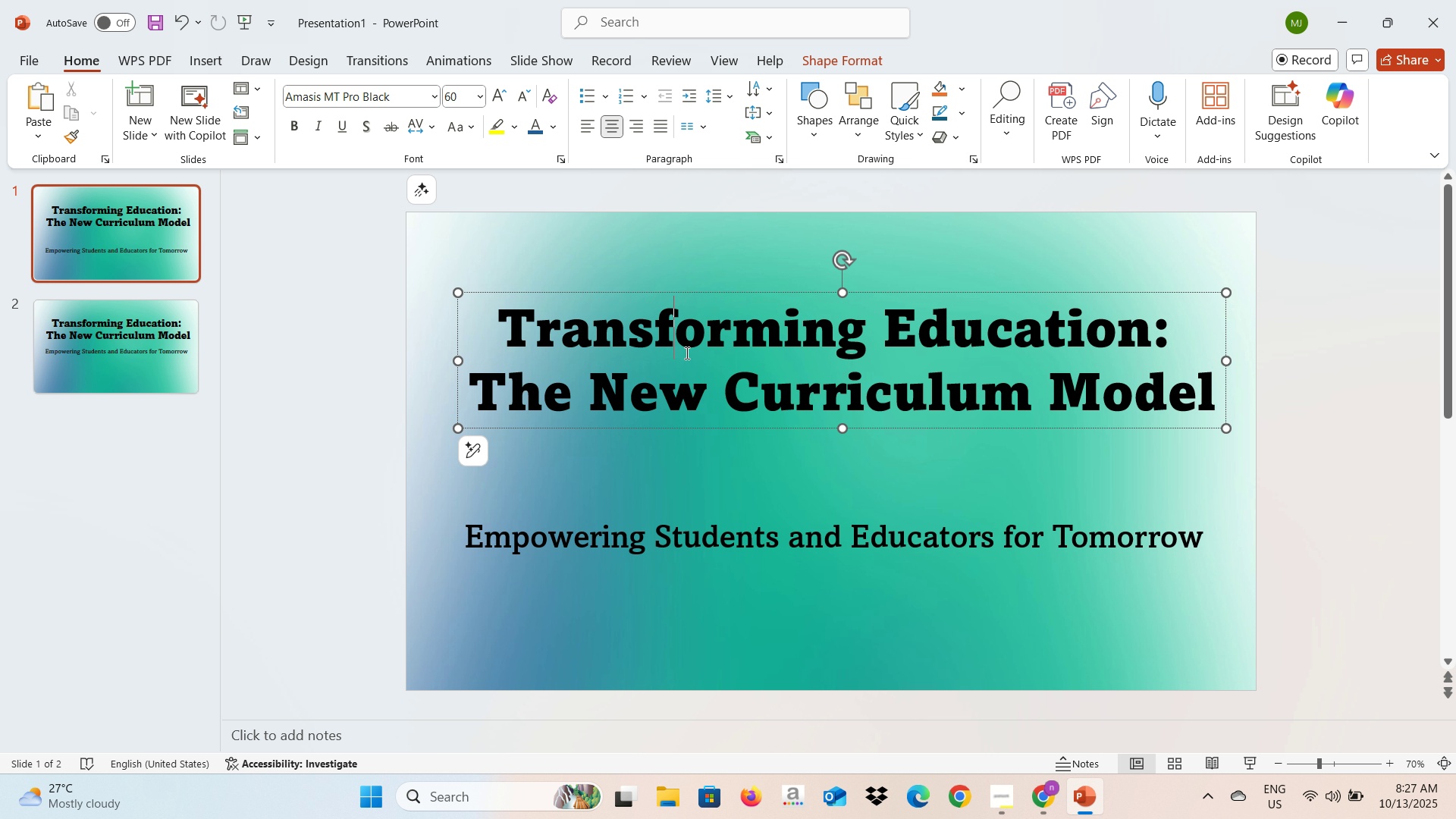 
left_click([686, 353])
 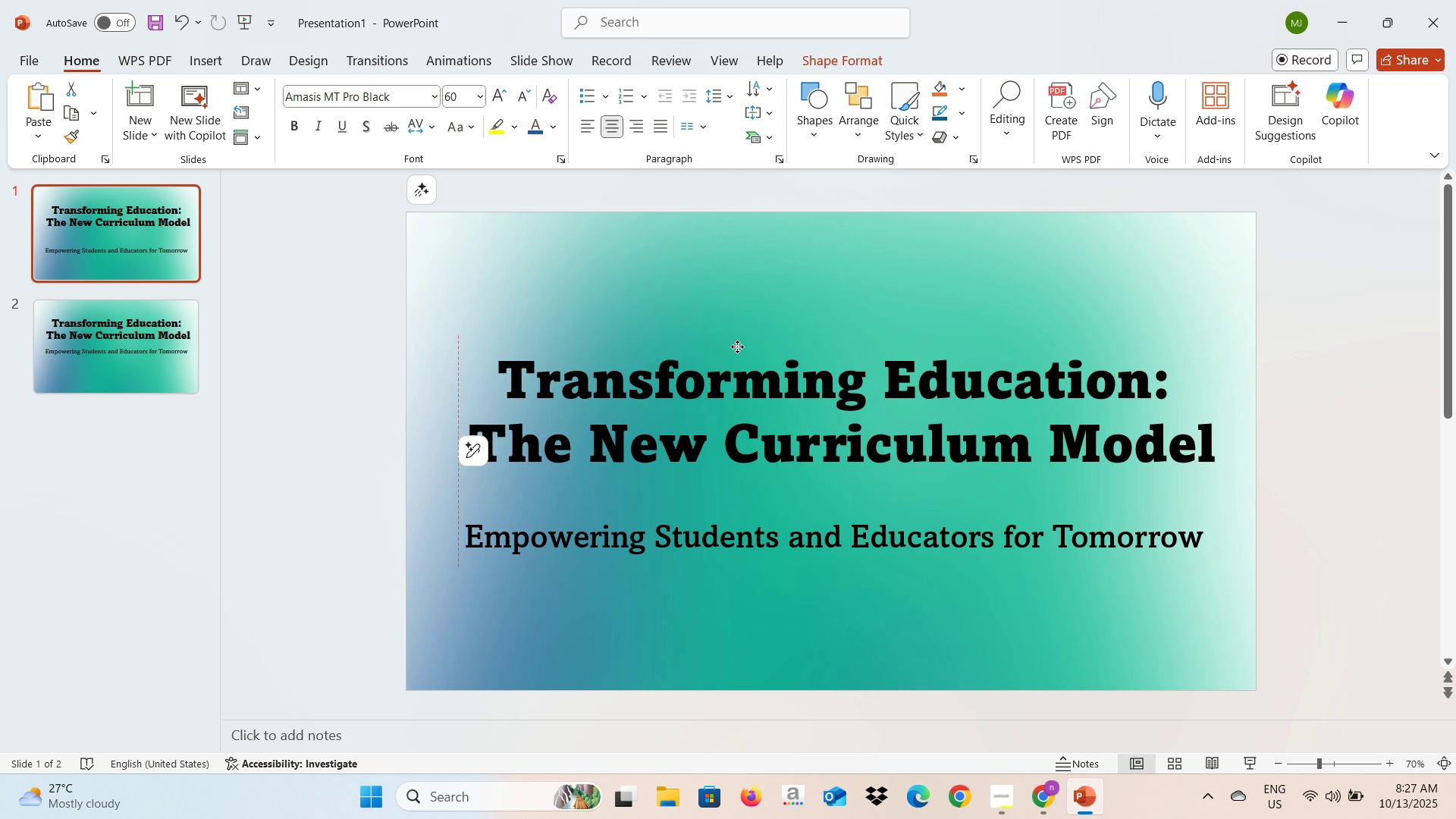 
wait(11.83)
 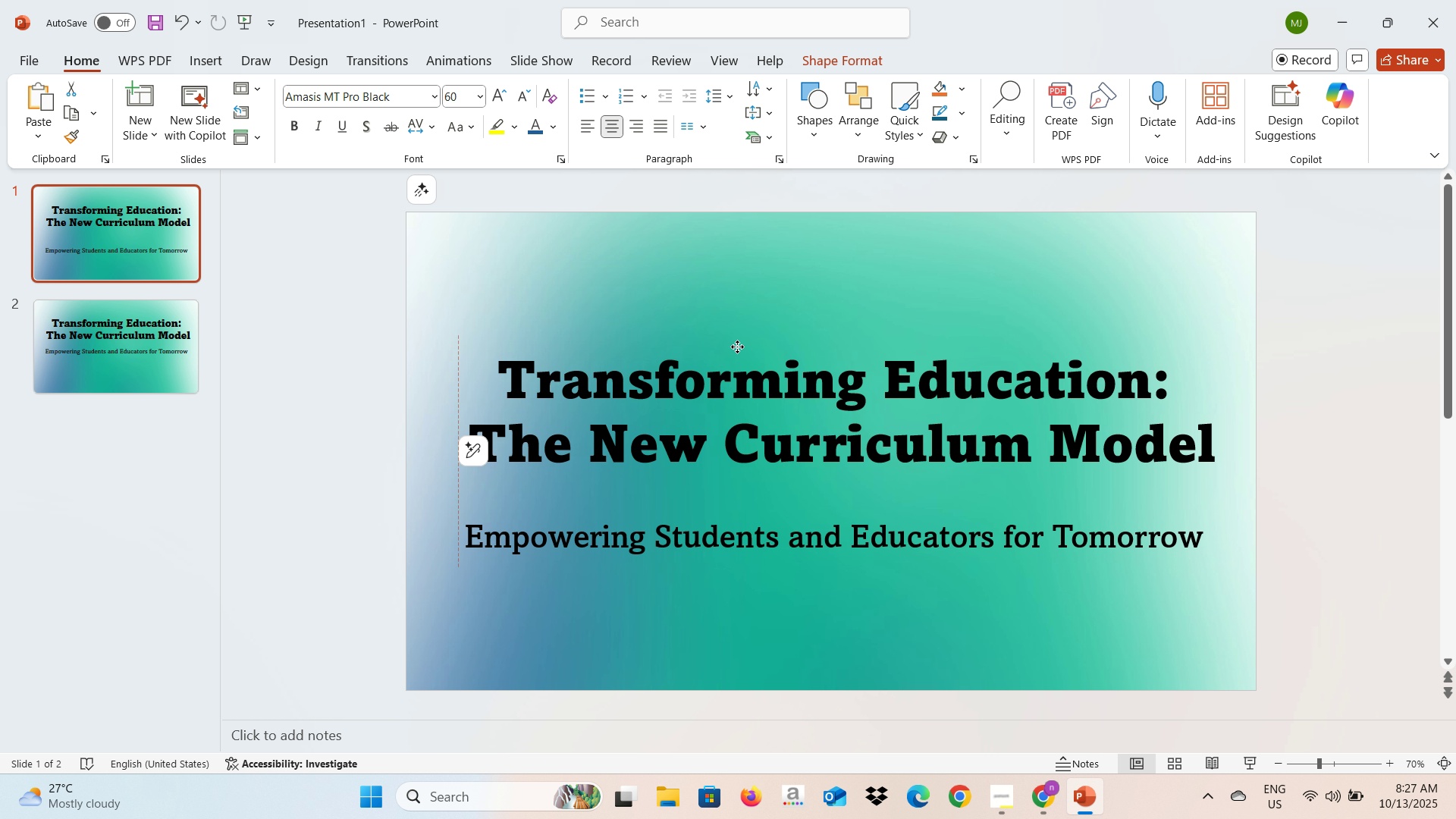 
left_click([678, 618])
 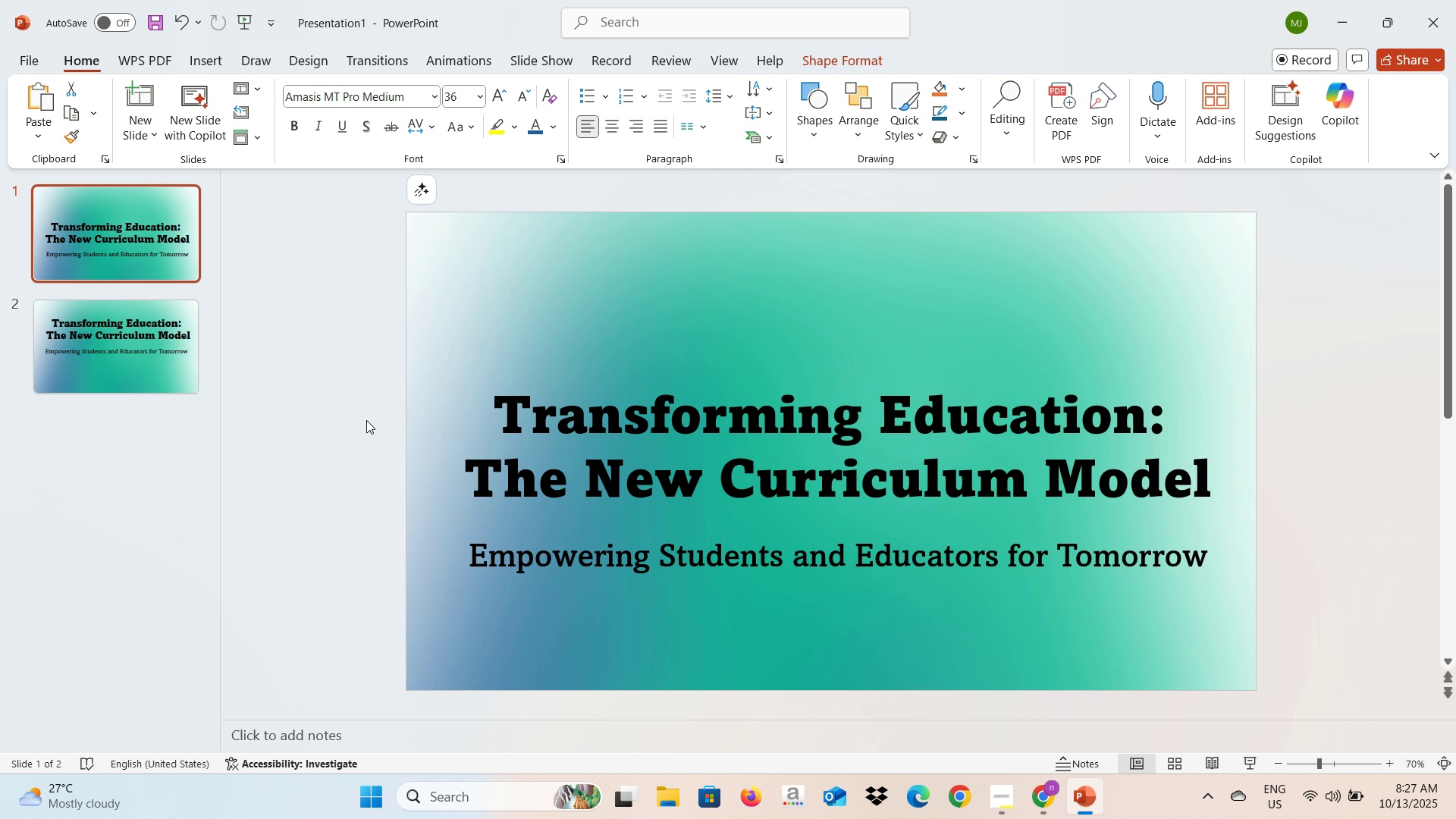 
wait(5.03)
 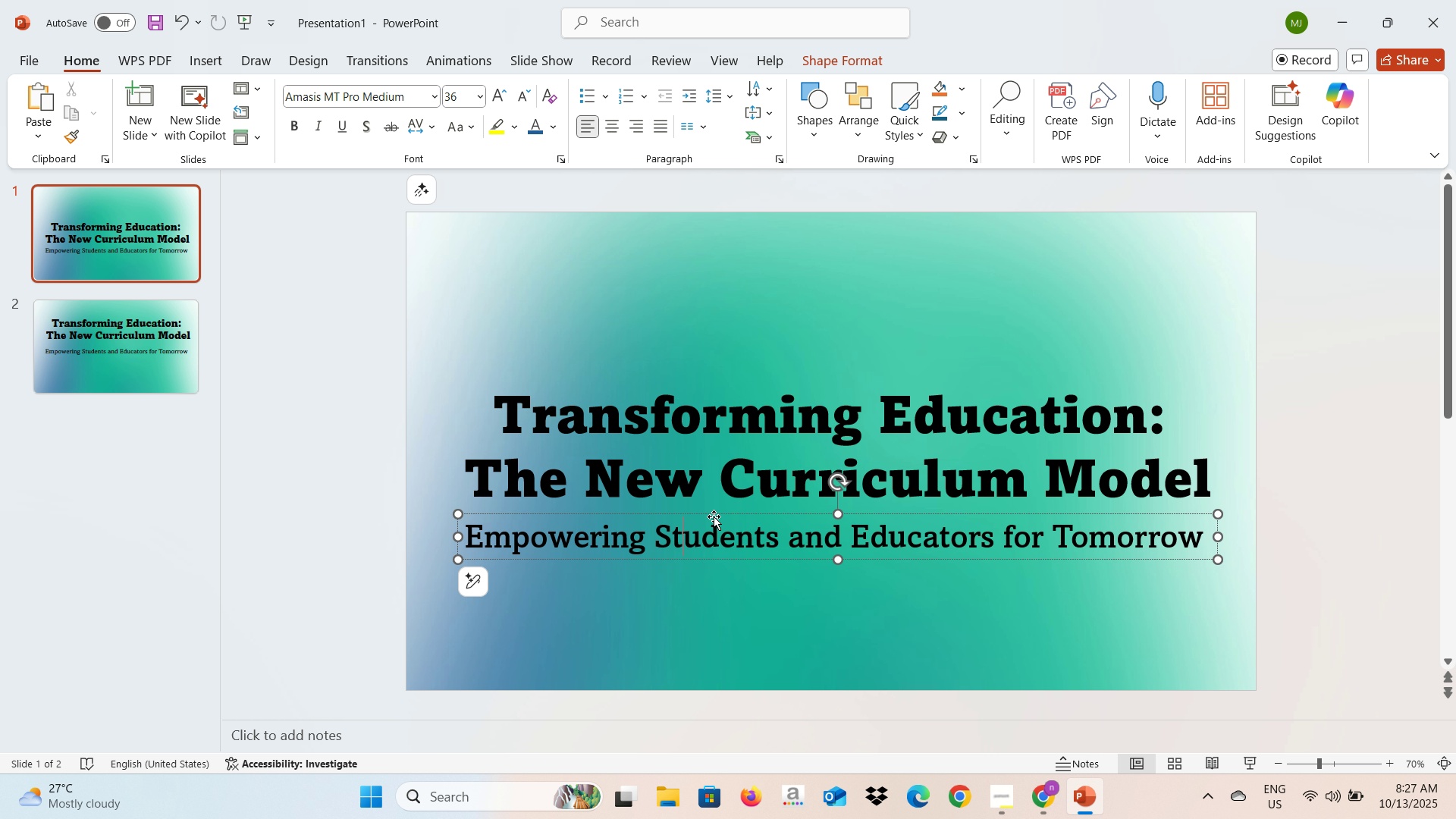 
left_click([798, 95])
 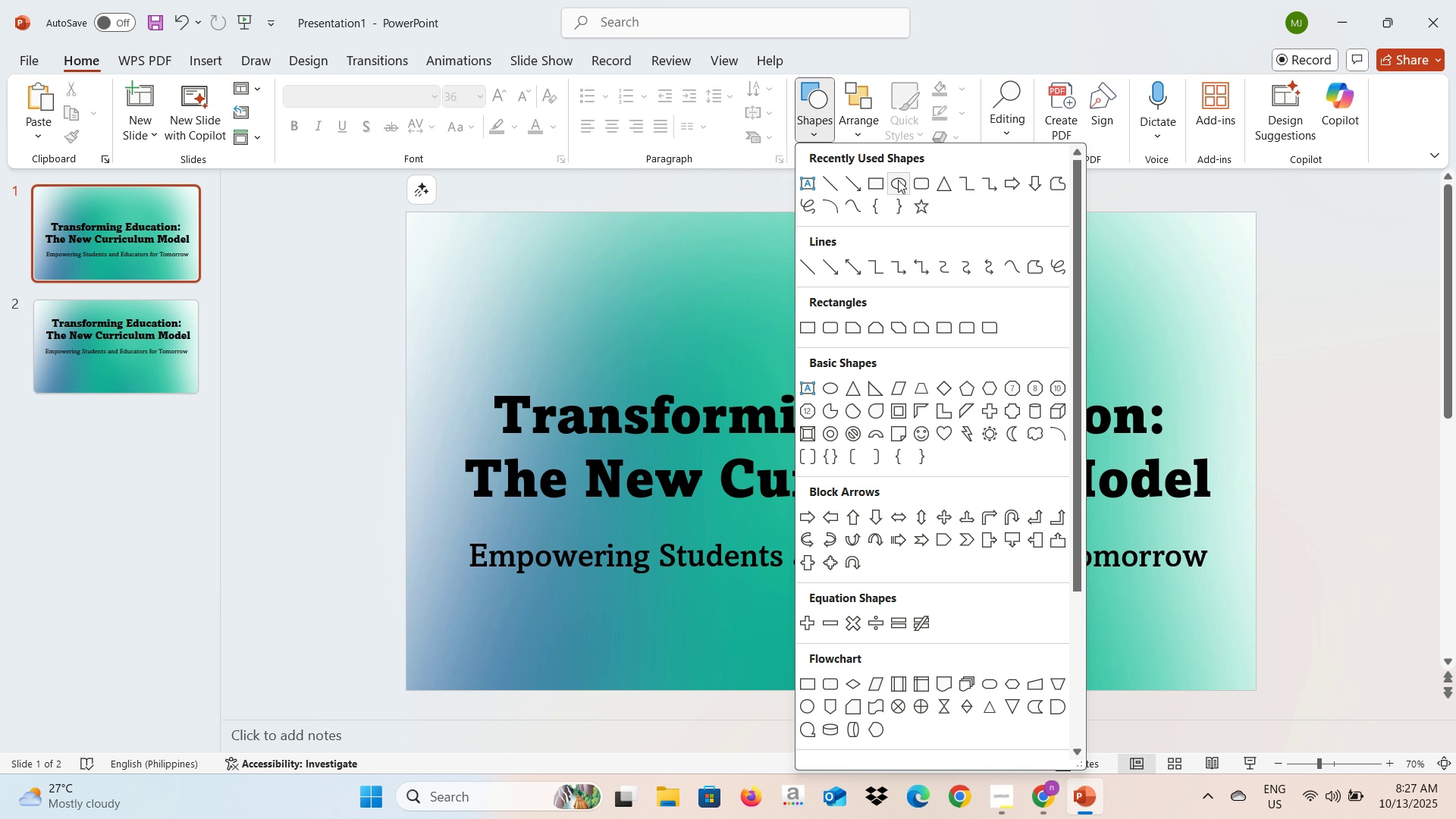 
left_click([915, 181])
 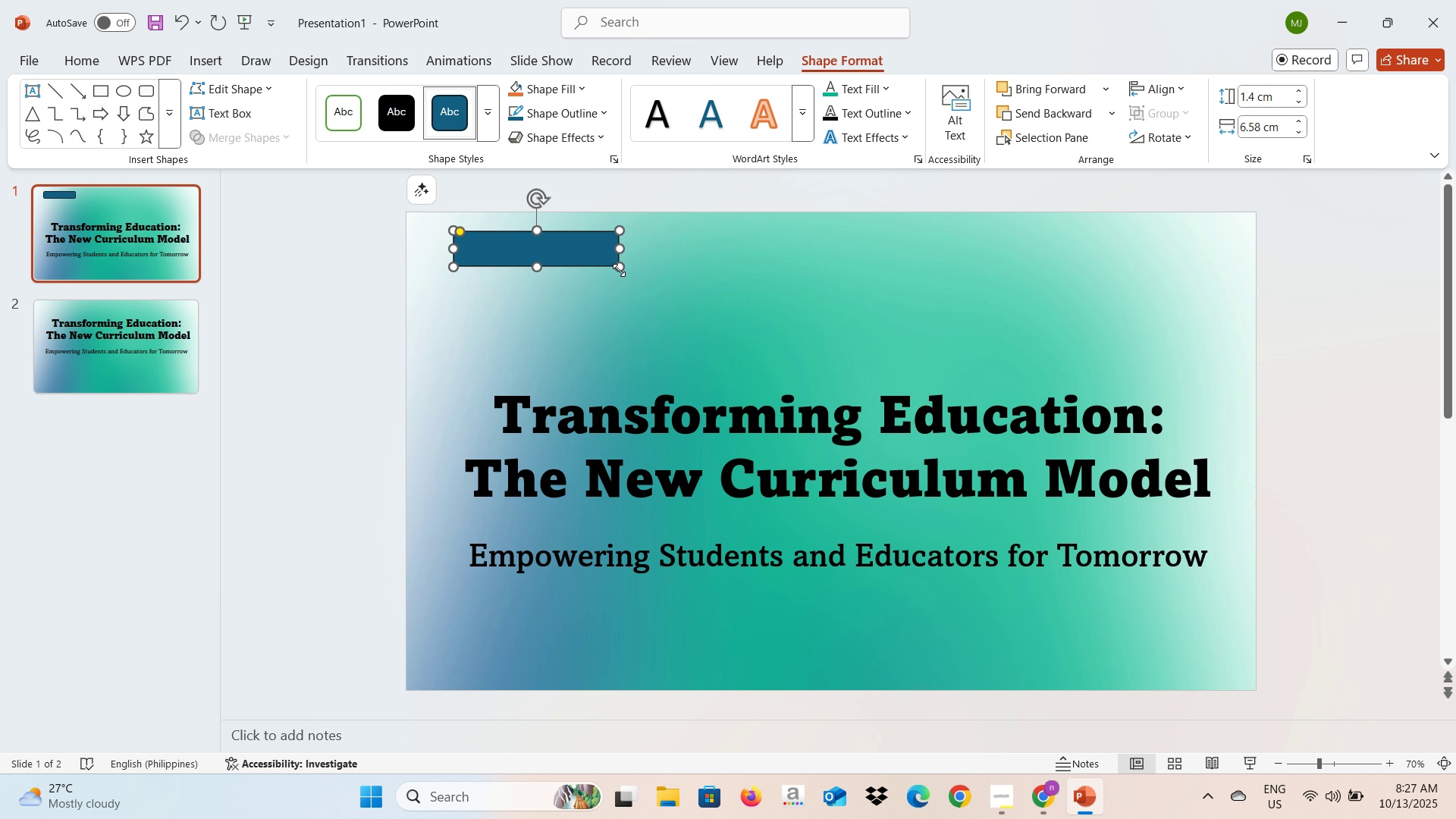 
wait(18.66)
 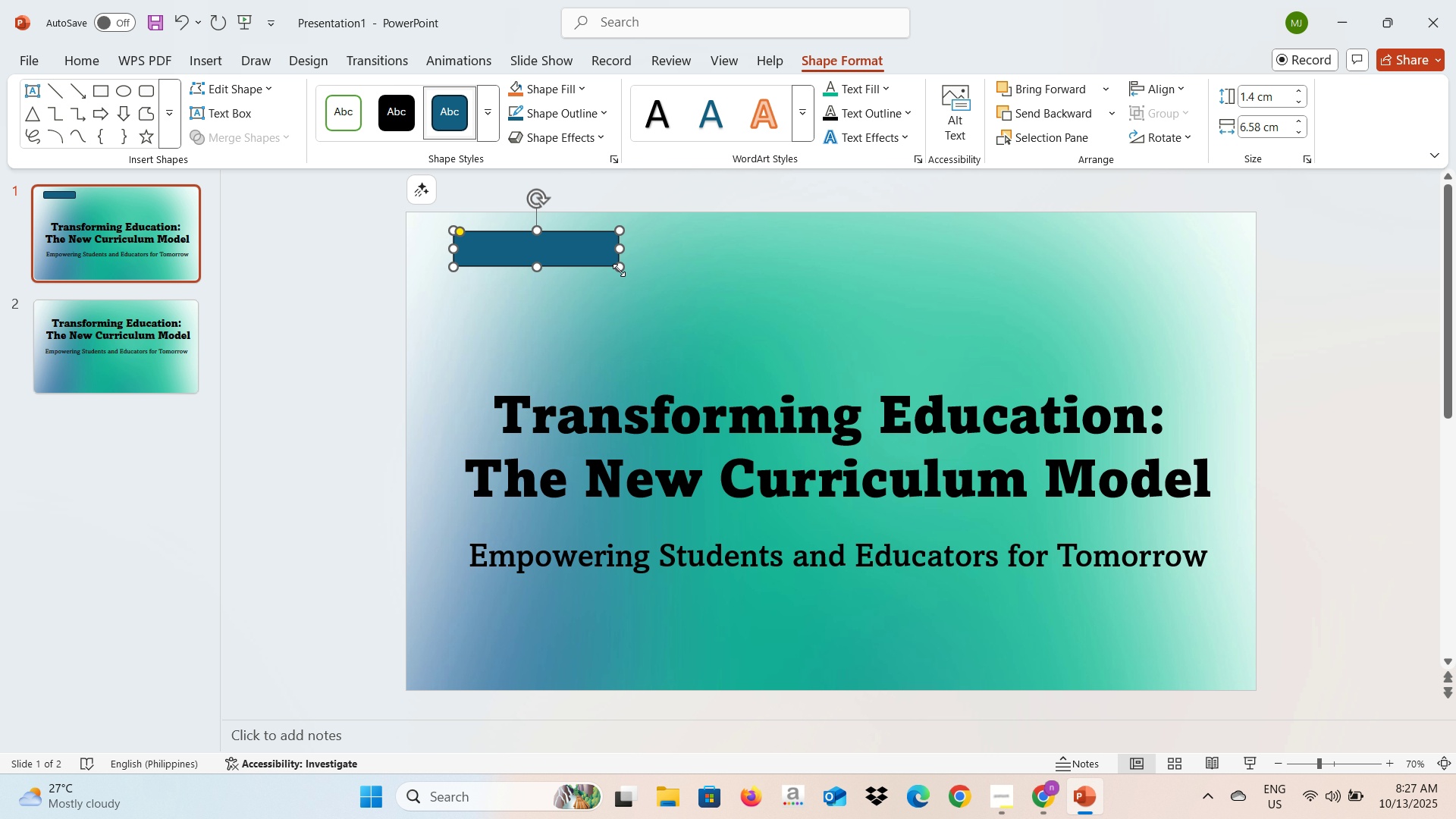 
key(Backspace)
 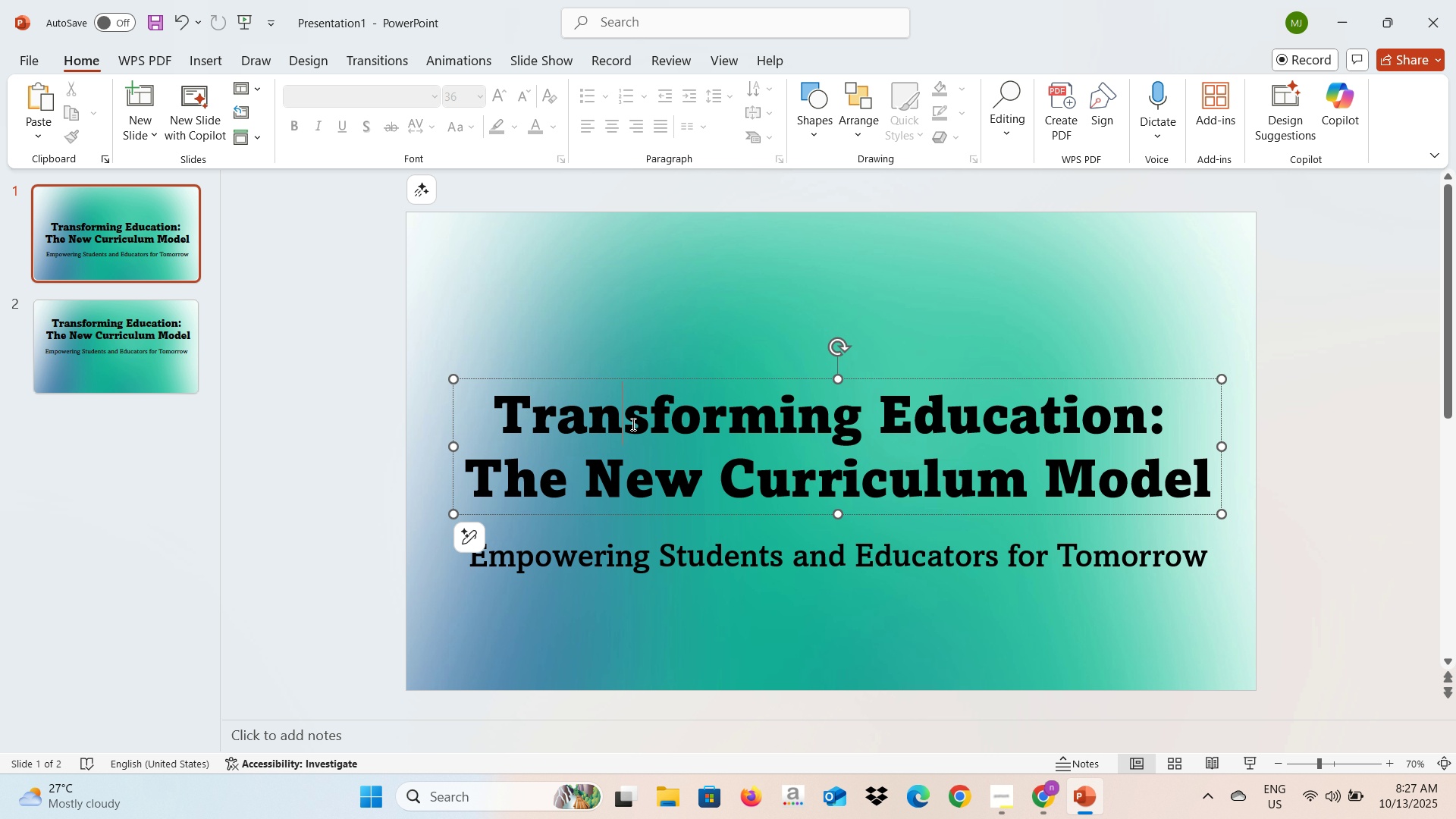 
left_click([632, 424])
 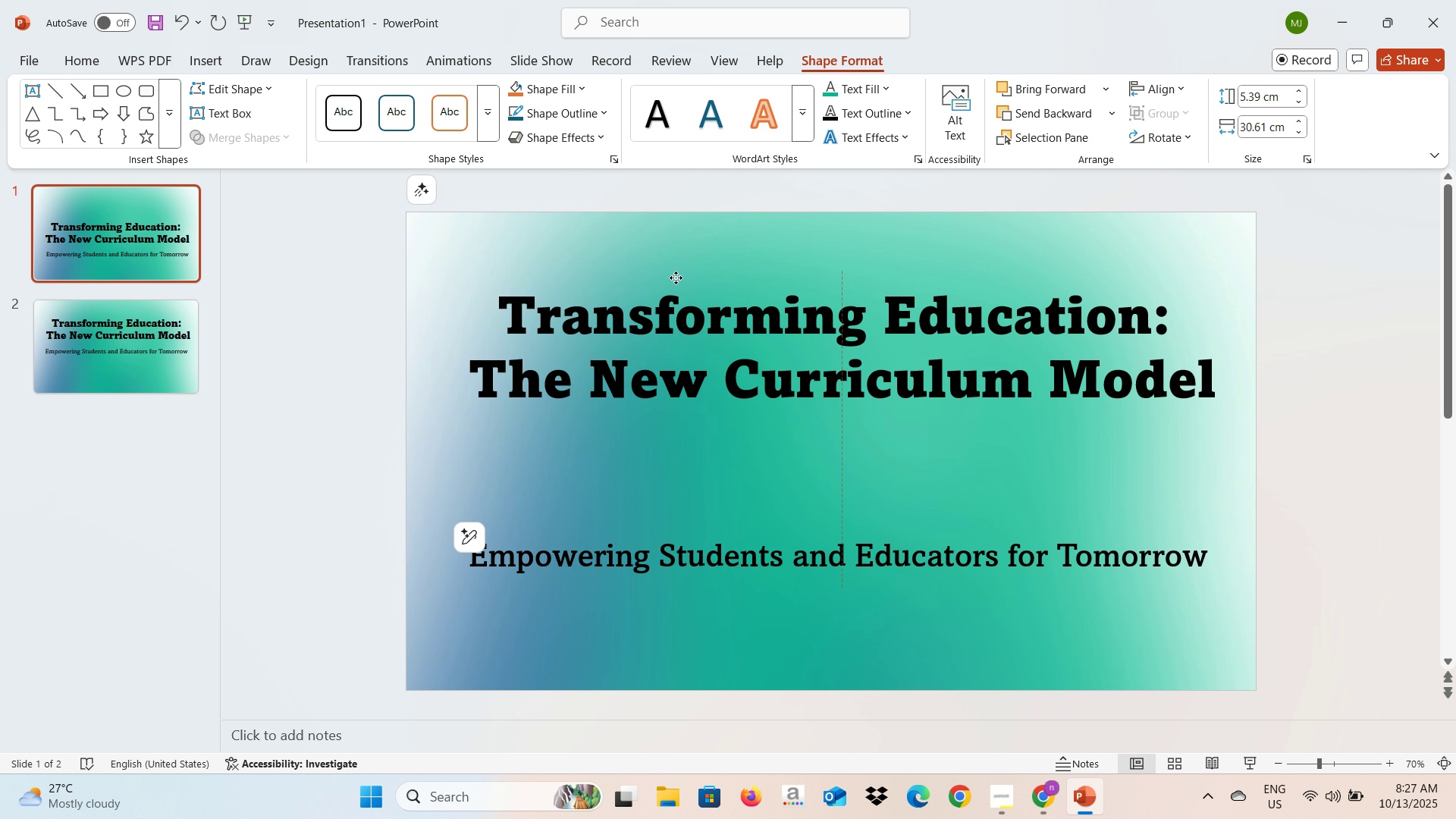 
wait(6.22)
 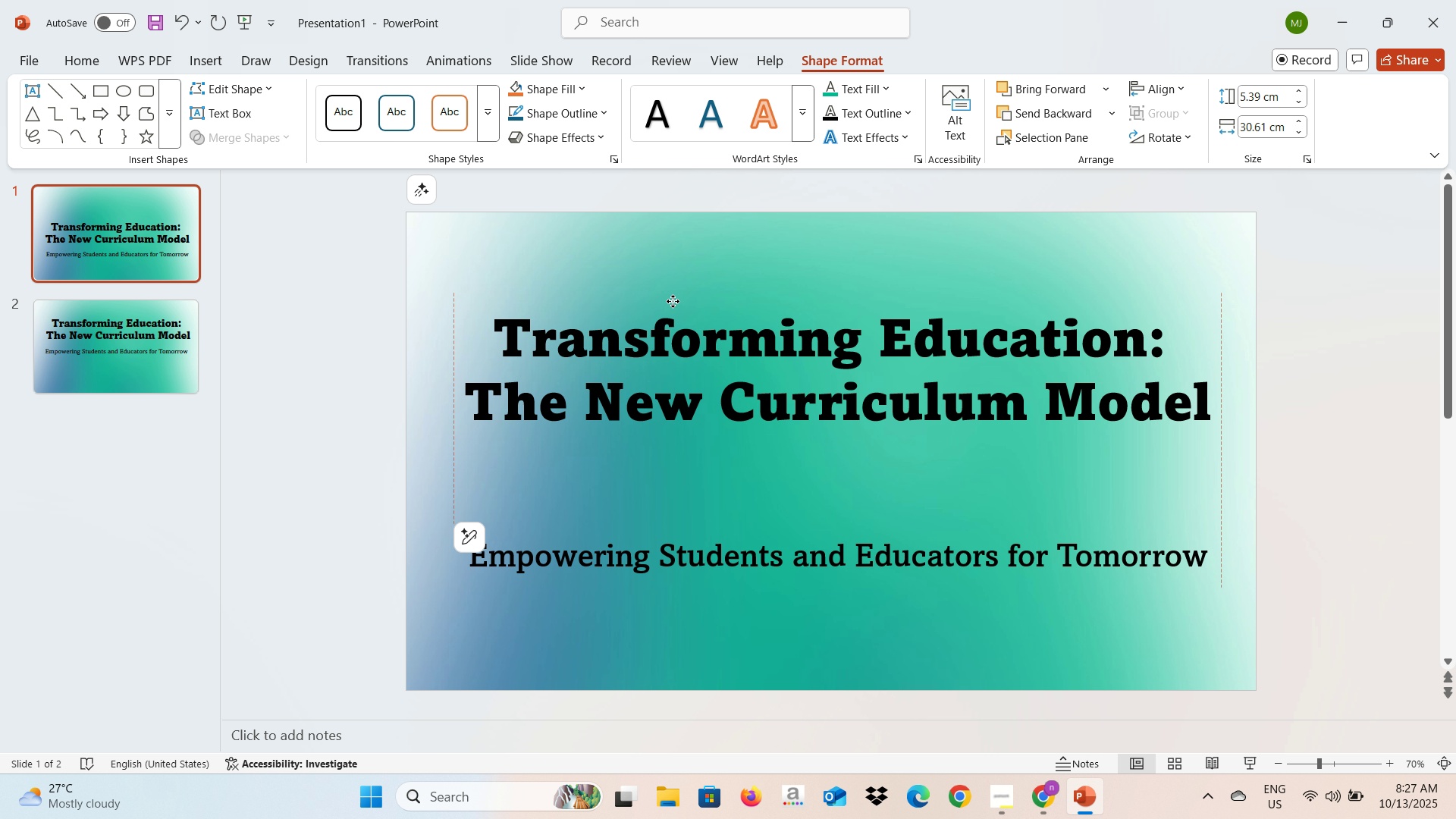 
left_click([681, 536])
 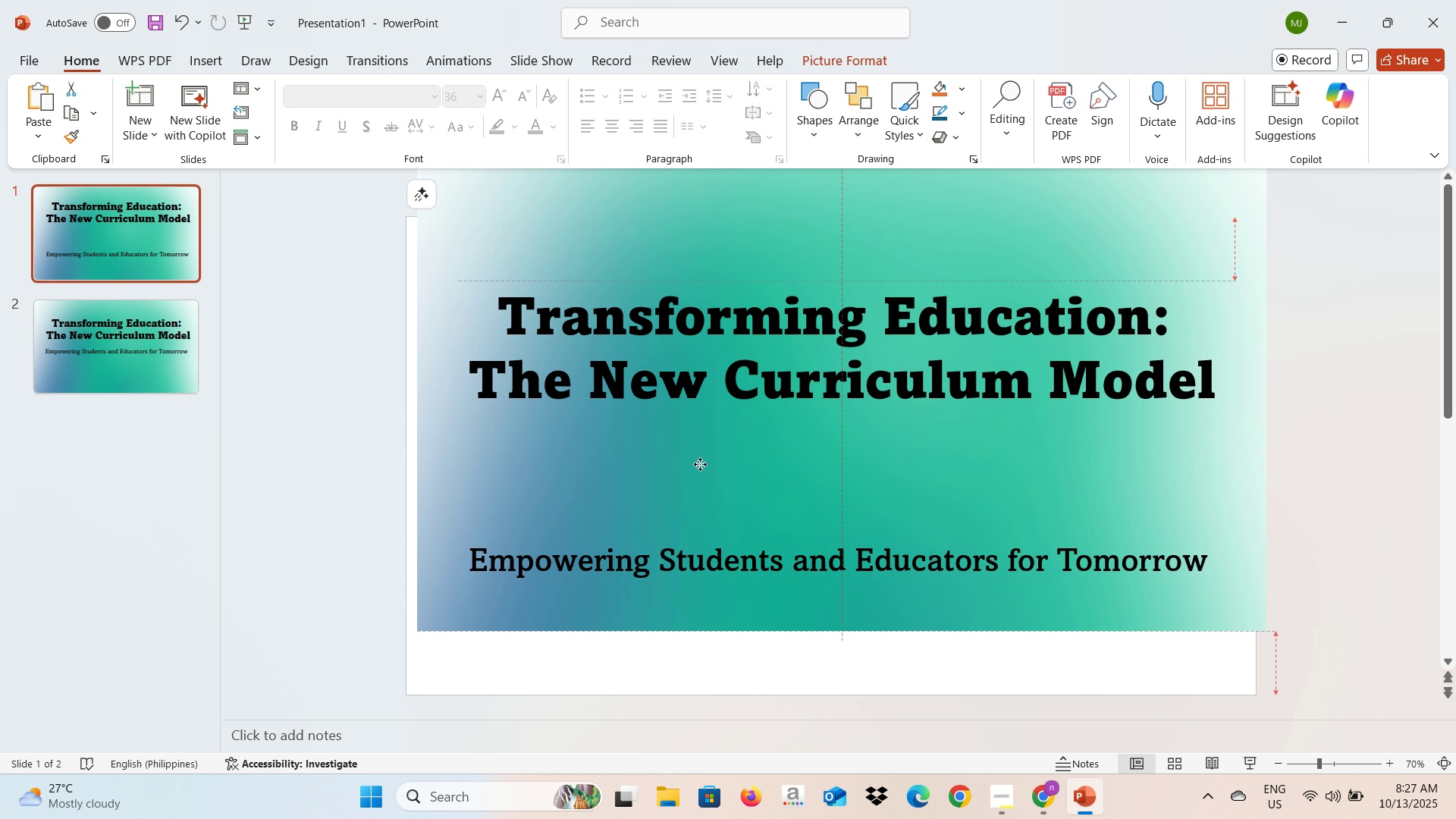 
key(Control+Z)
 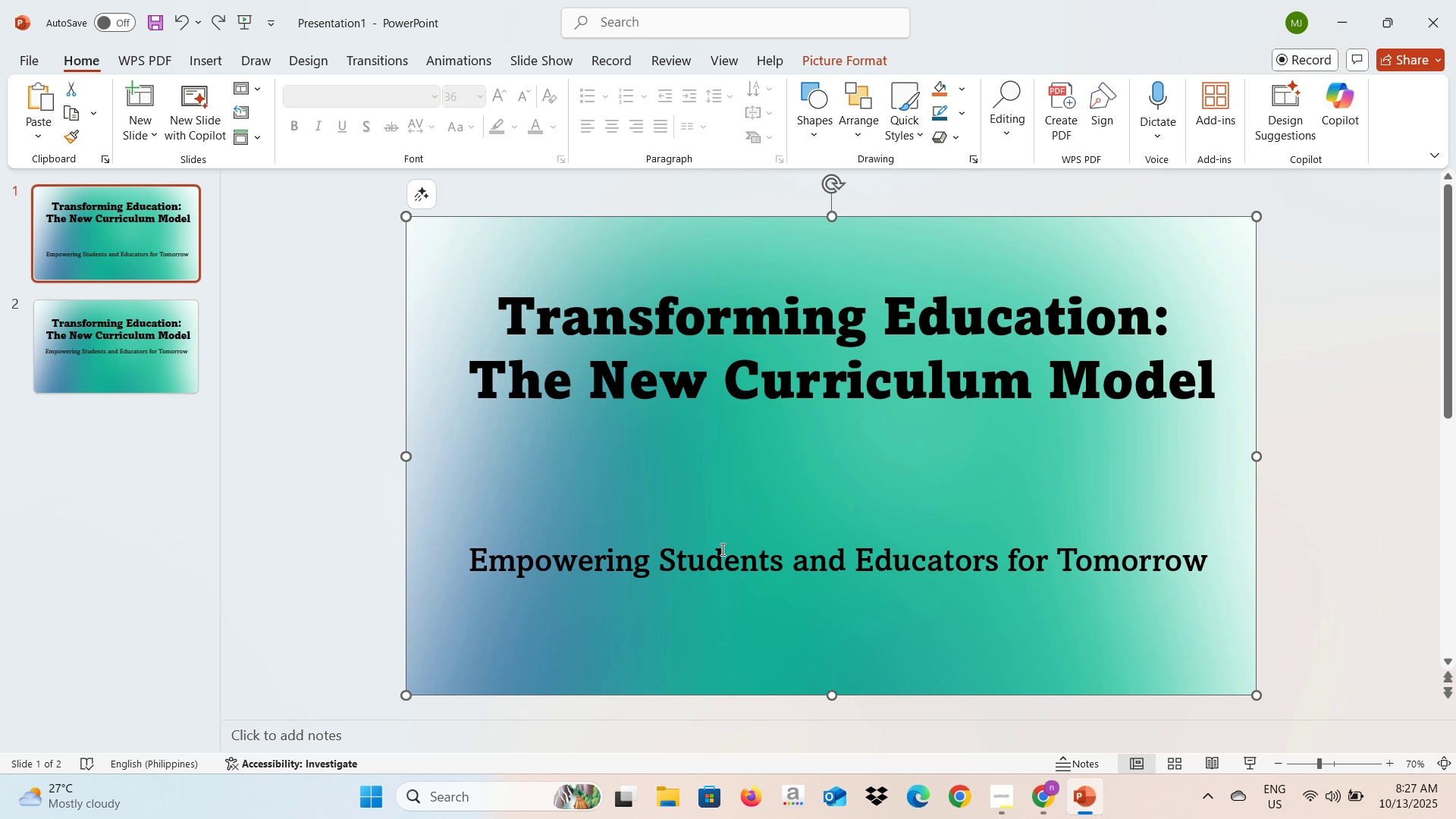 
left_click([721, 549])
 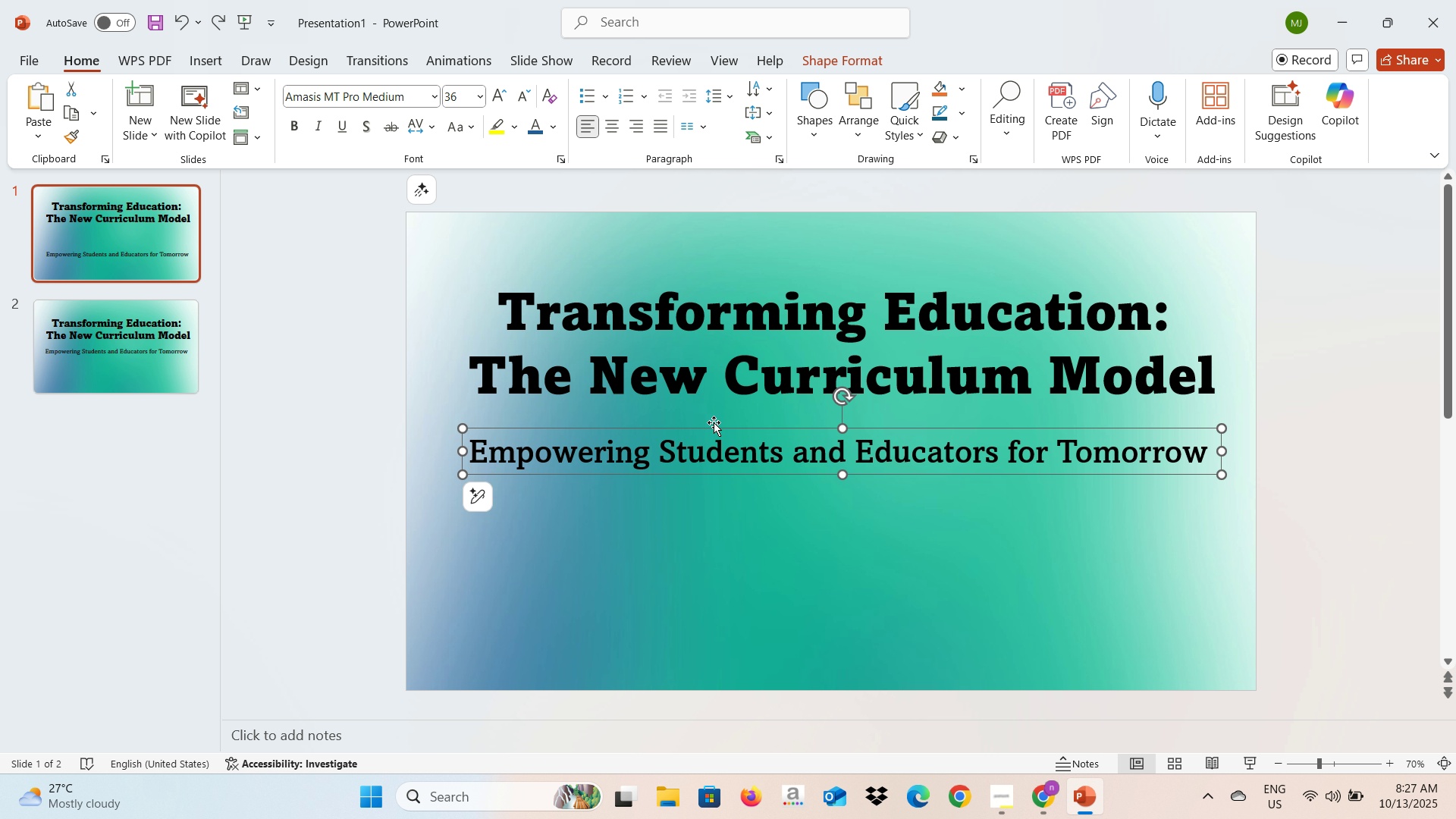 
left_click([377, 525])
 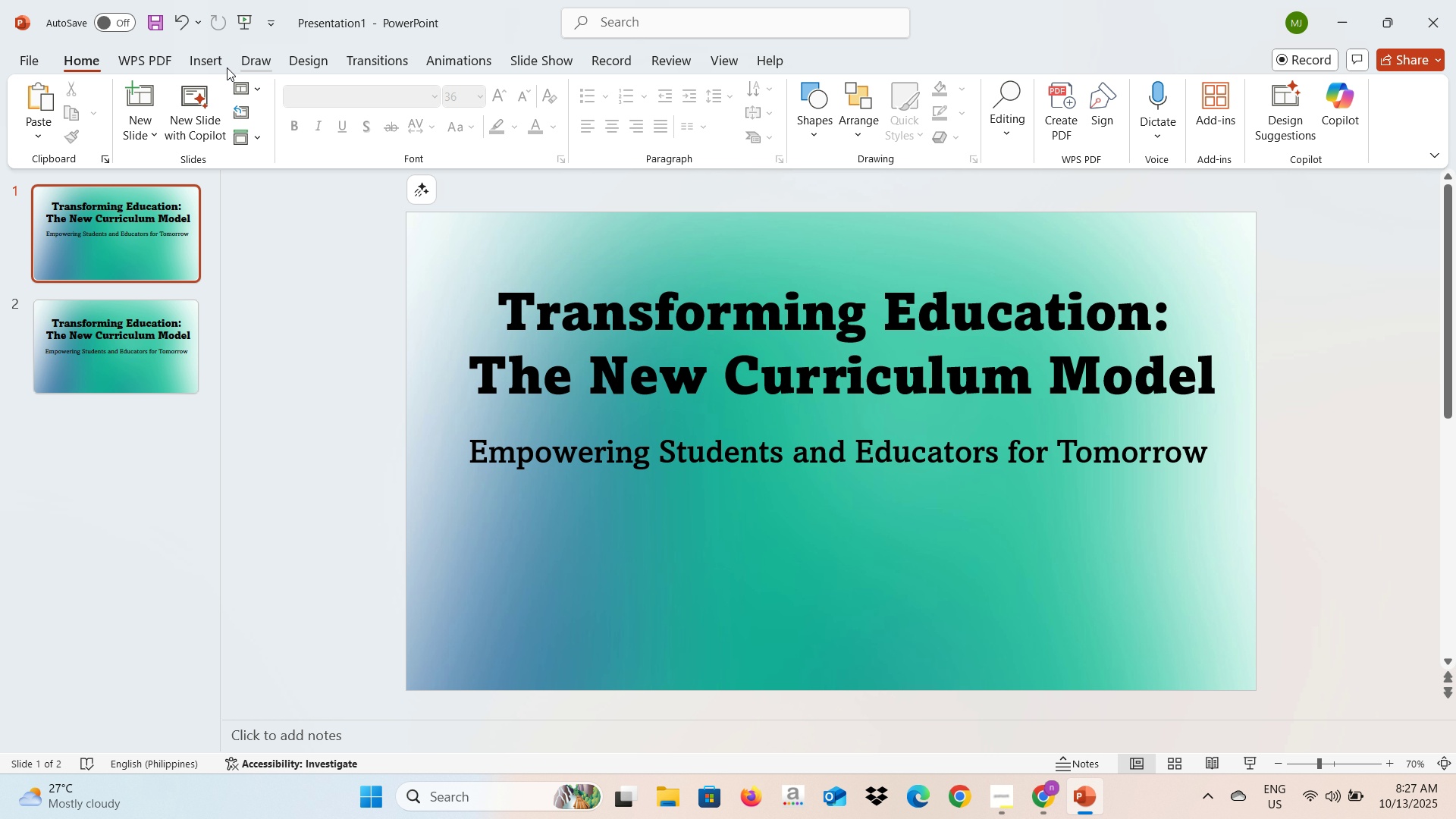 
left_click([206, 65])
 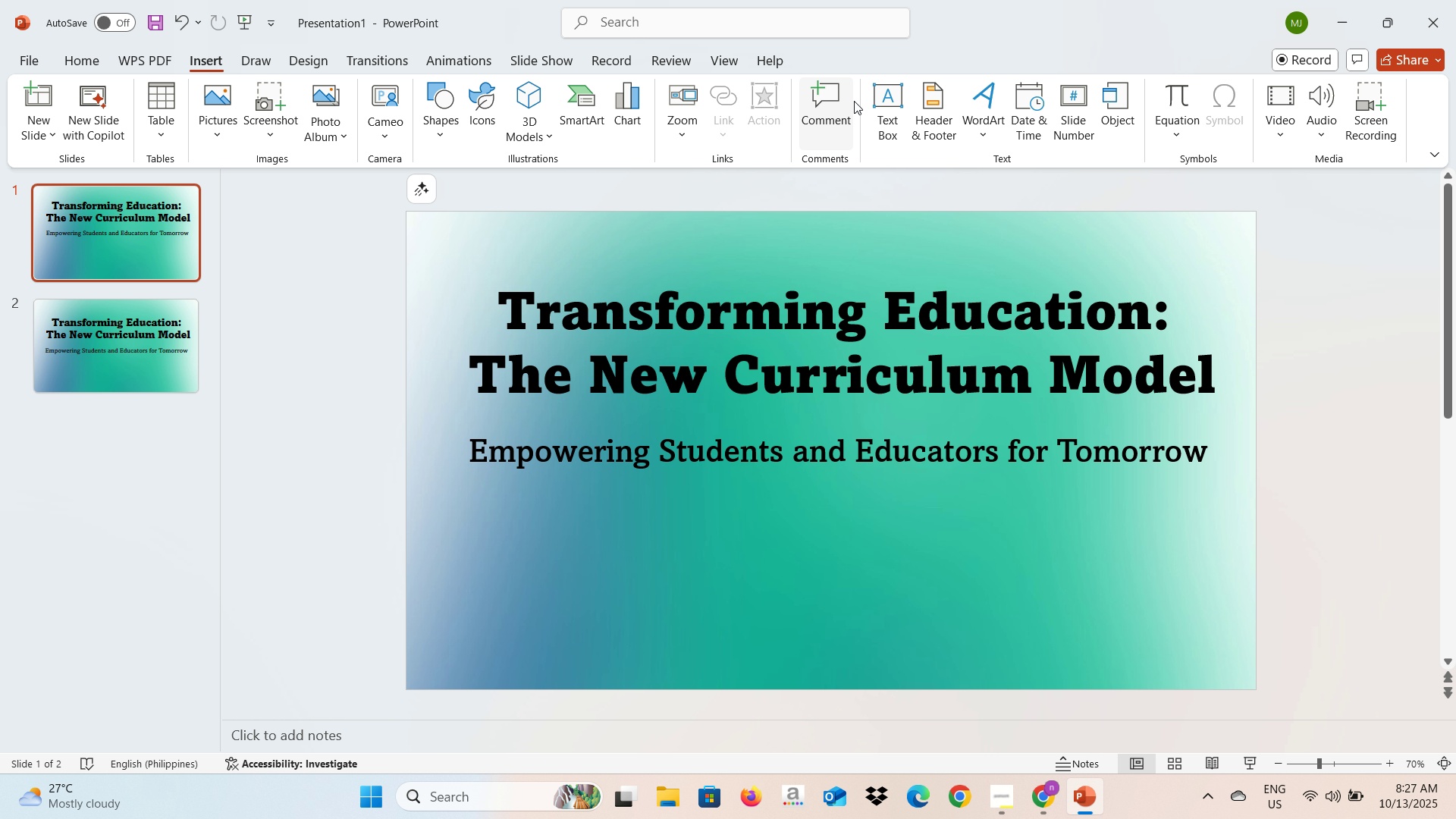 
left_click([873, 104])
 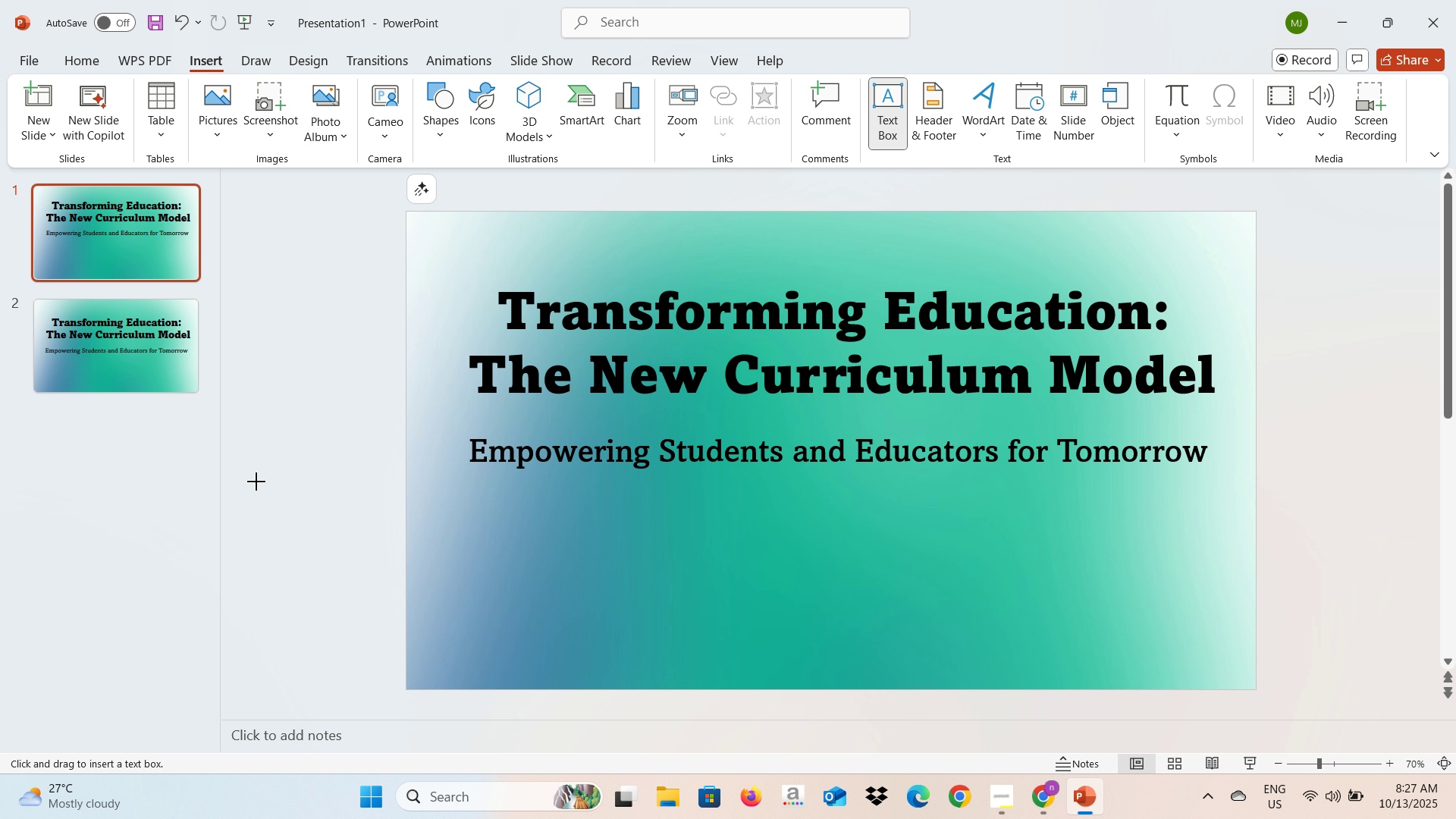 
left_click([256, 482])
 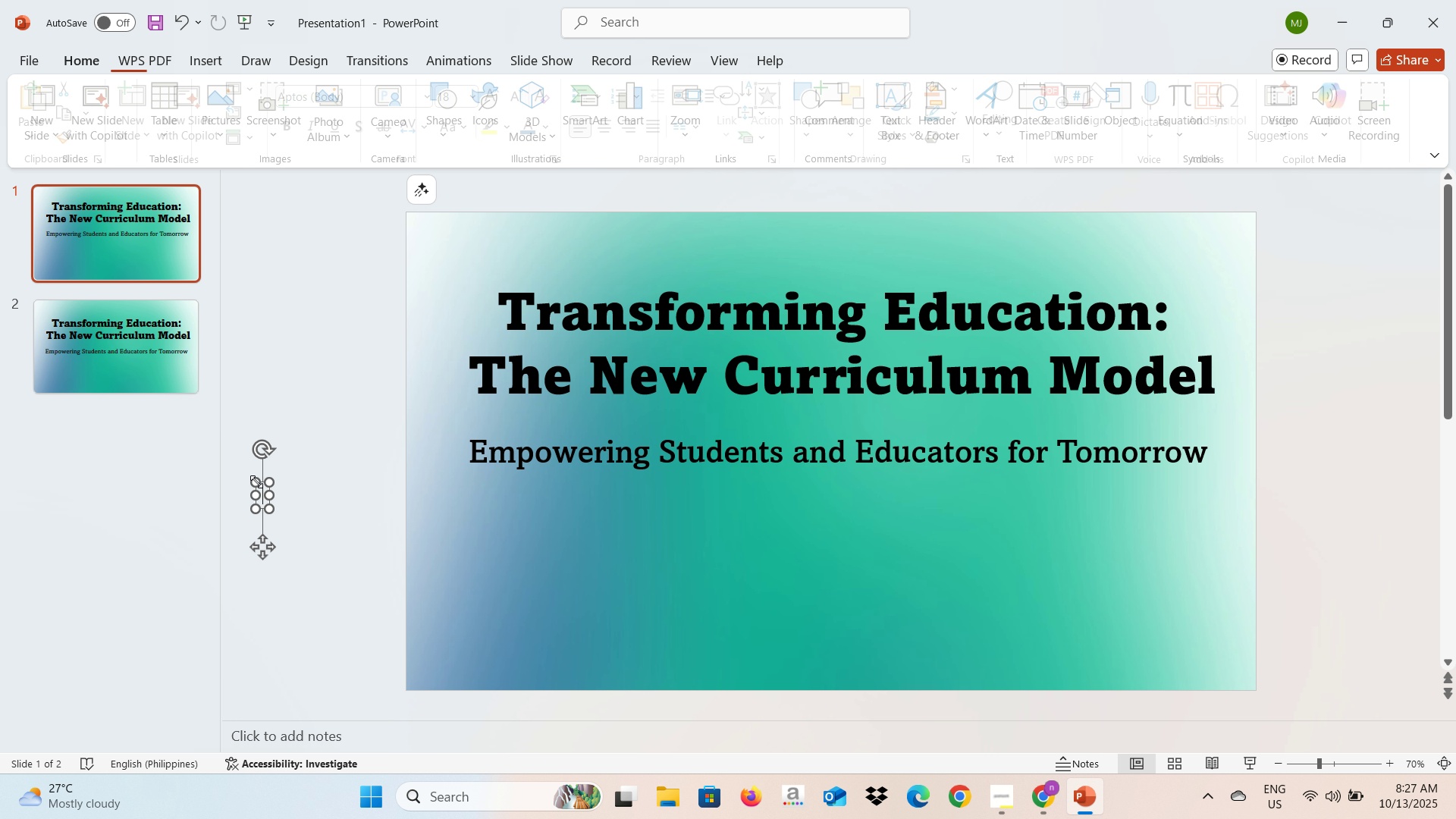 
key(Alt+AltLeft)
 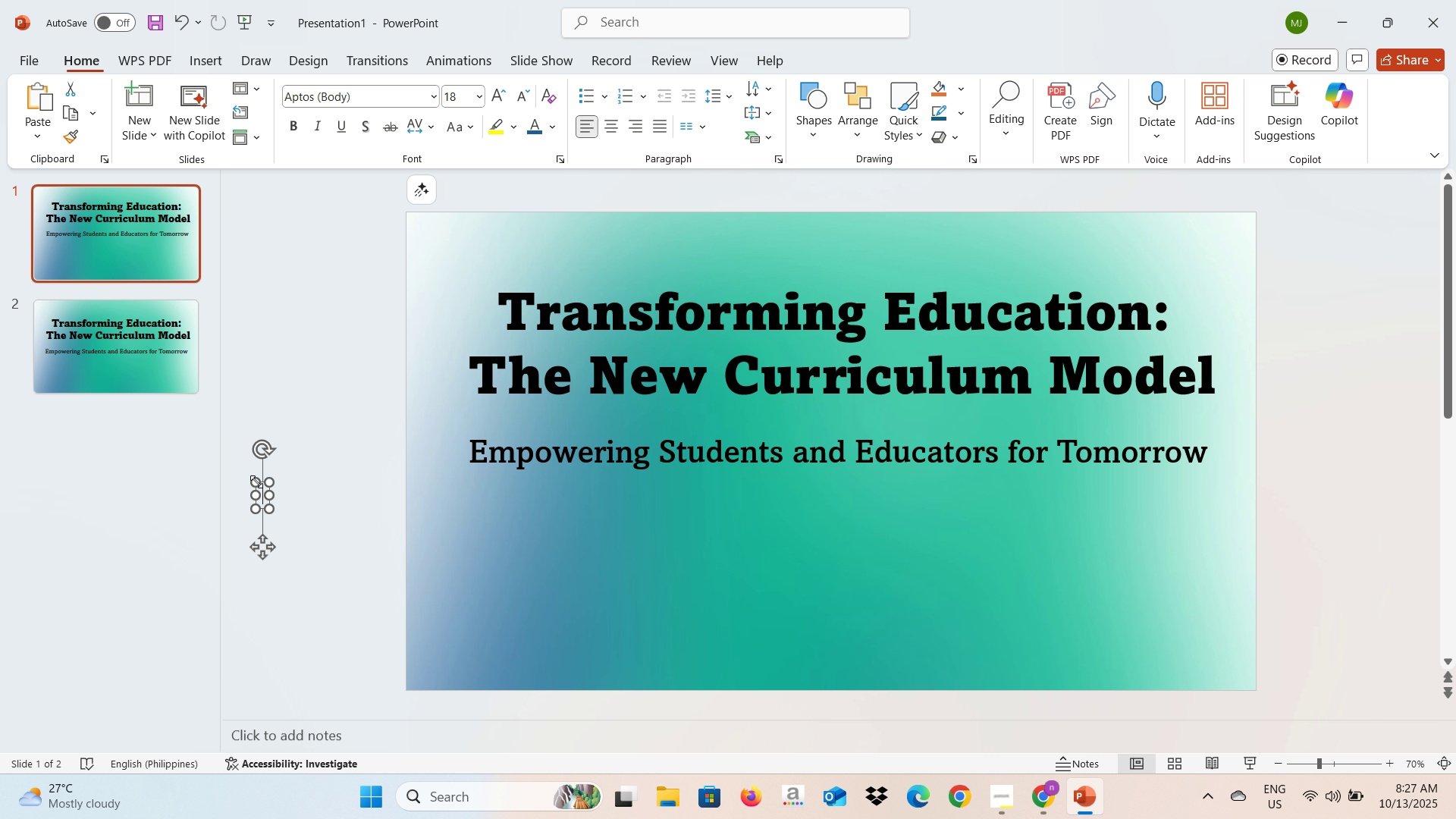 
key(Alt+Tab)
 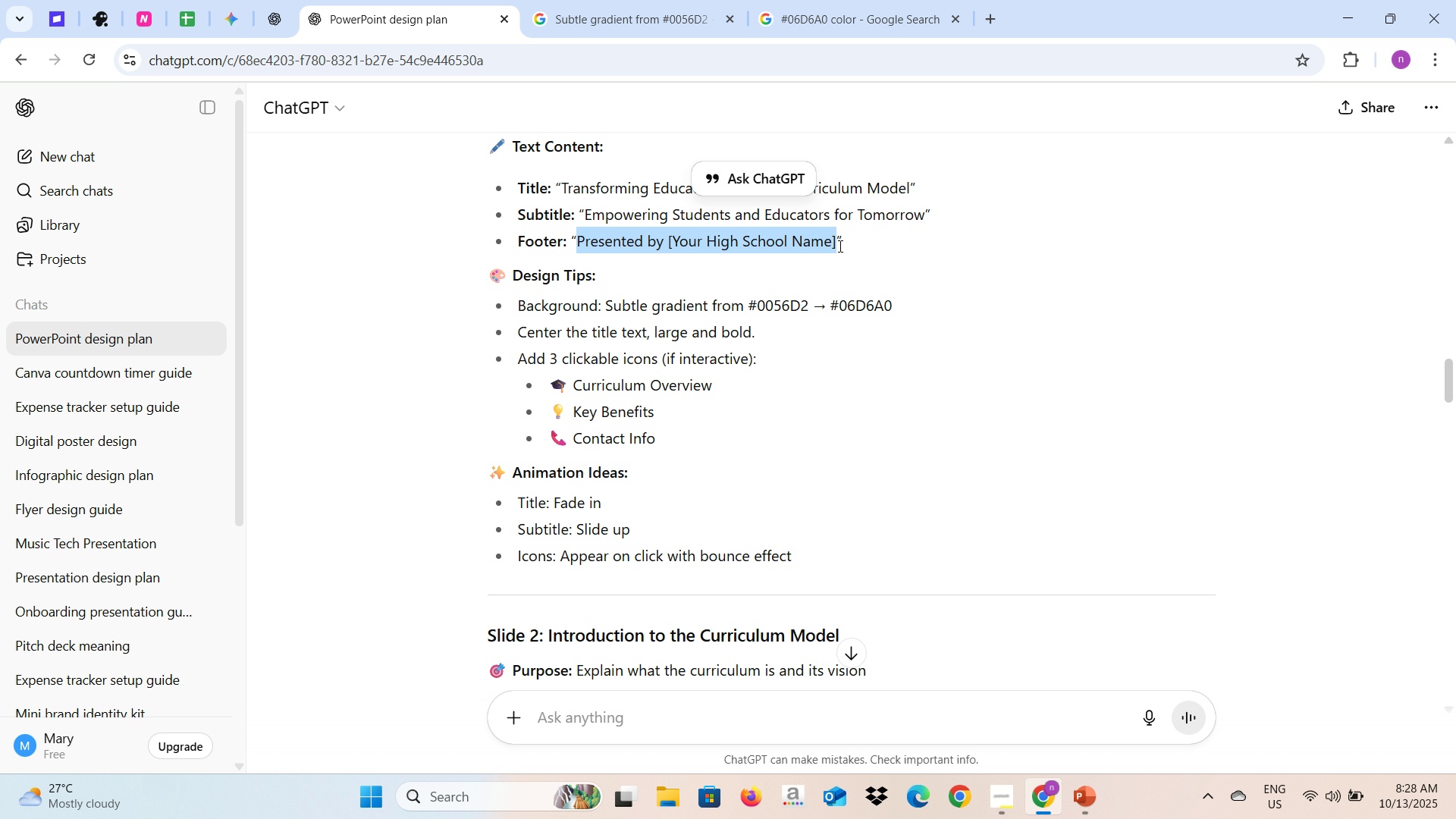 
wait(5.74)
 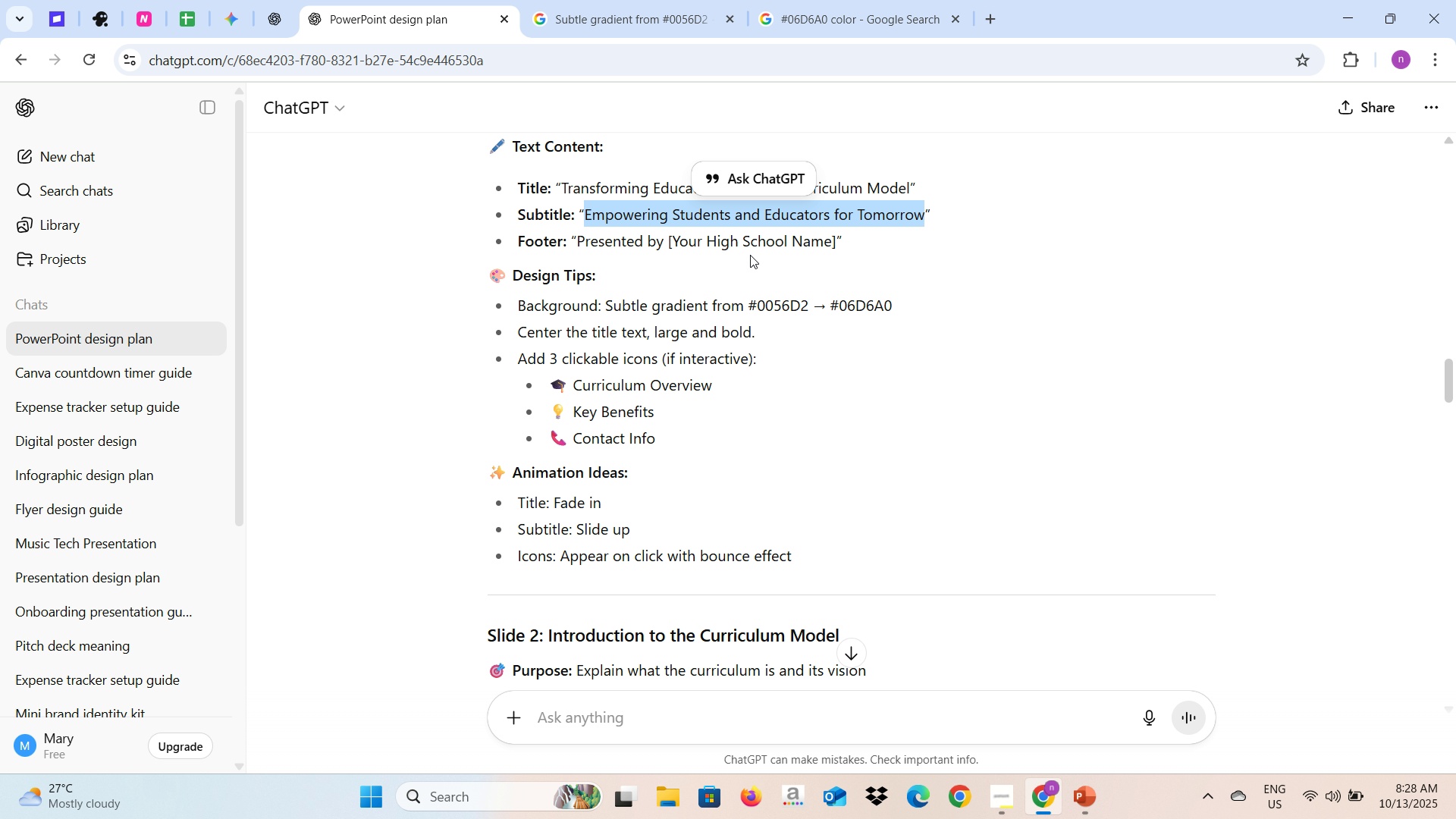 
key(Control+C)
 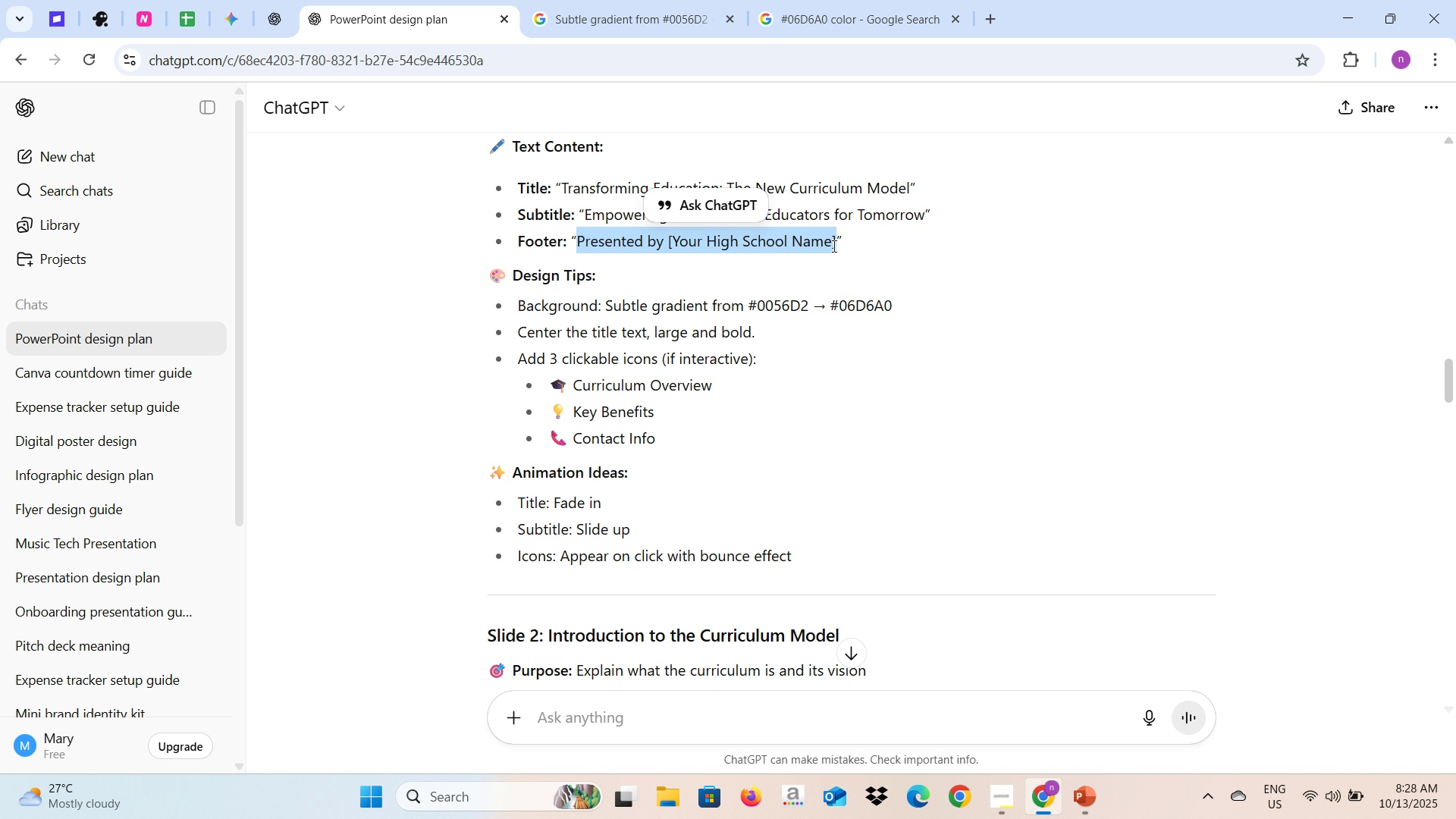 
key(Control+C)
 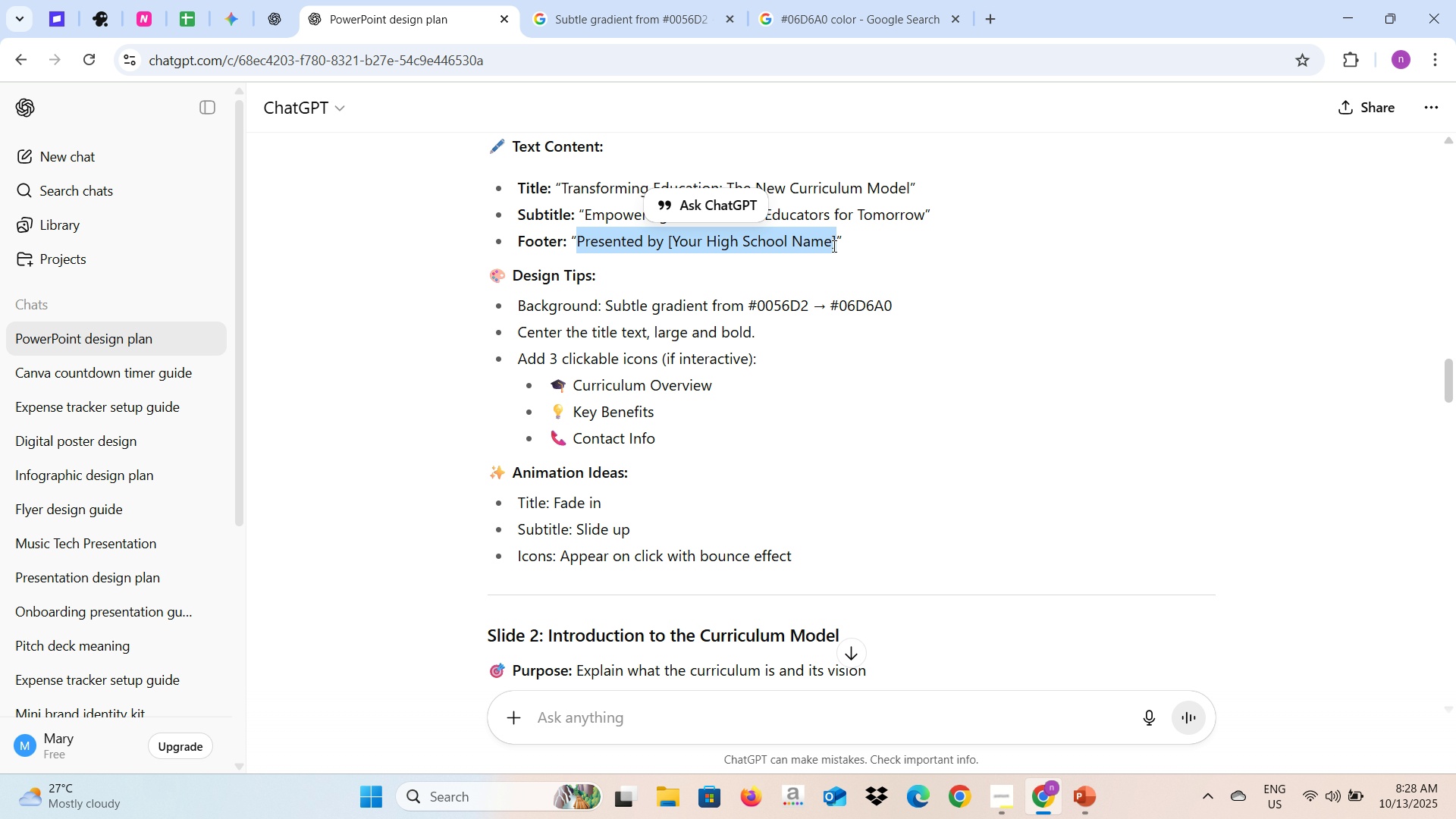 
key(Alt+AltLeft)
 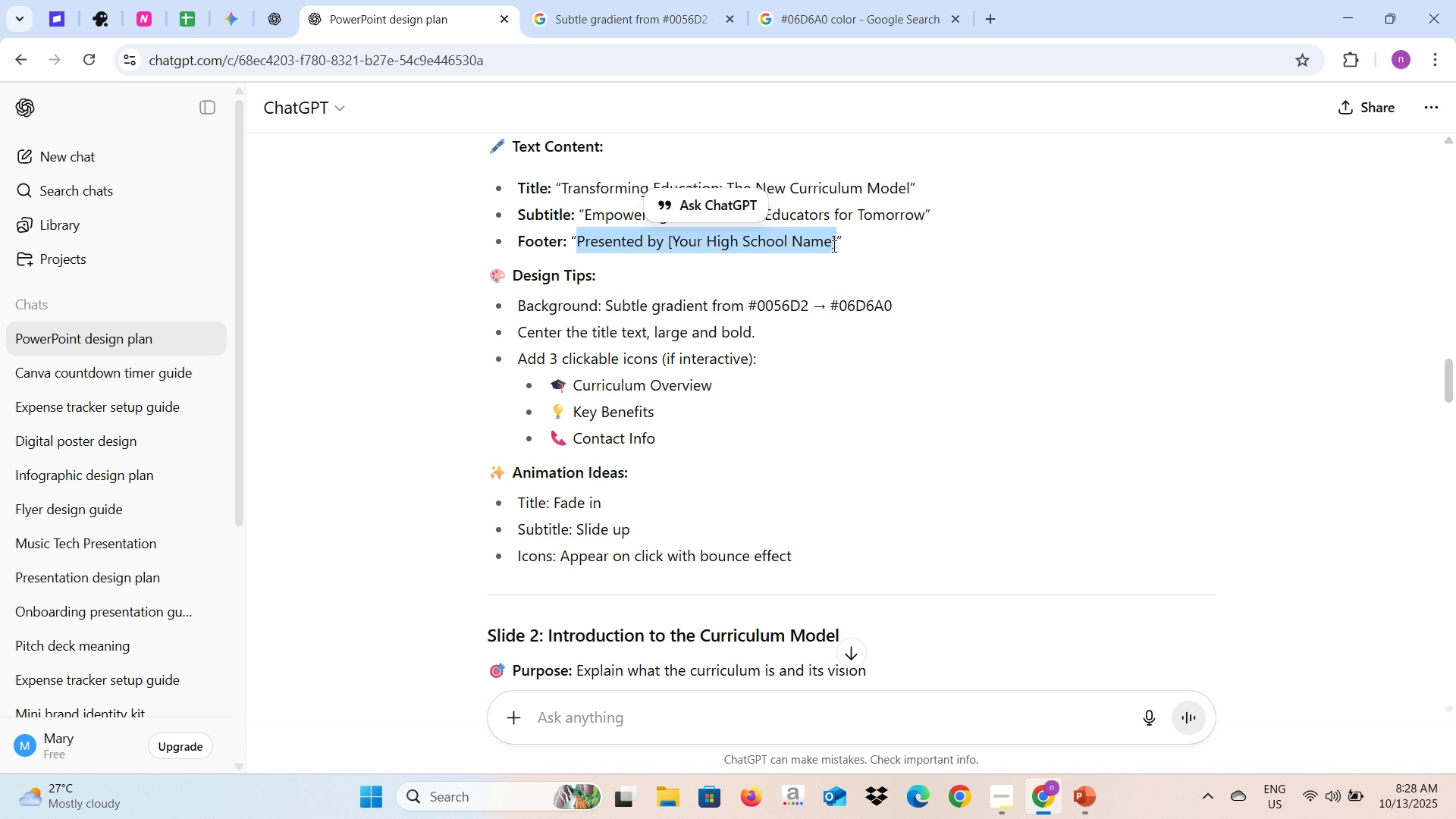 
key(Alt+Tab)
 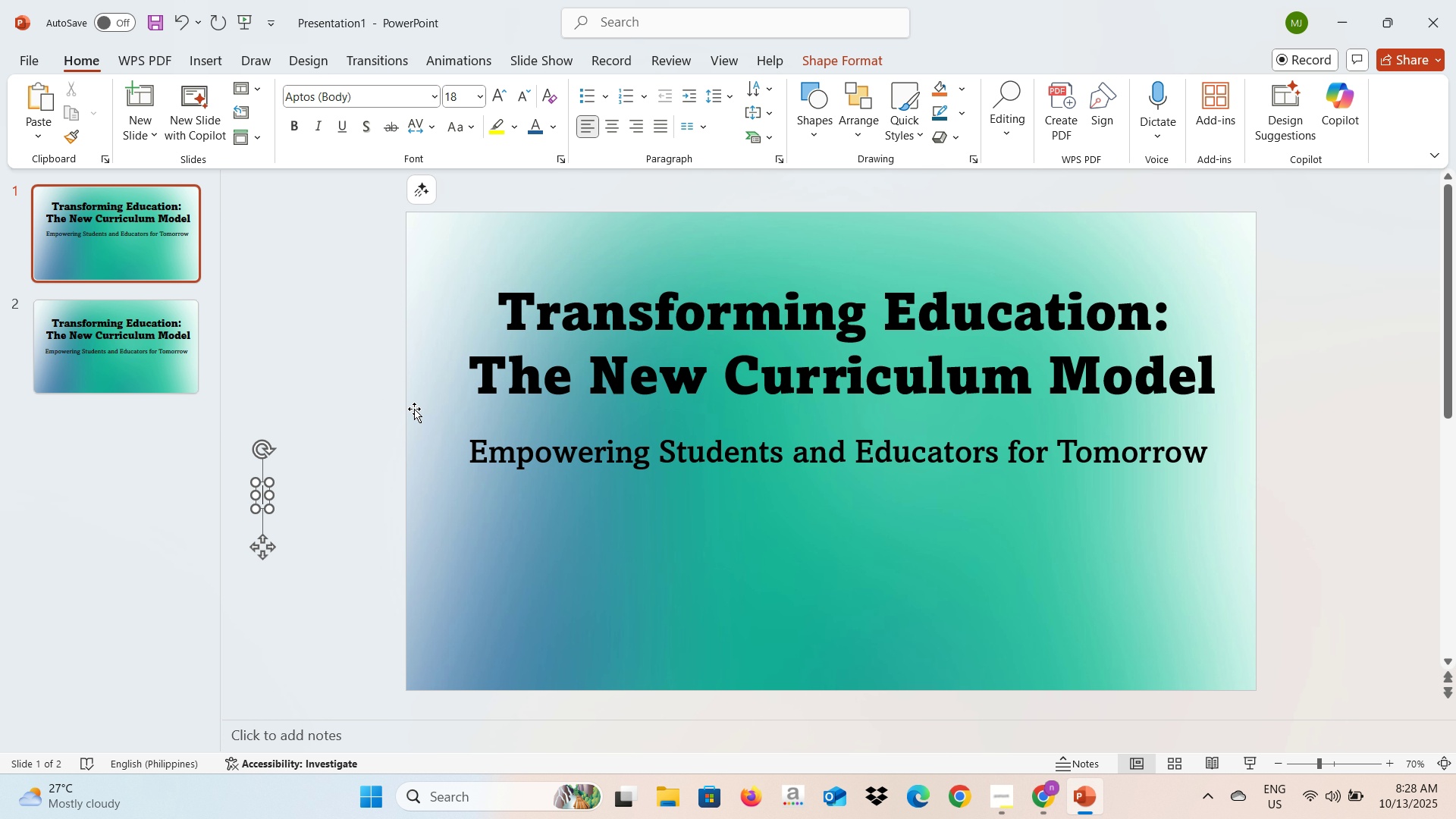 
key(Control+V)
 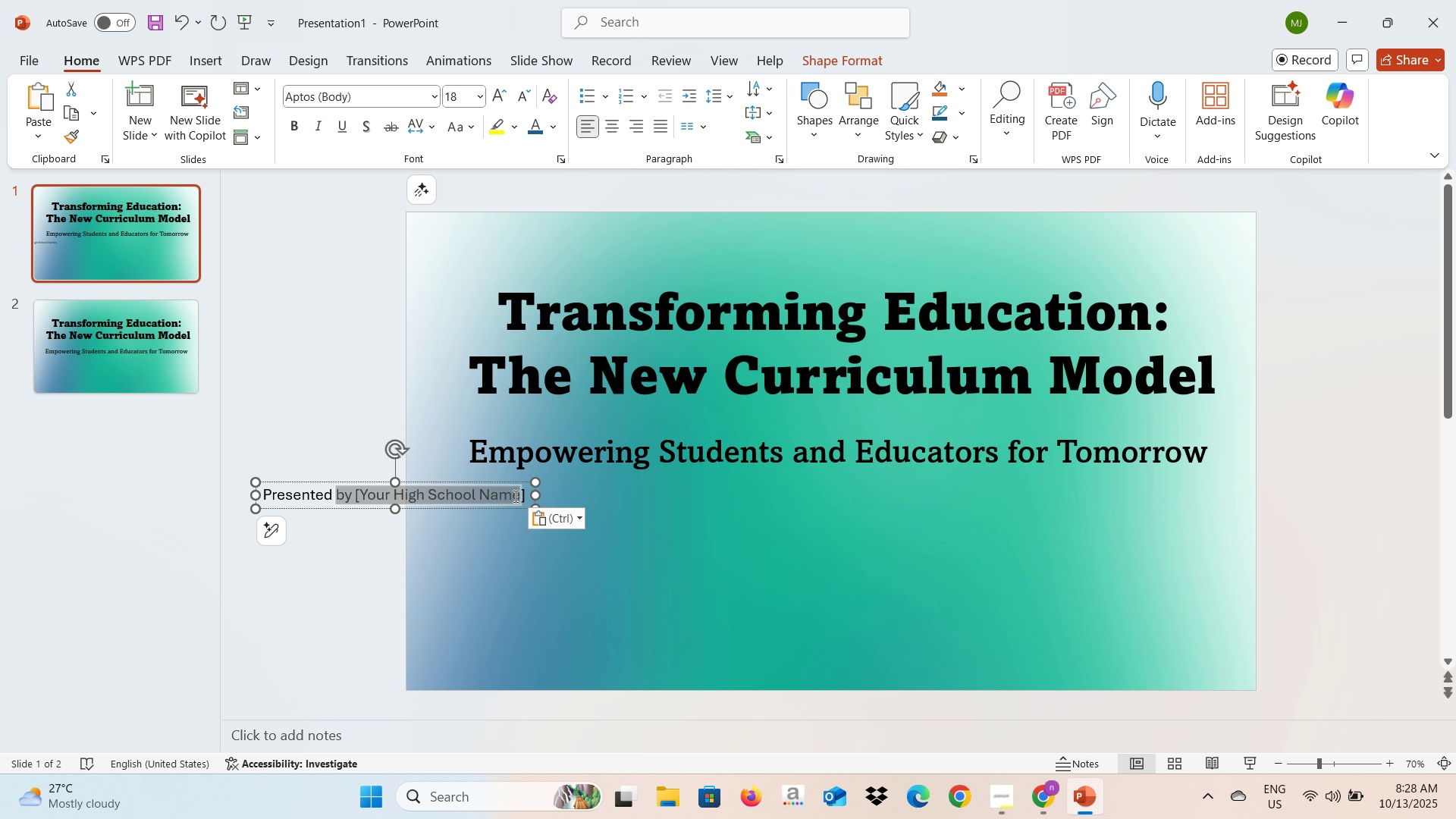 
left_click([353, 509])
 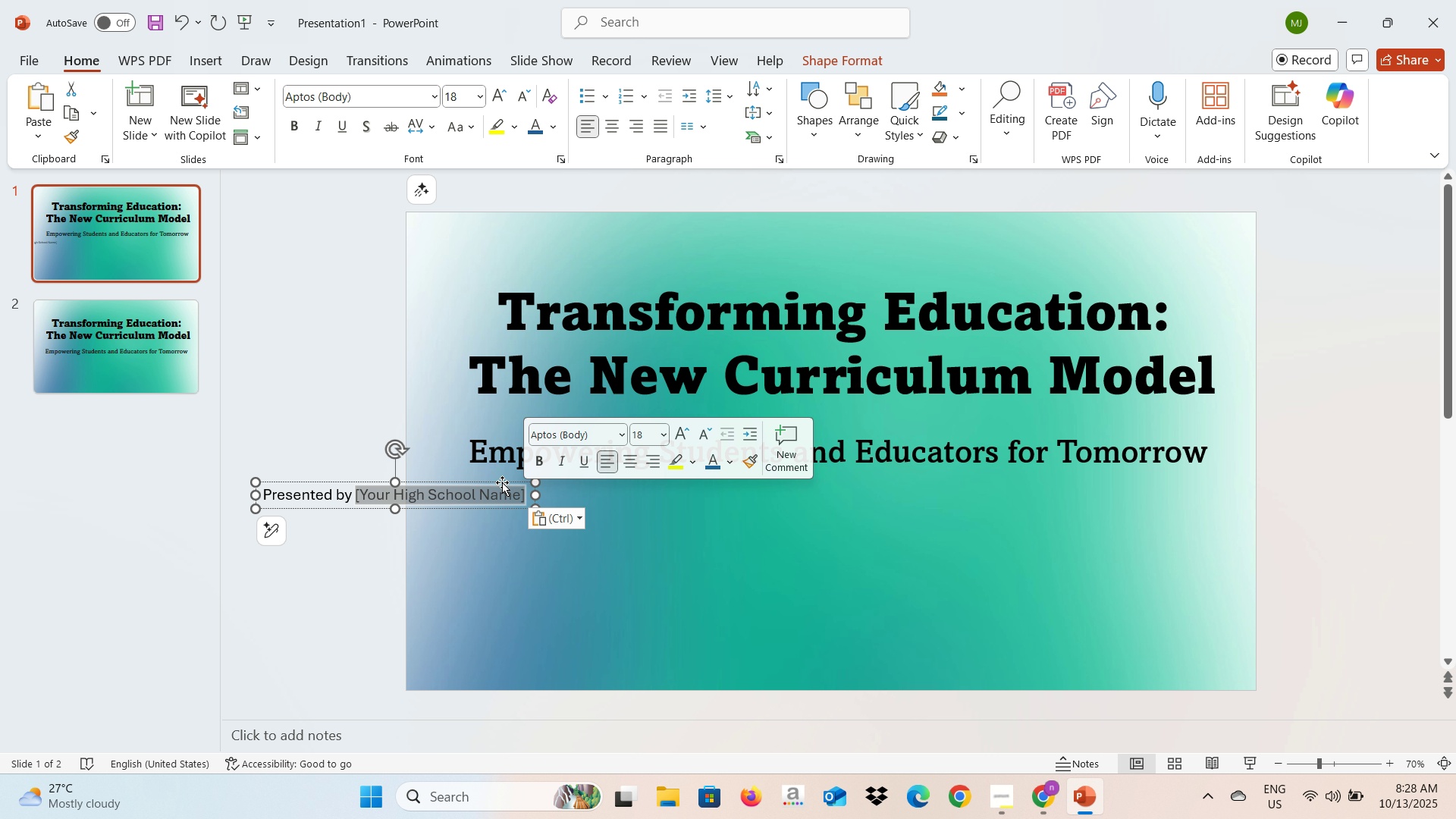 
type(B)
key(Backspace)
type(New Bright)
 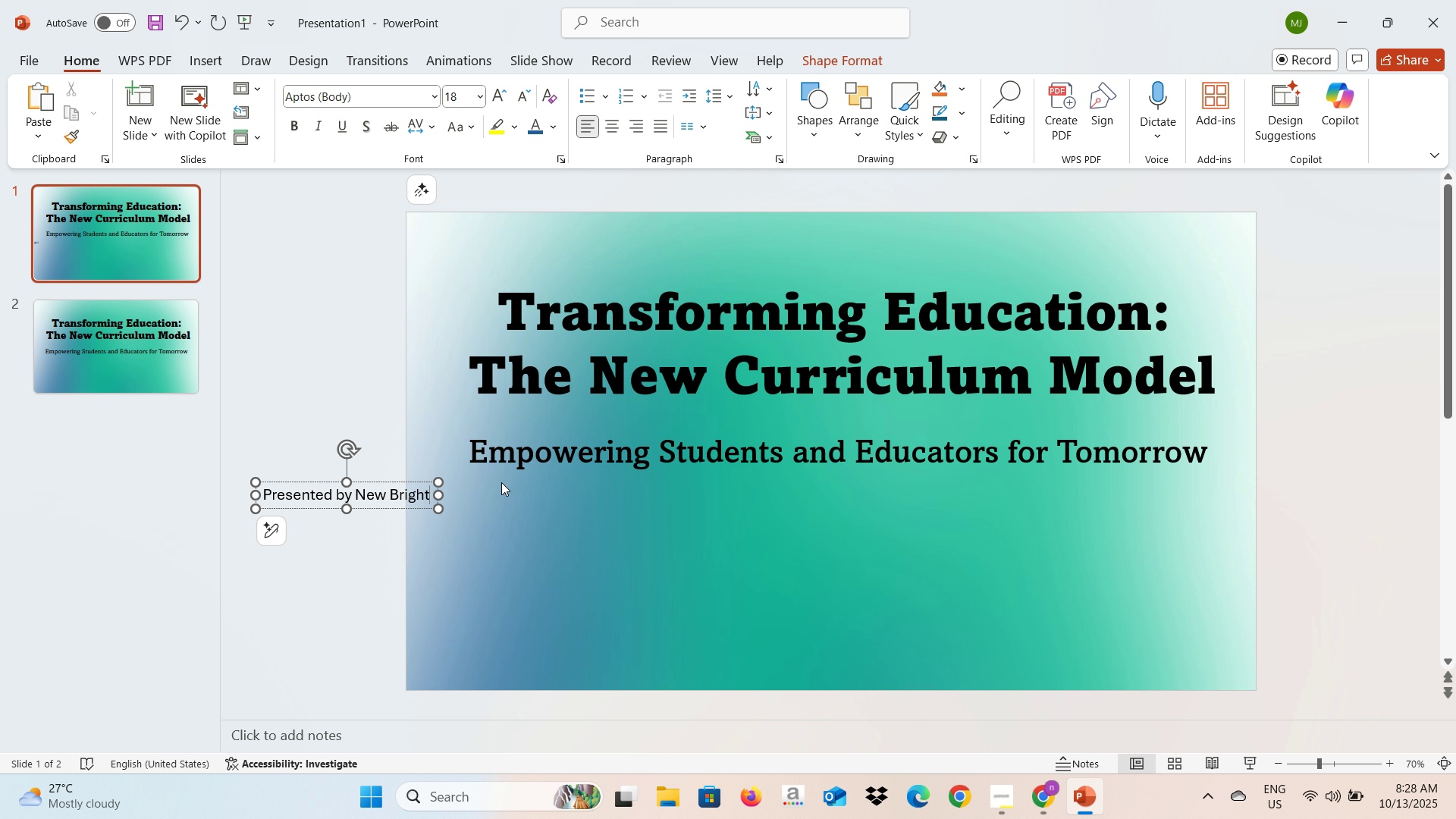 
type( University)
 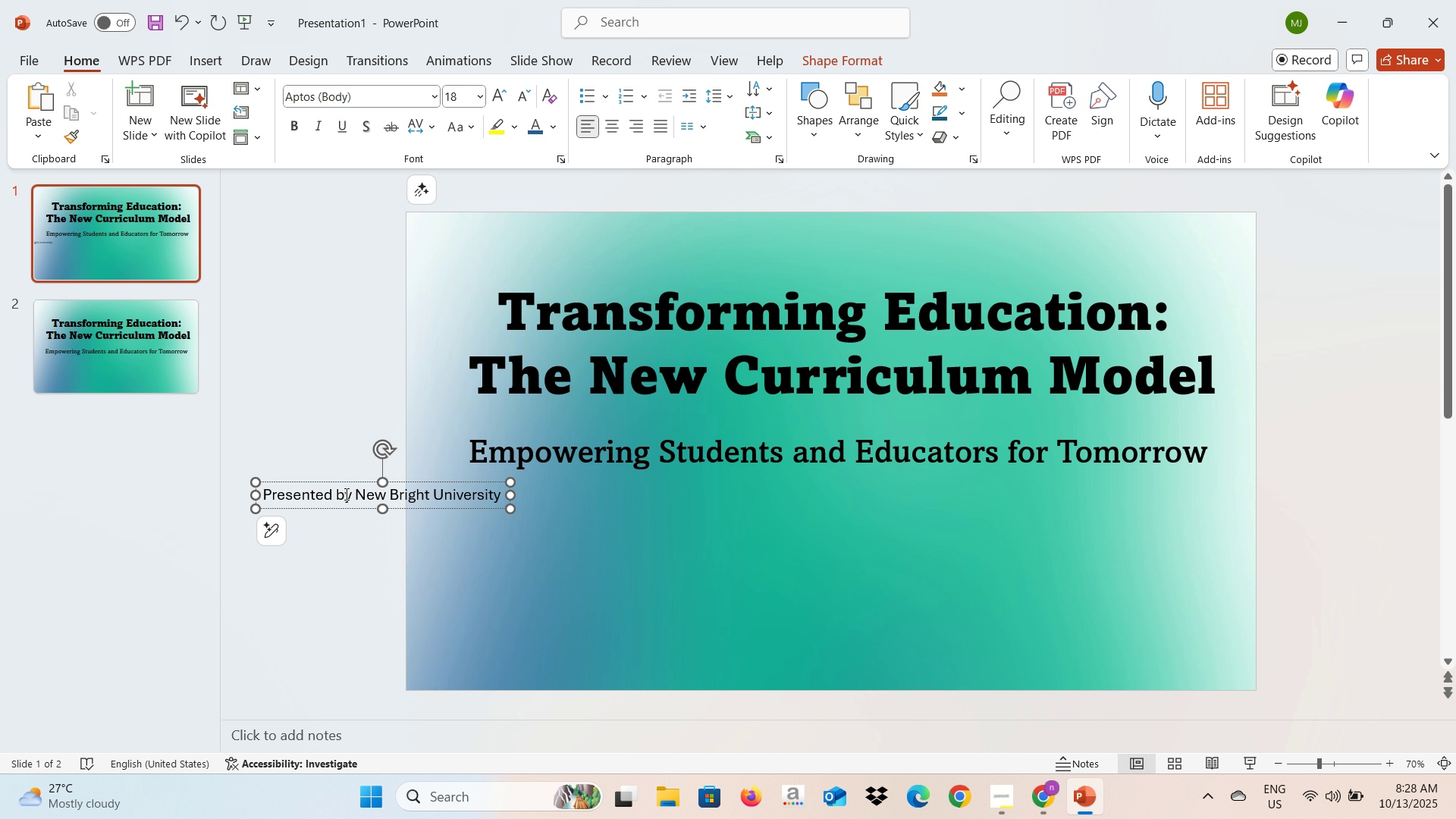 
key(Control+A)
 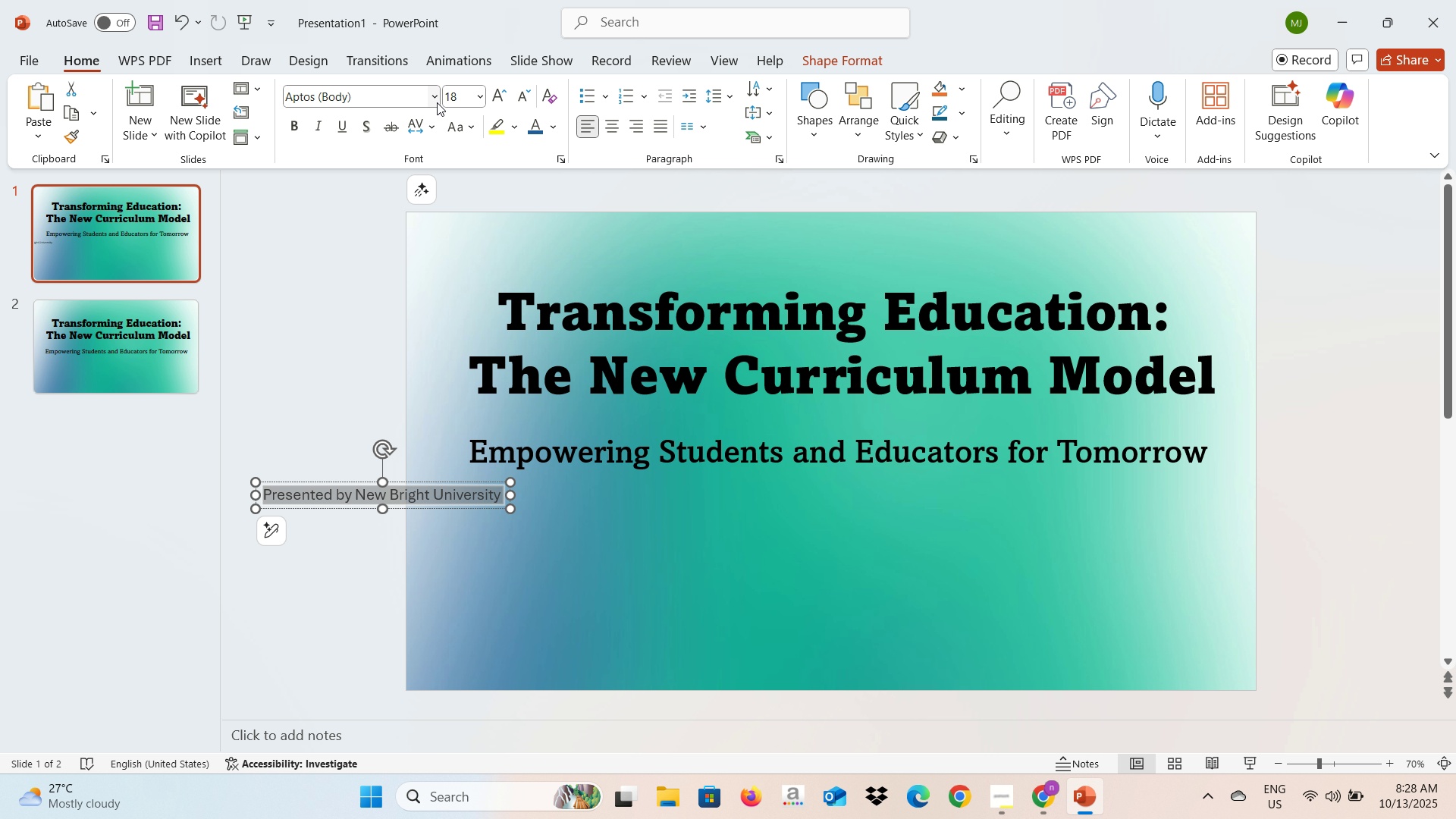 
left_click([437, 102])
 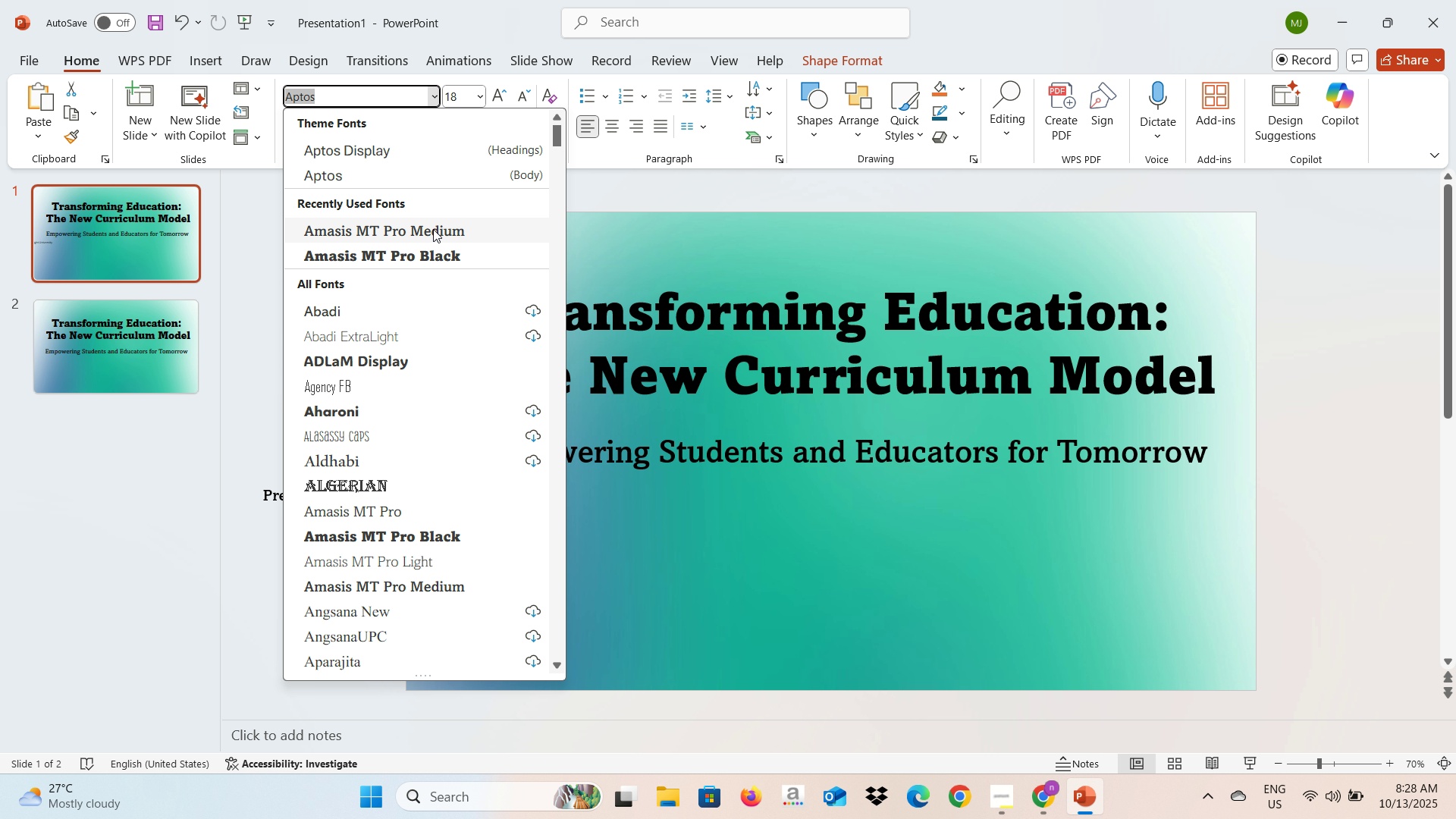 
left_click([433, 229])
 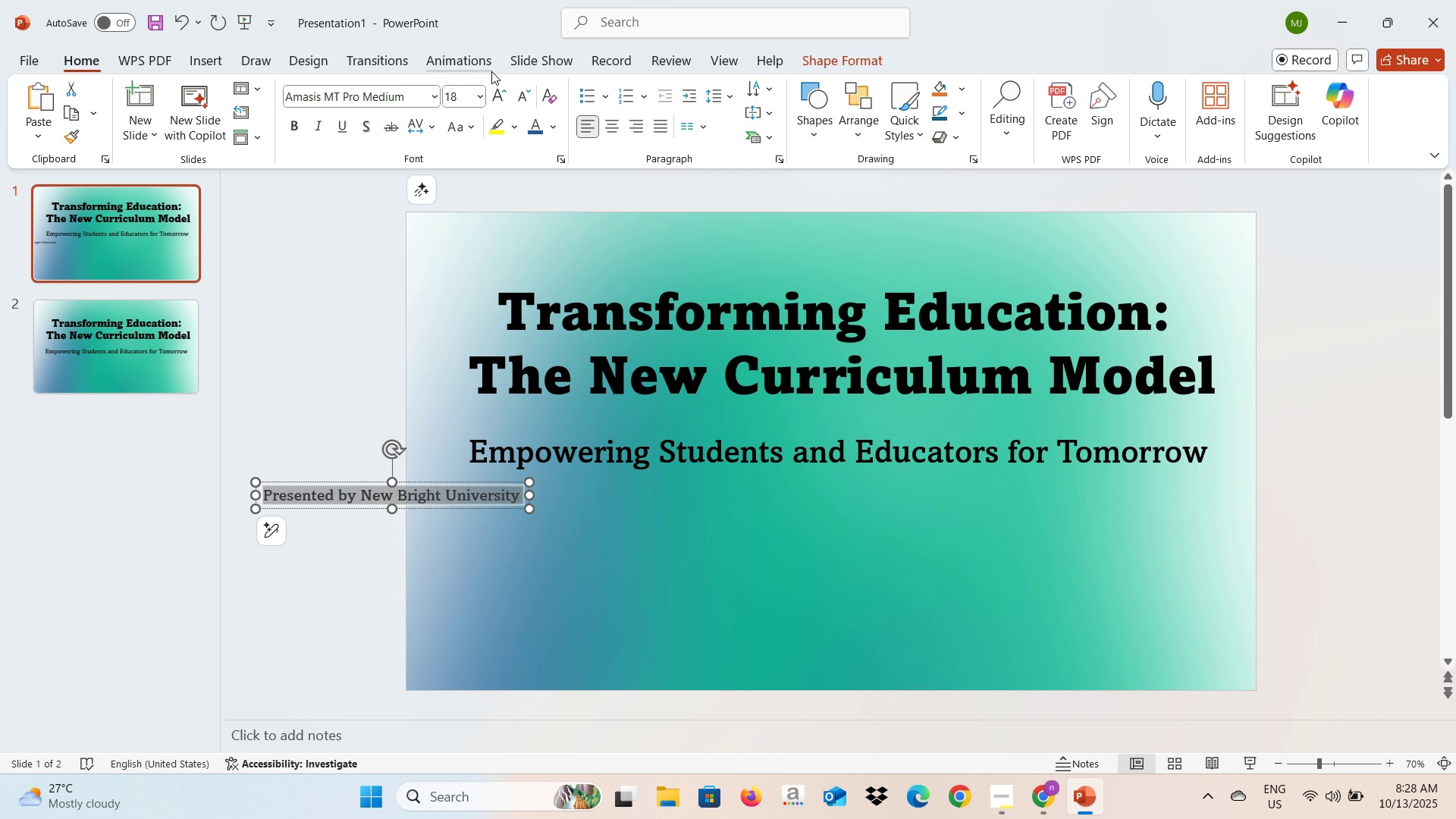 
left_click([482, 92])
 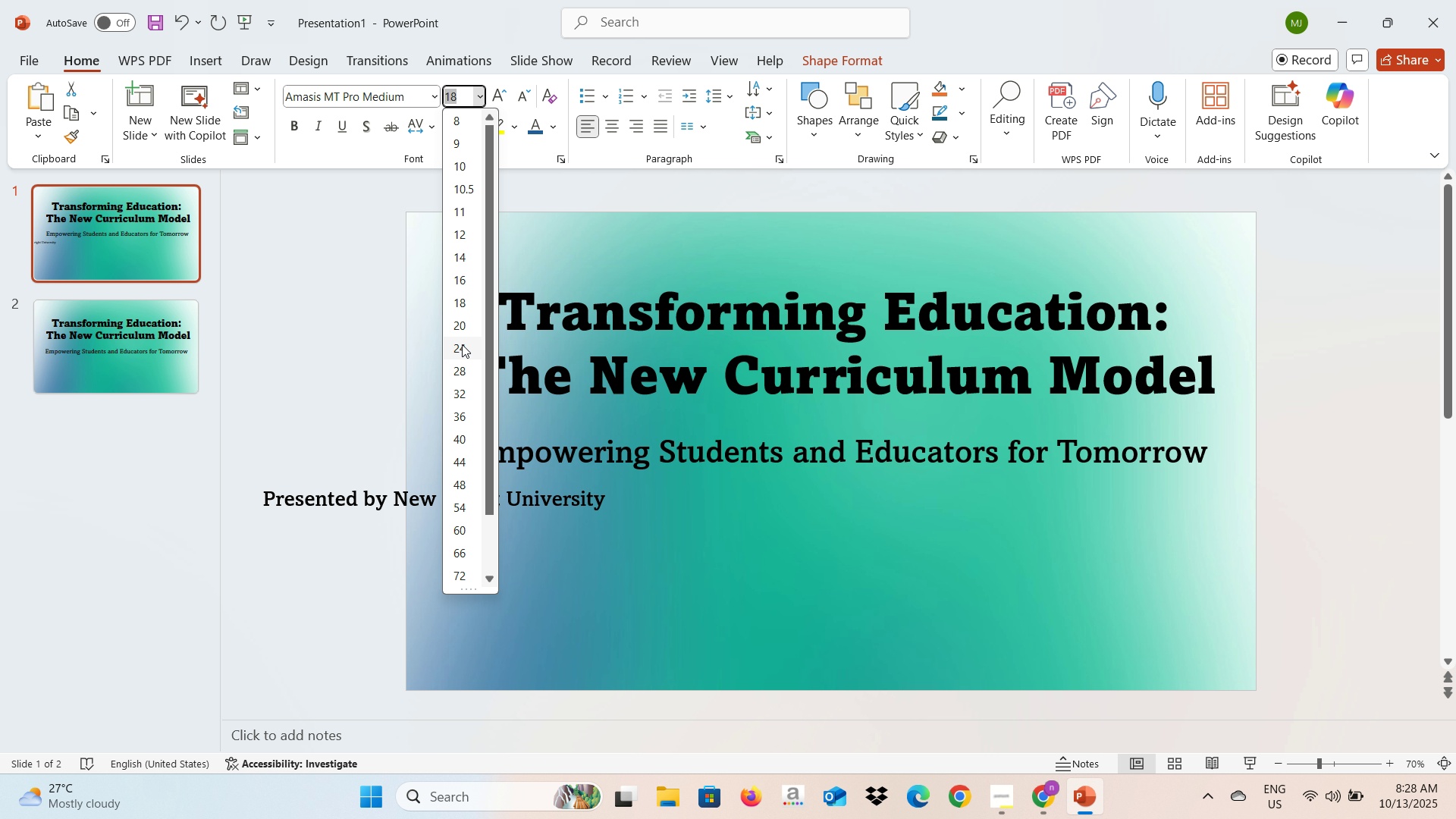 
left_click([462, 344])
 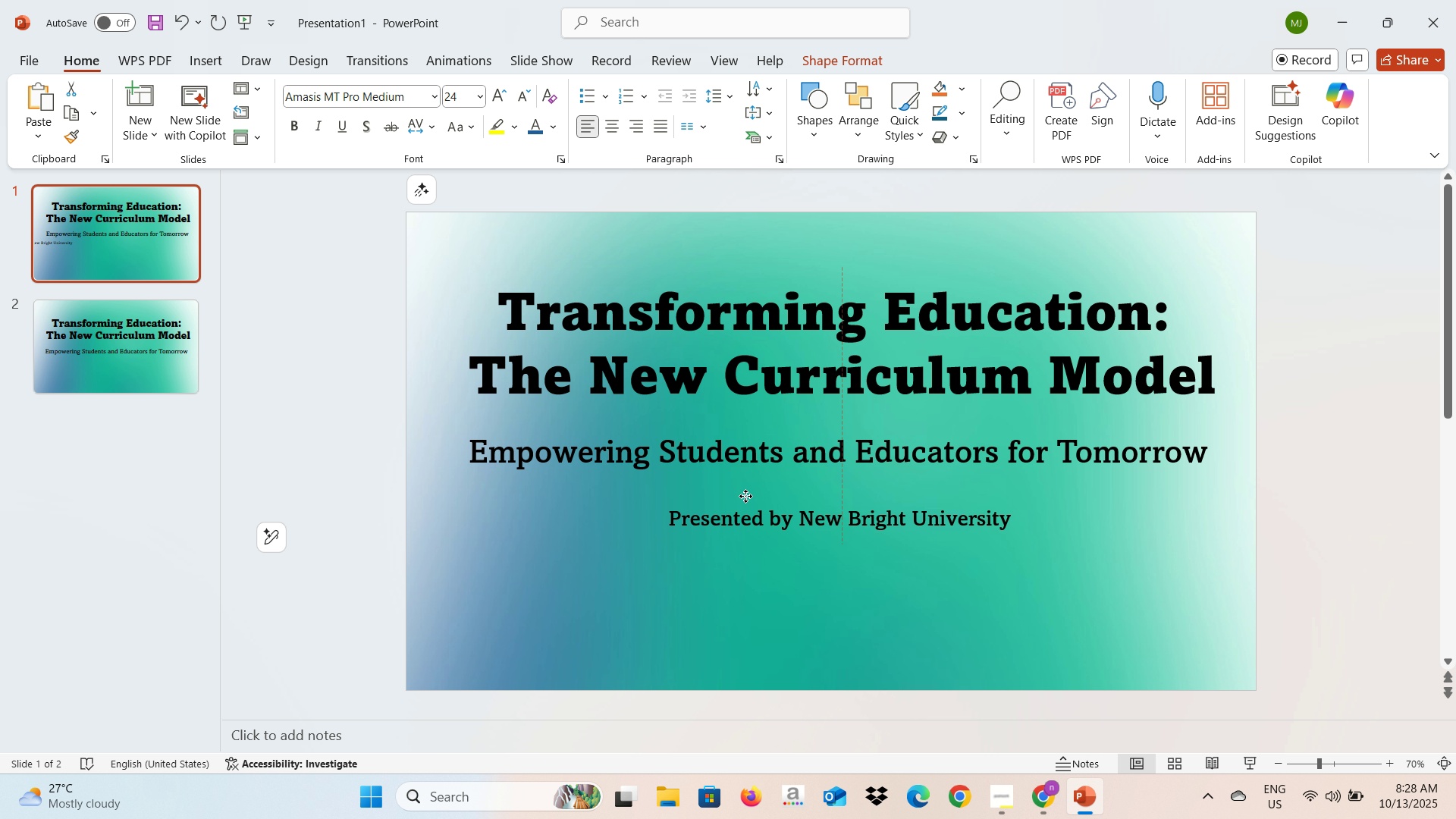 
wait(7.46)
 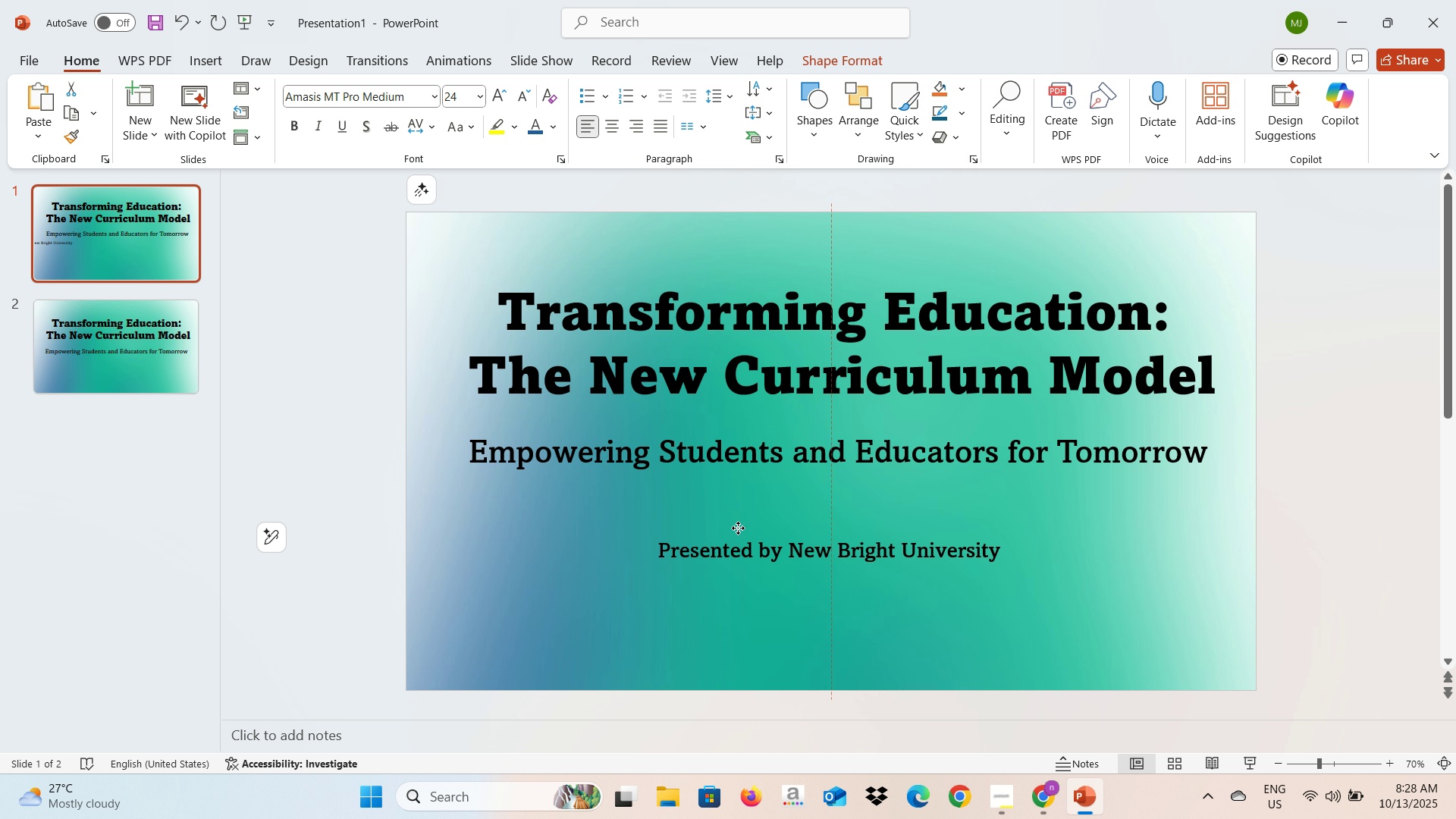 
left_click([344, 607])
 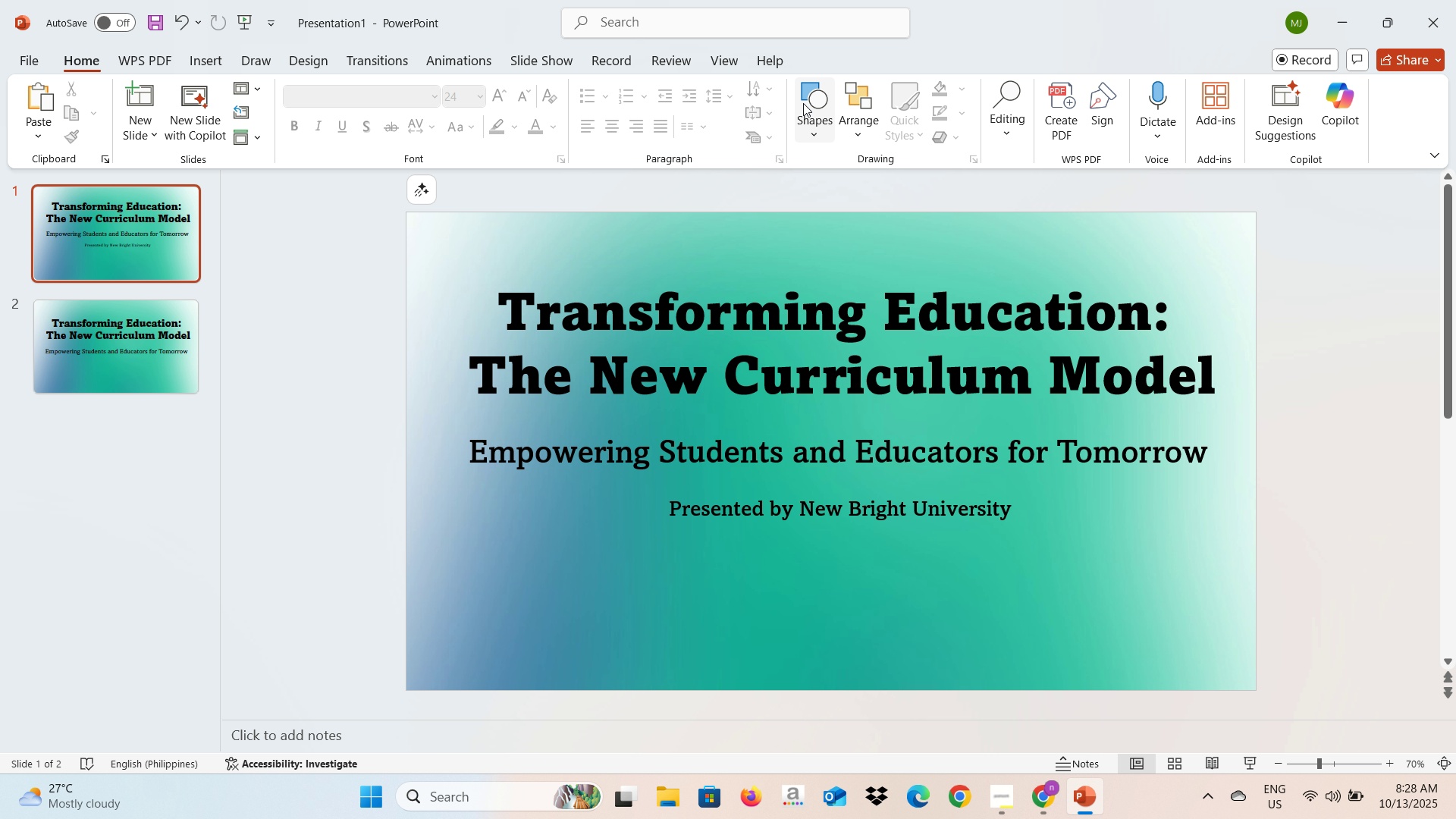 
left_click([813, 100])
 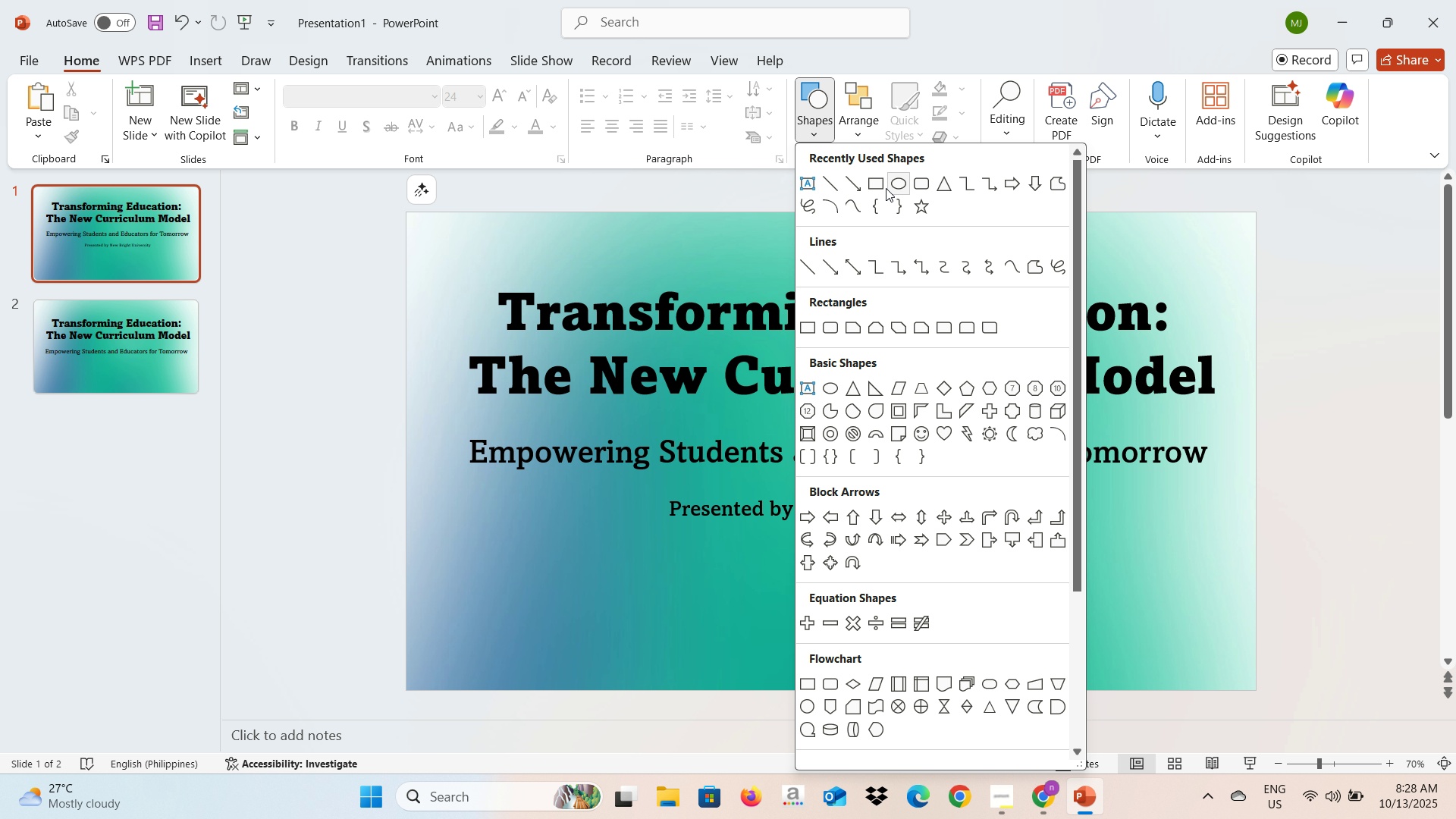 
left_click([880, 187])
 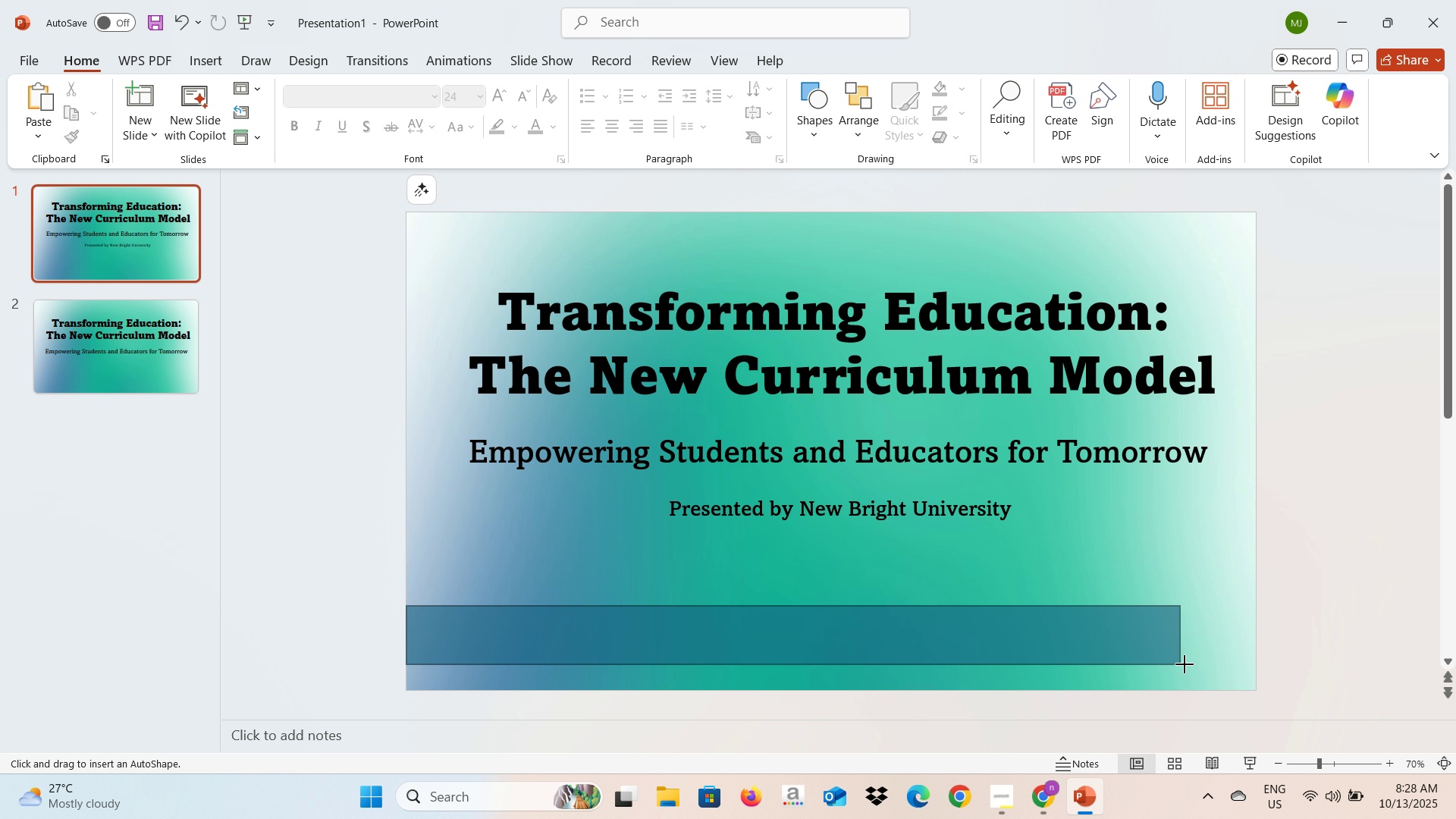 
wait(9.79)
 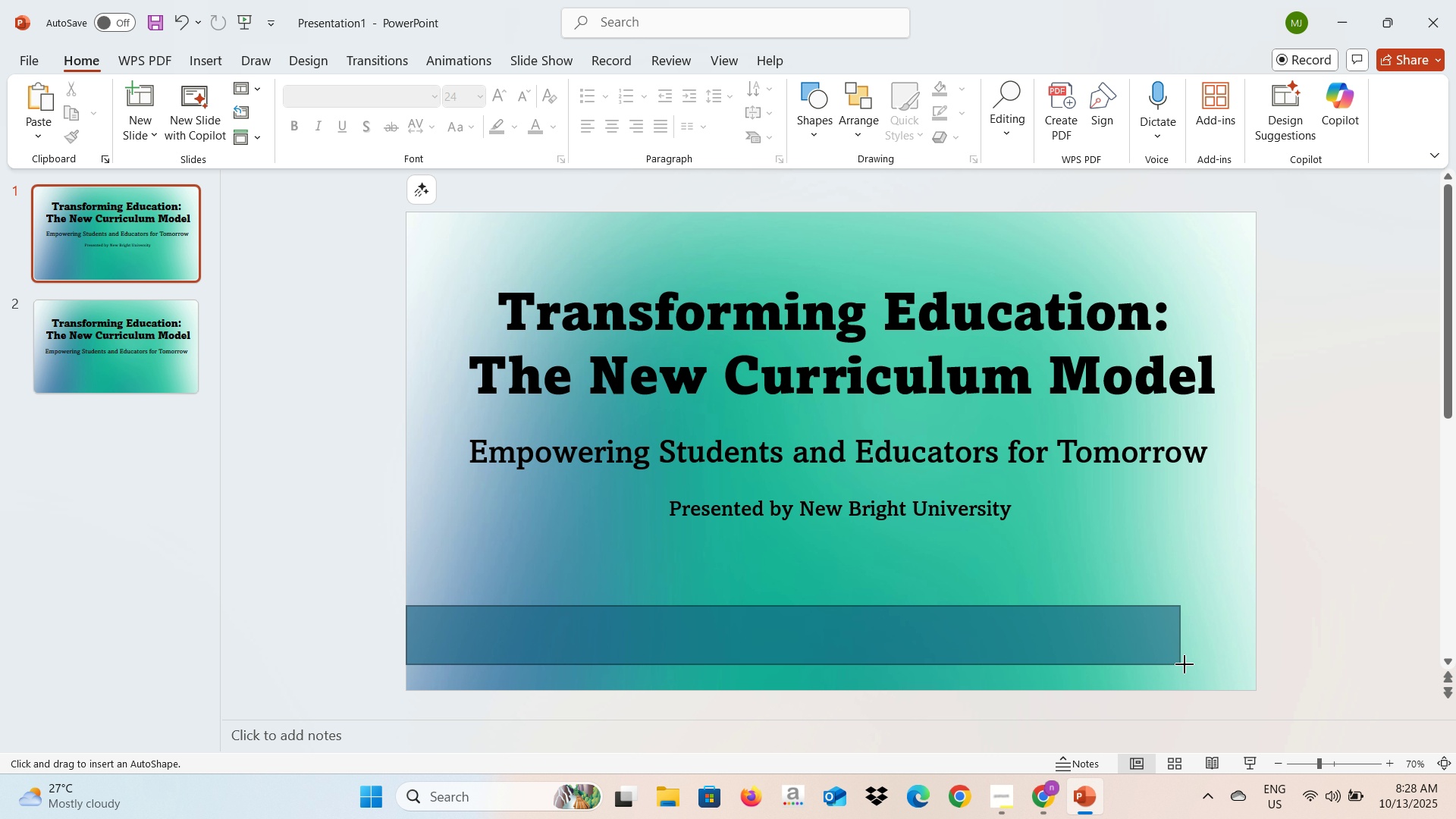 
left_click([335, 123])
 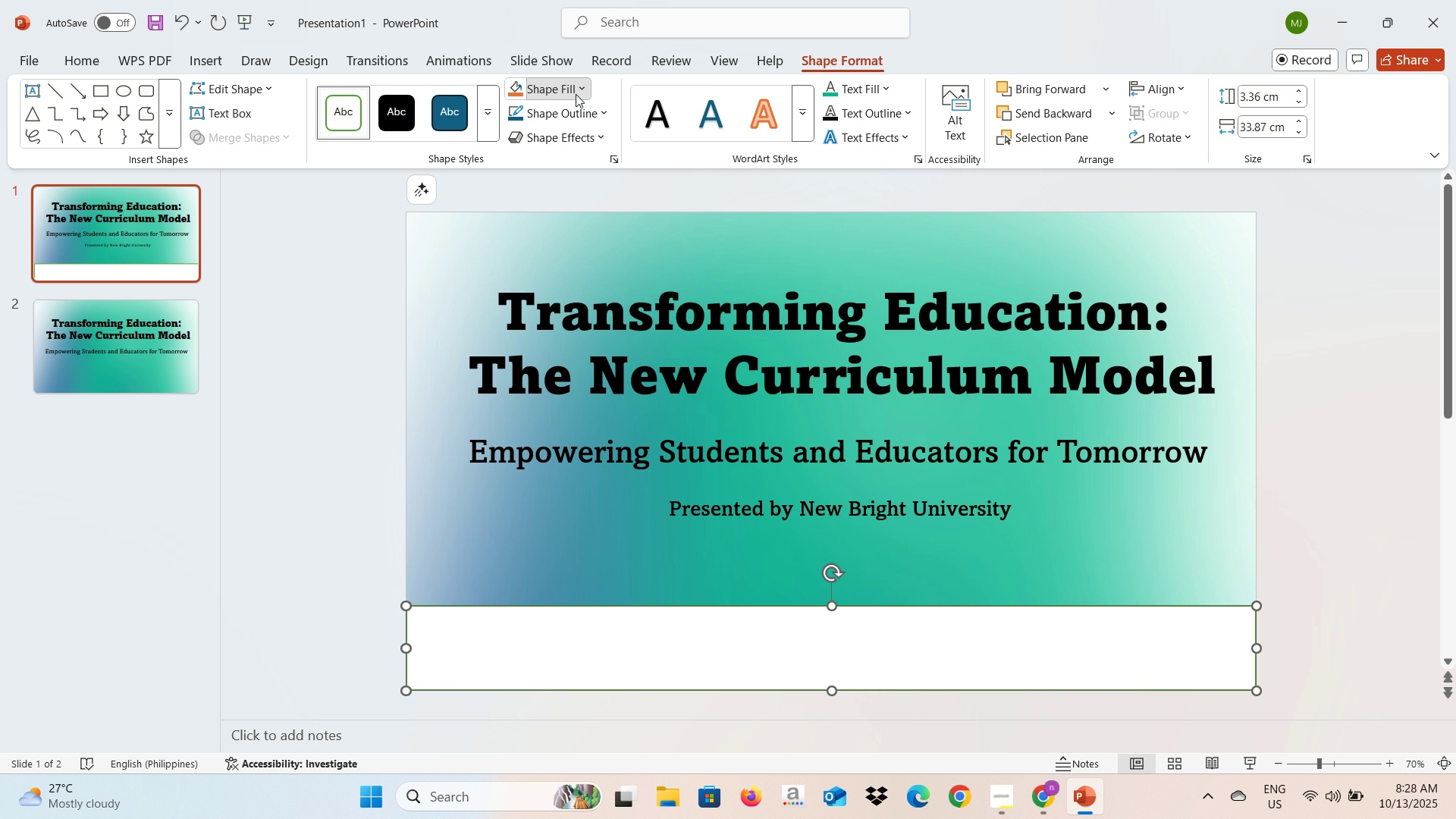 
left_click([576, 94])
 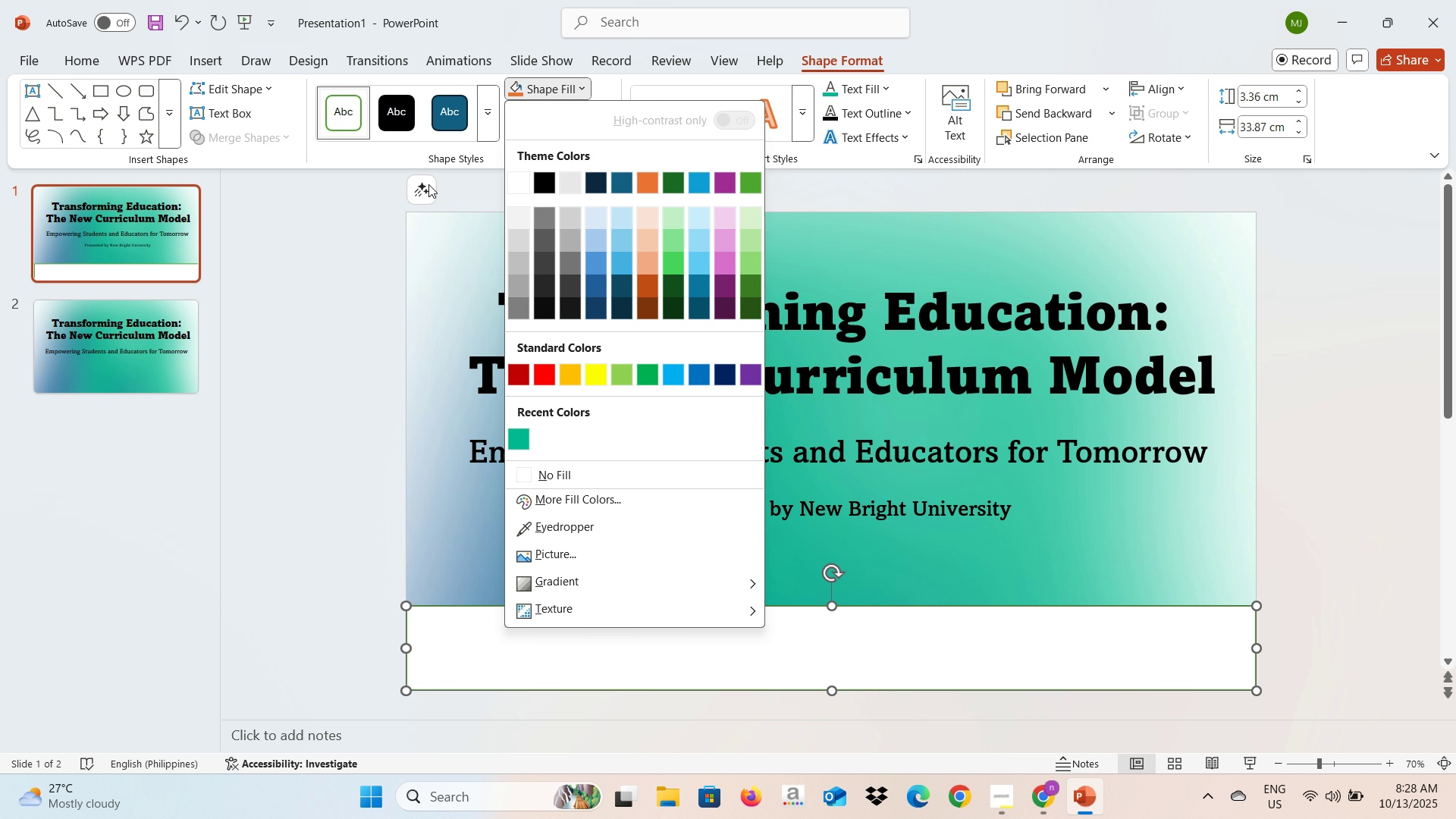 
left_click([348, 215])
 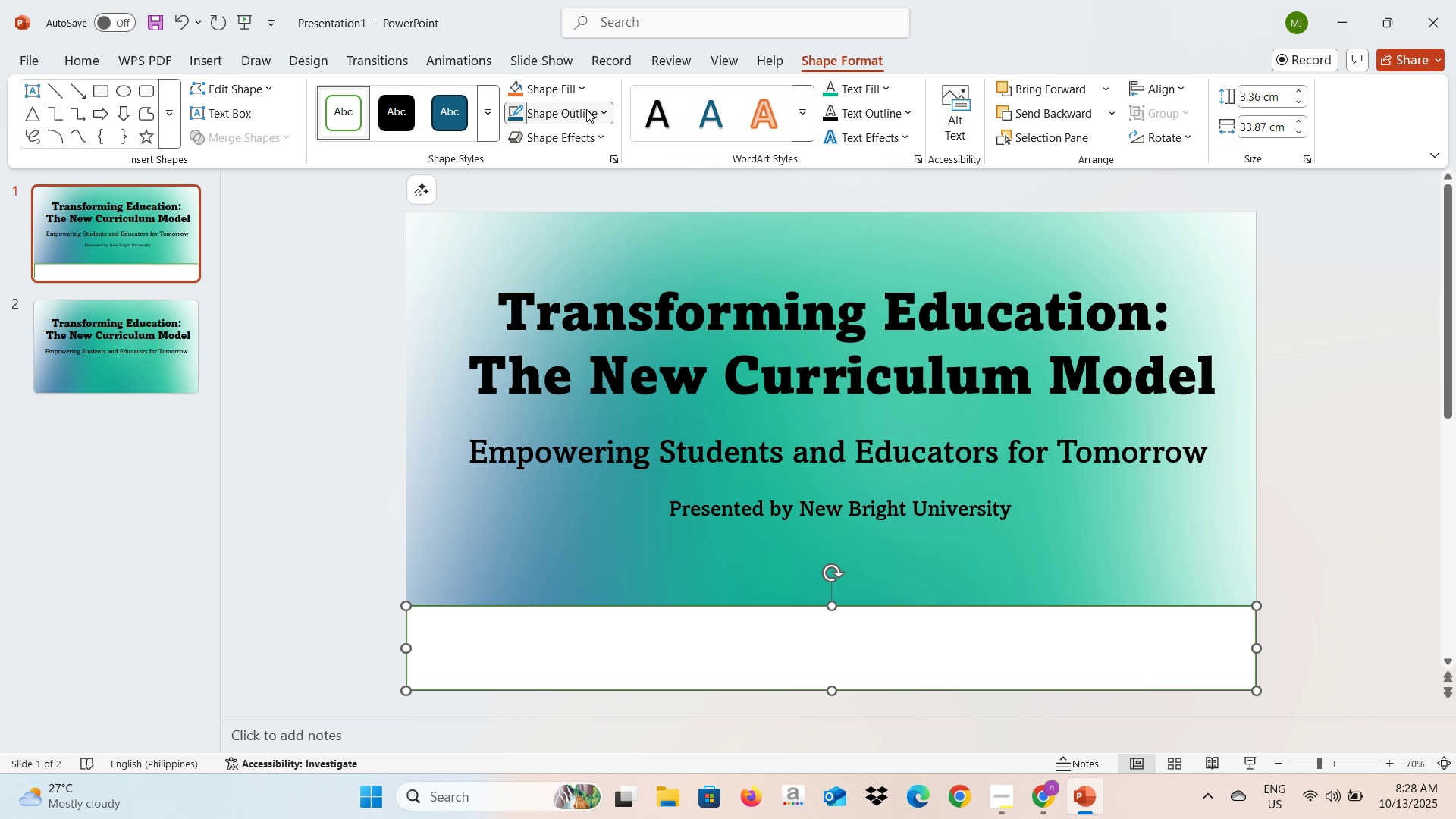 
left_click([586, 109])
 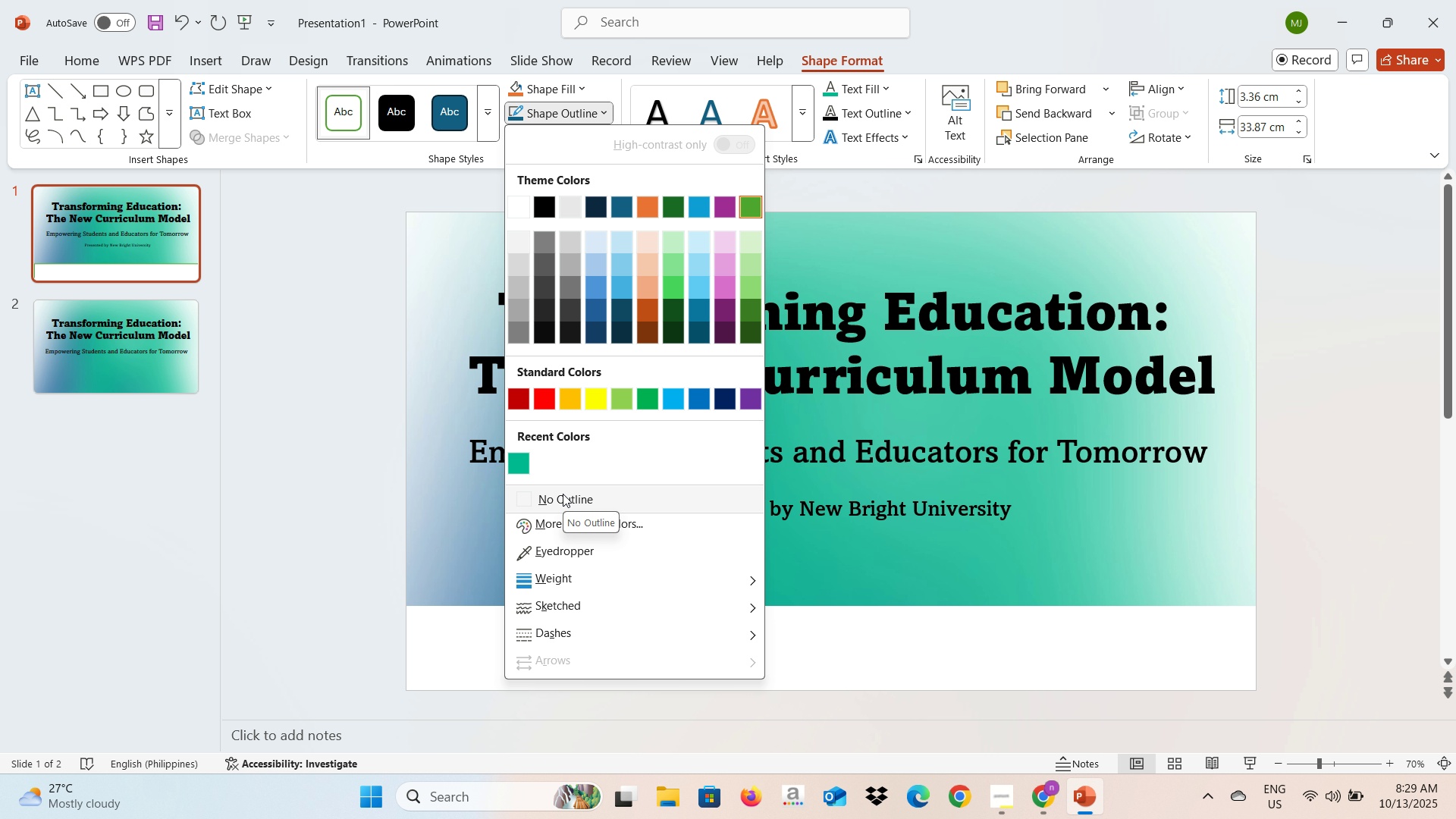 
wait(7.71)
 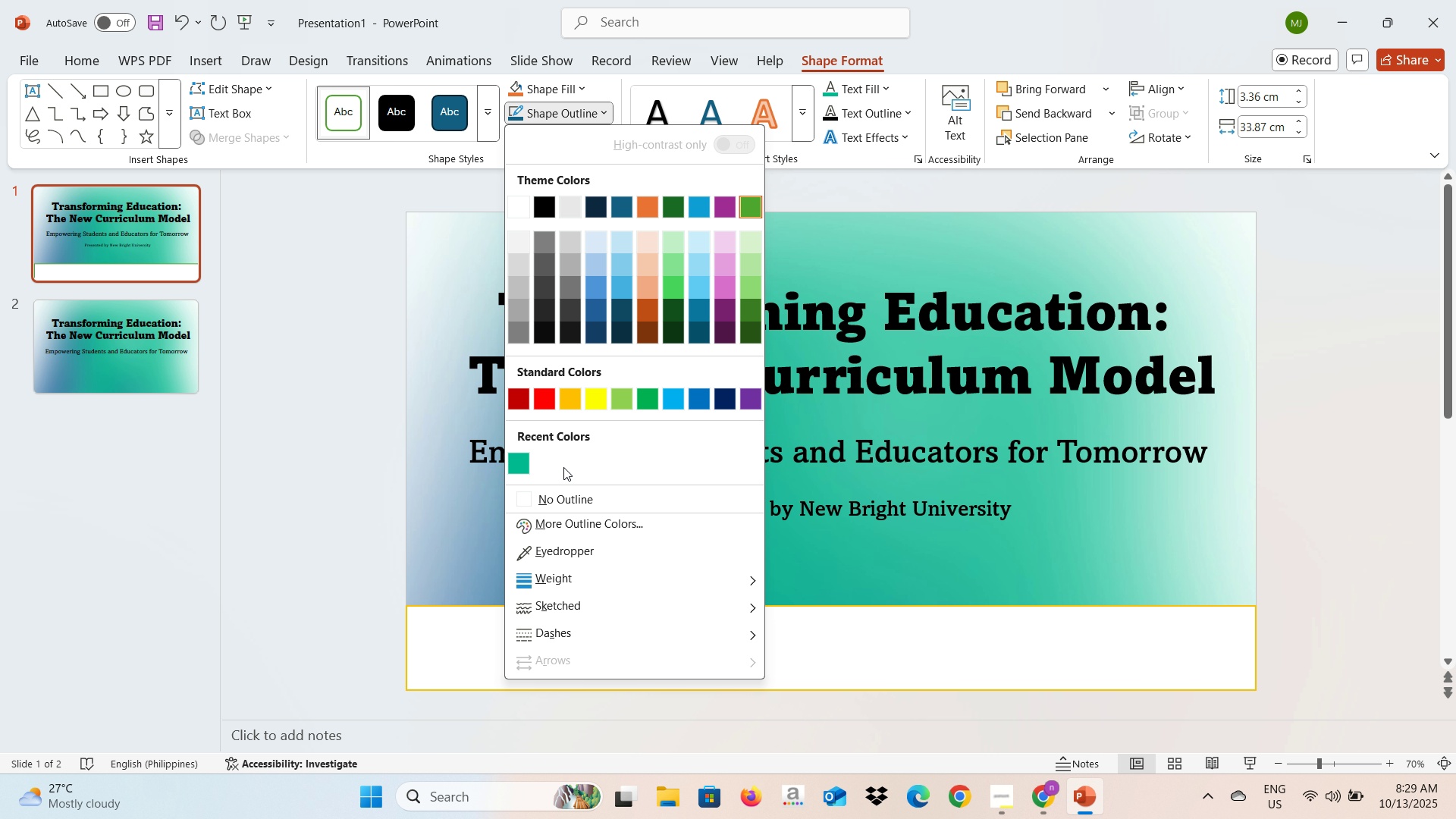 
left_click([563, 494])
 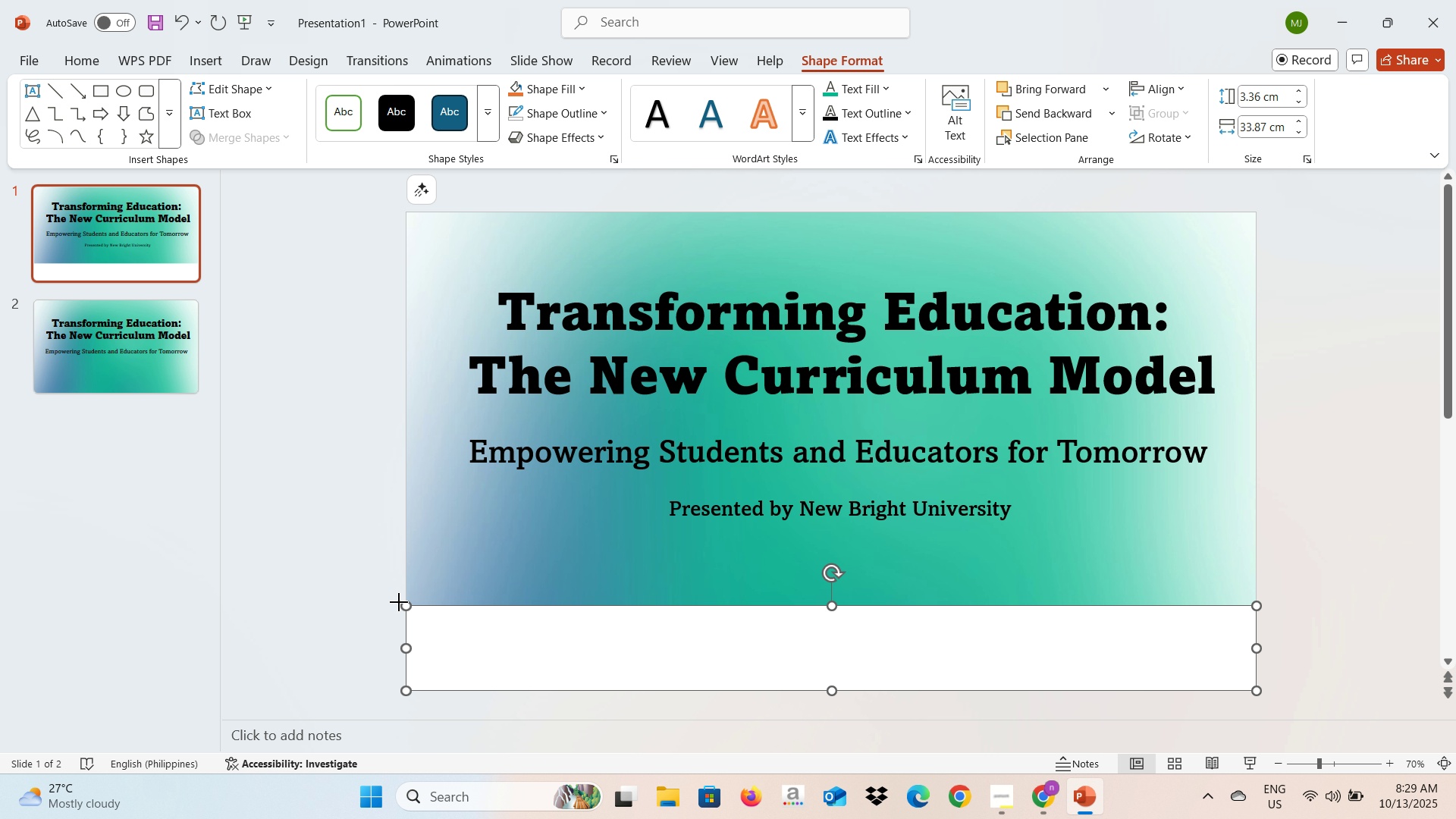 
double_click([366, 616])
 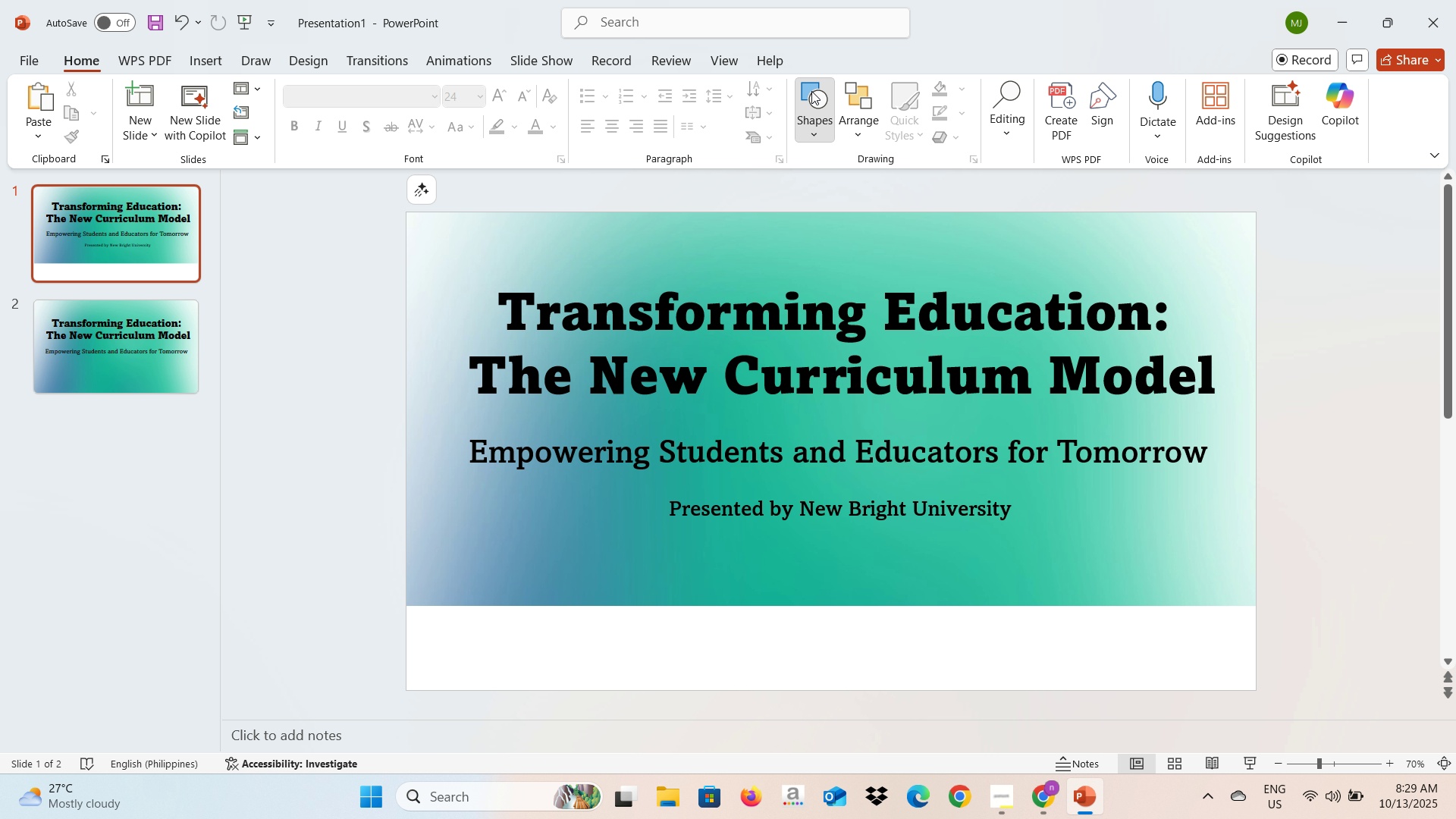 
left_click([811, 91])
 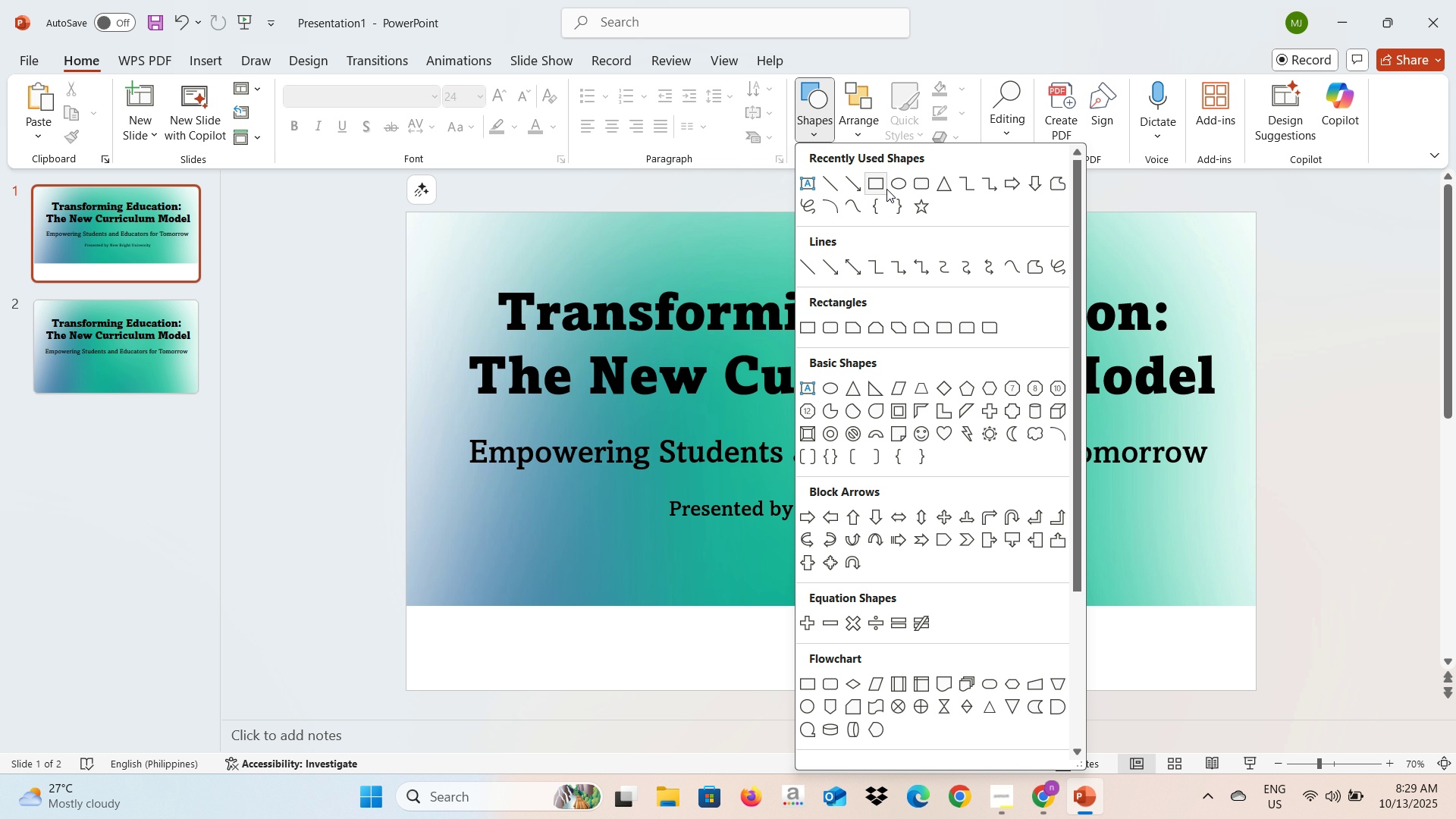 
left_click([895, 184])
 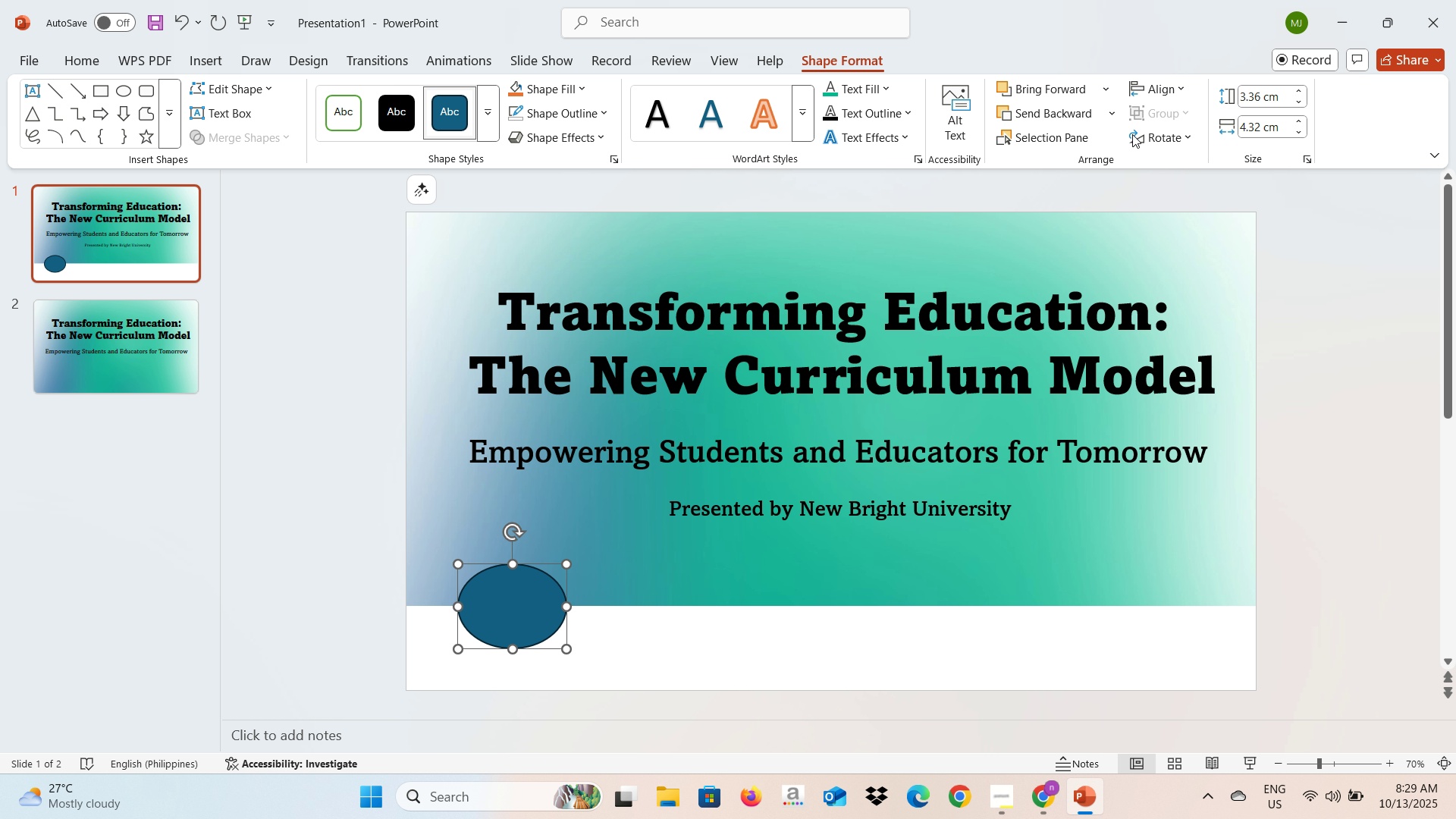 
wait(14.67)
 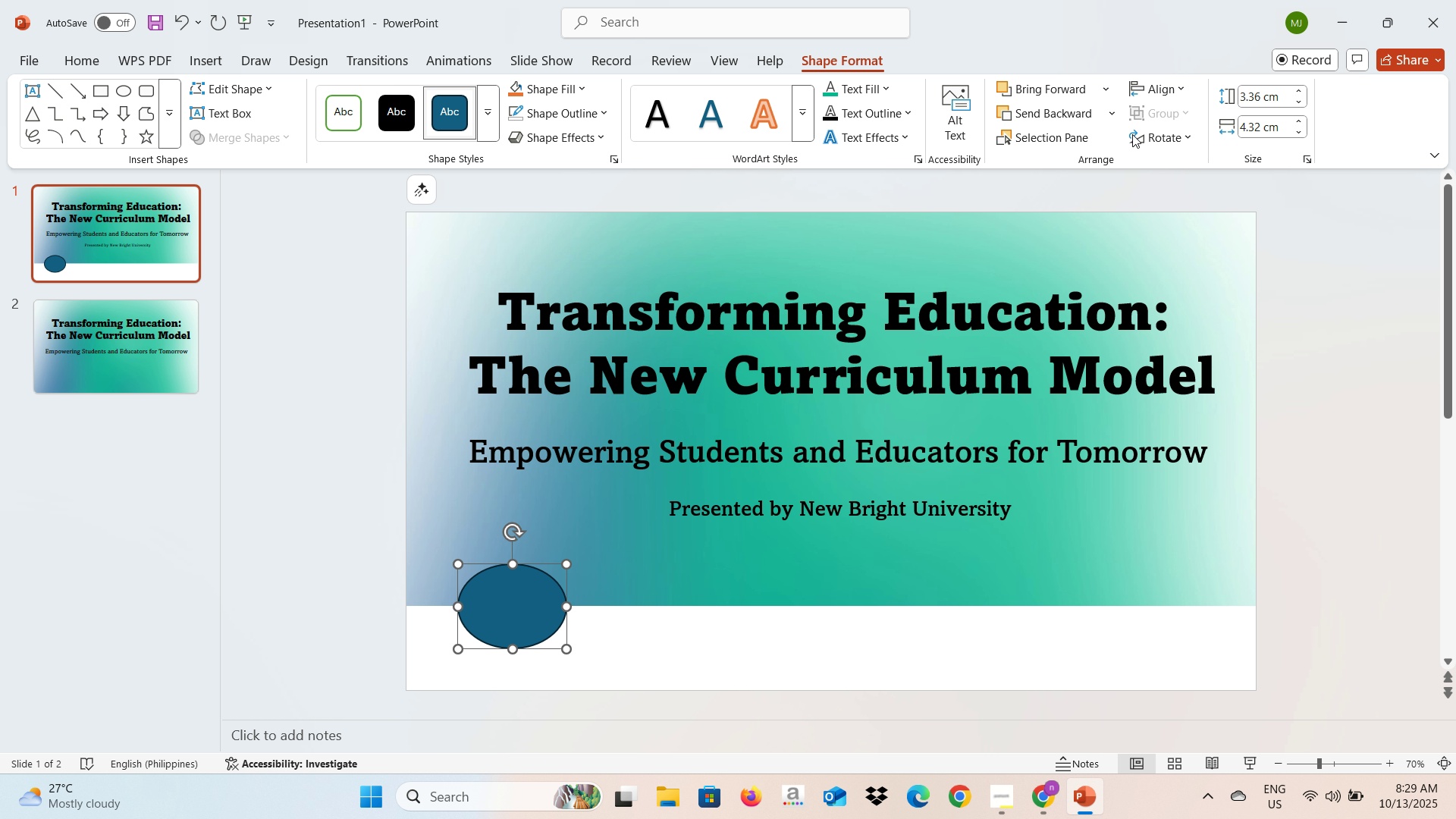 
type(4.32)
 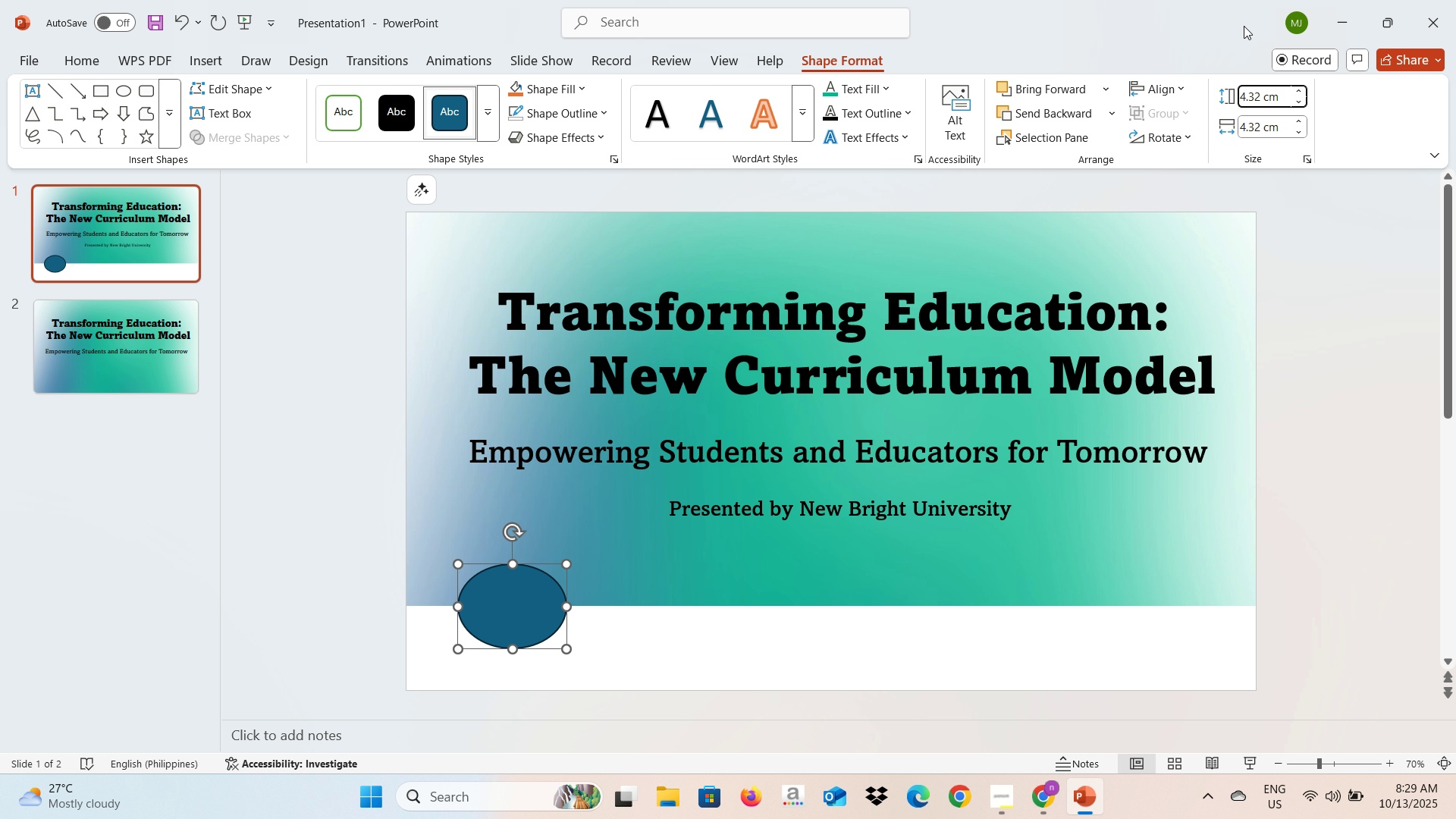 
key(Enter)
 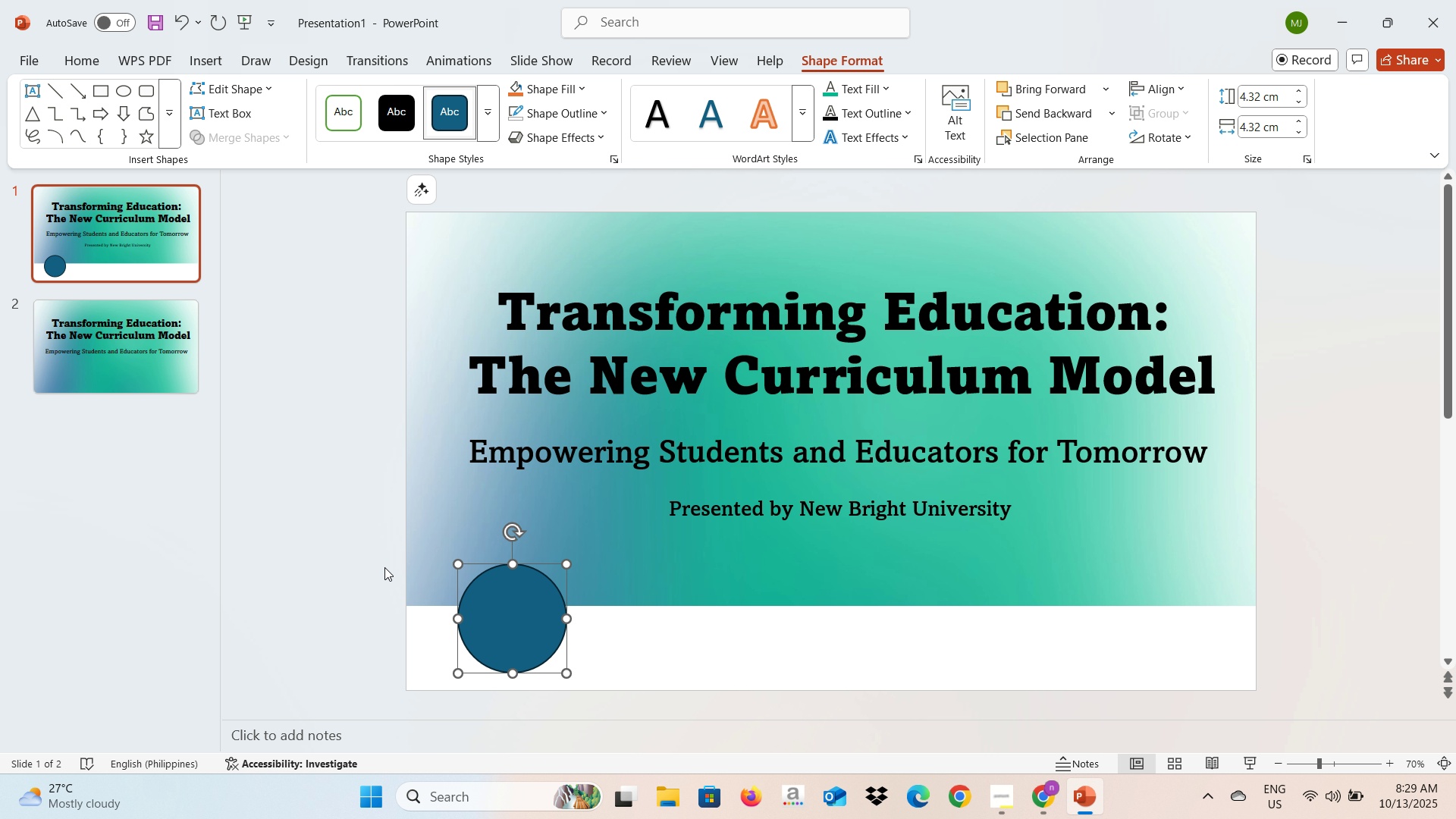 
left_click([356, 630])
 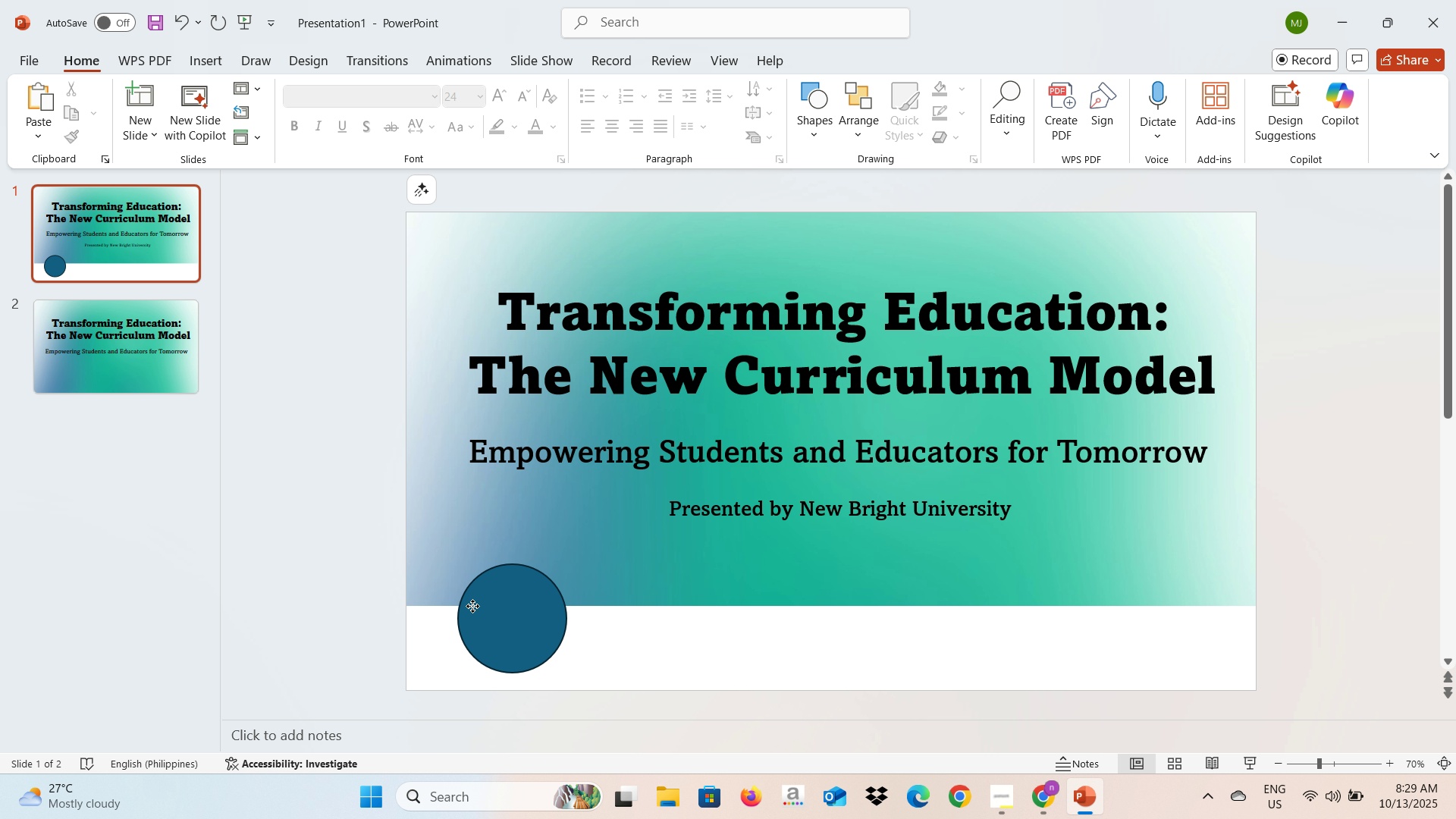 
left_click([472, 606])
 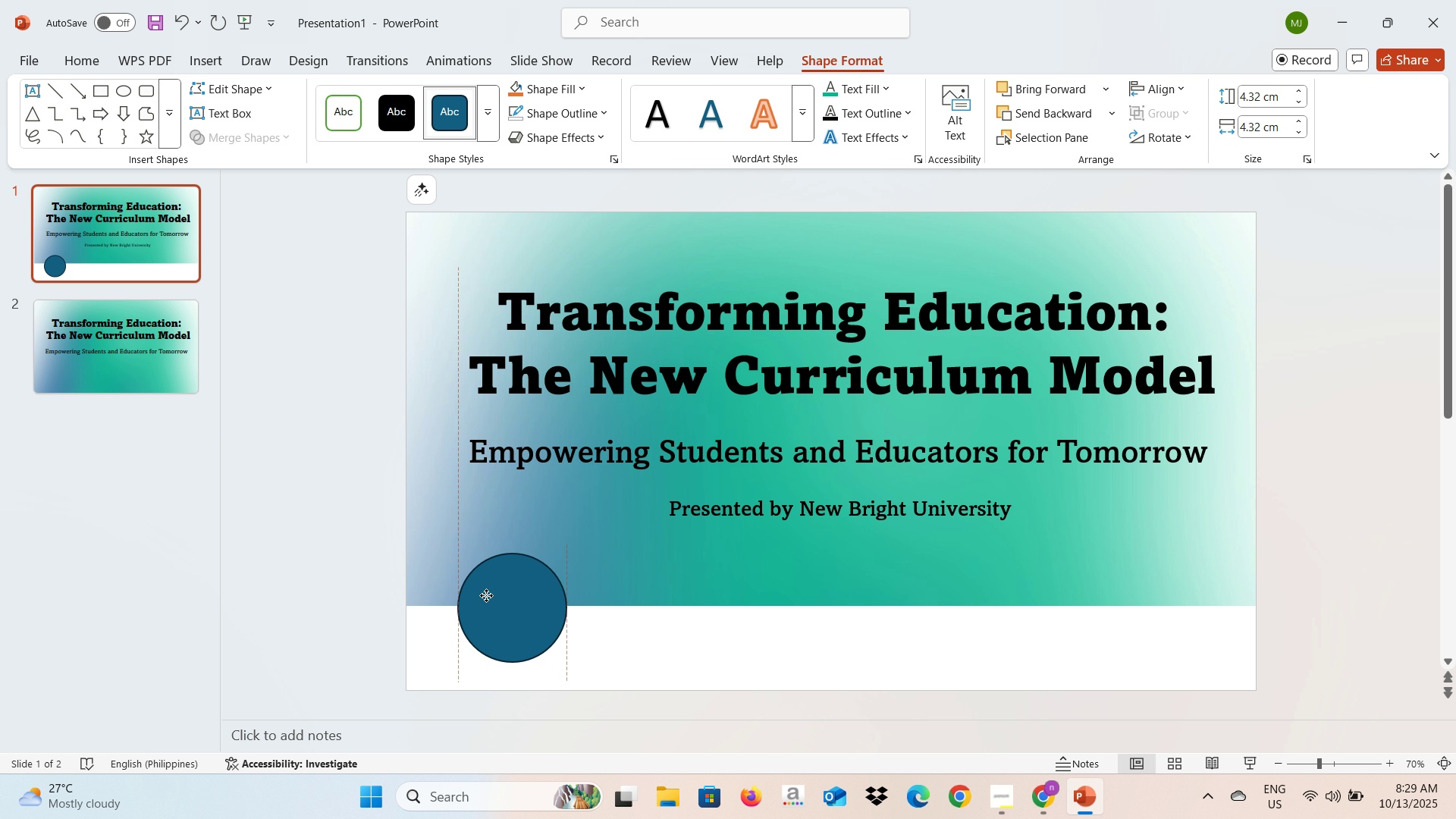 
wait(5.17)
 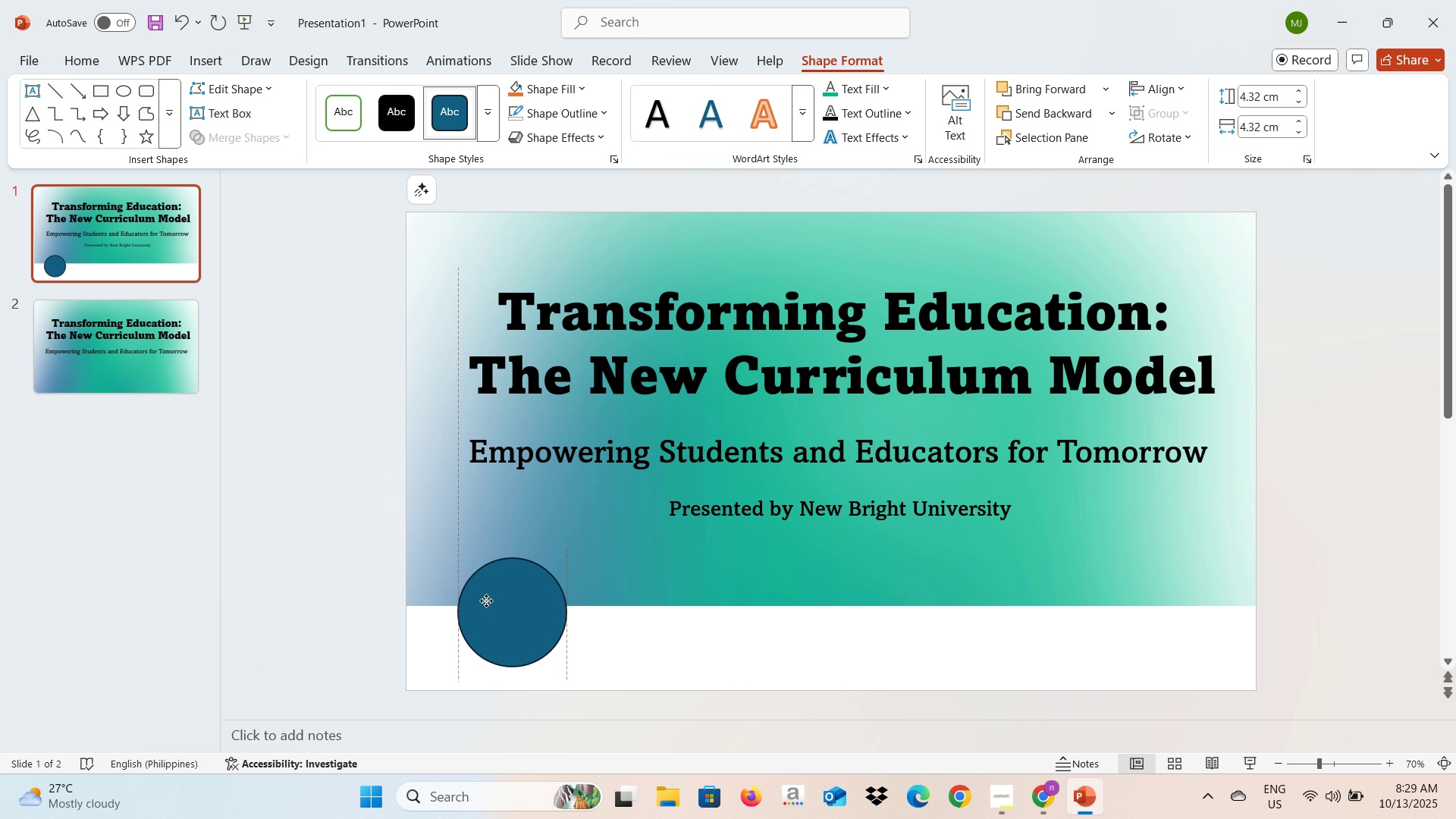 
key(Control+C)
 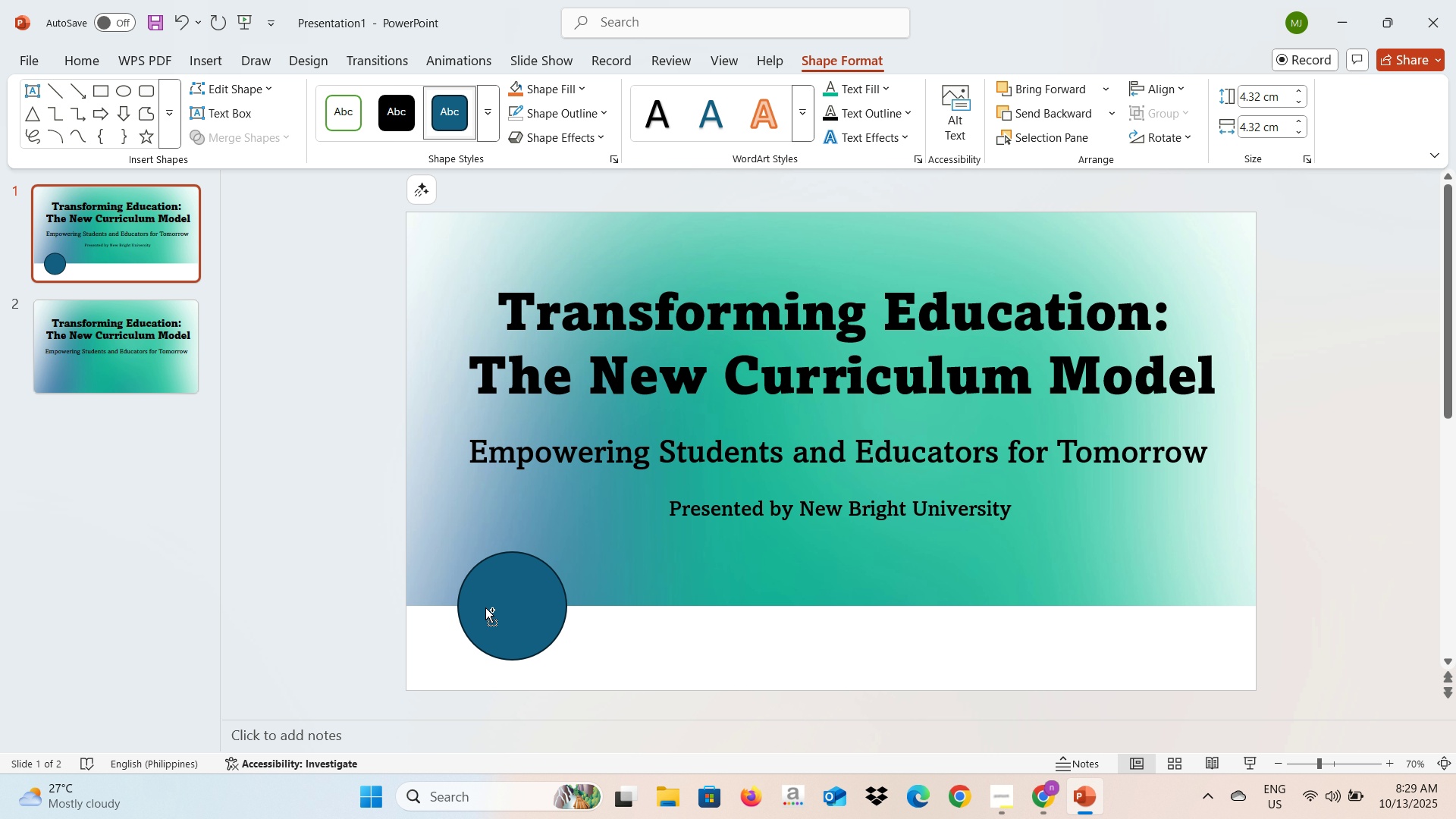 
key(Control+V)
 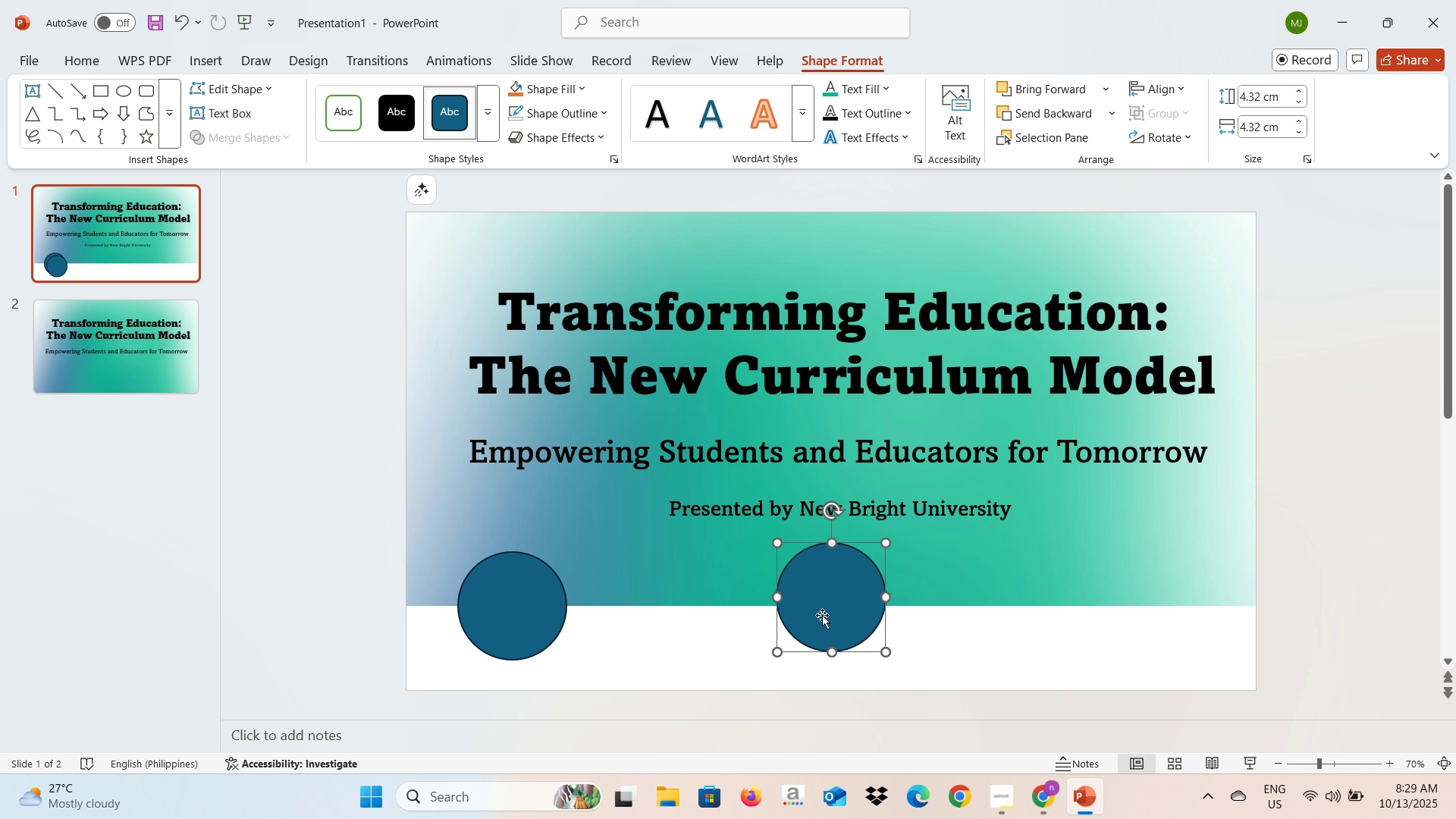 
key(Control+V)
 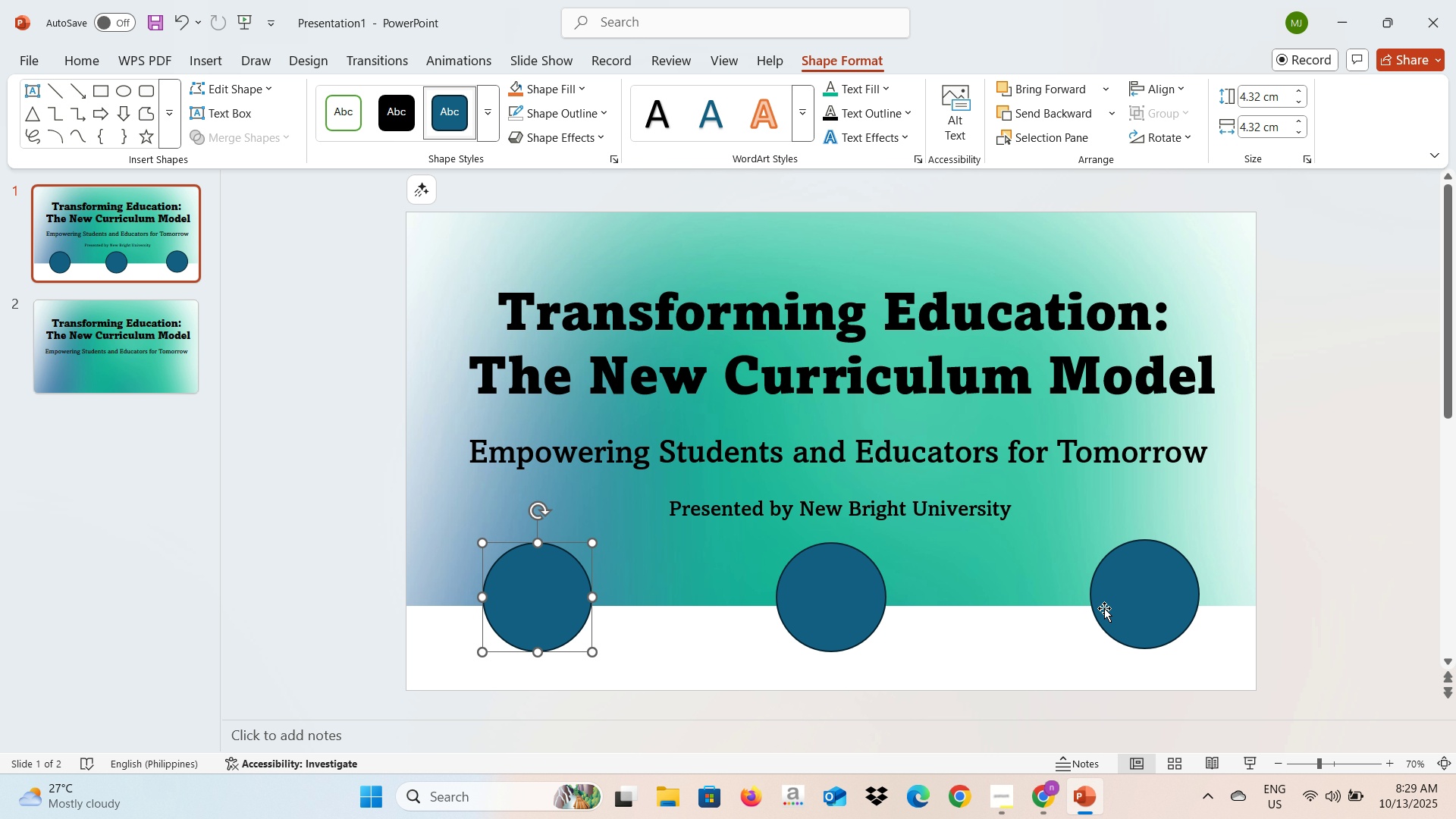 
wait(15.29)
 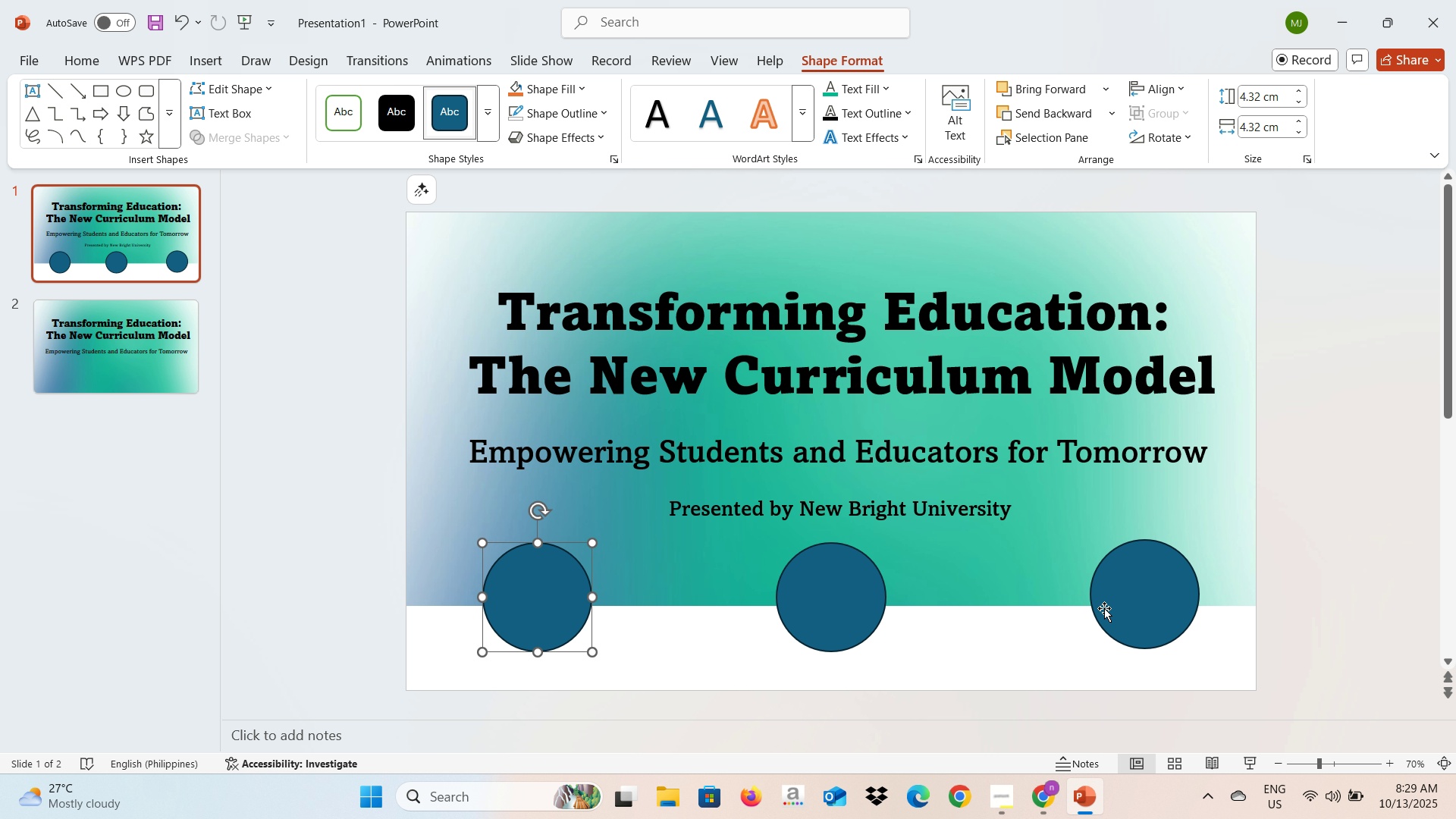 
left_click([1370, 552])
 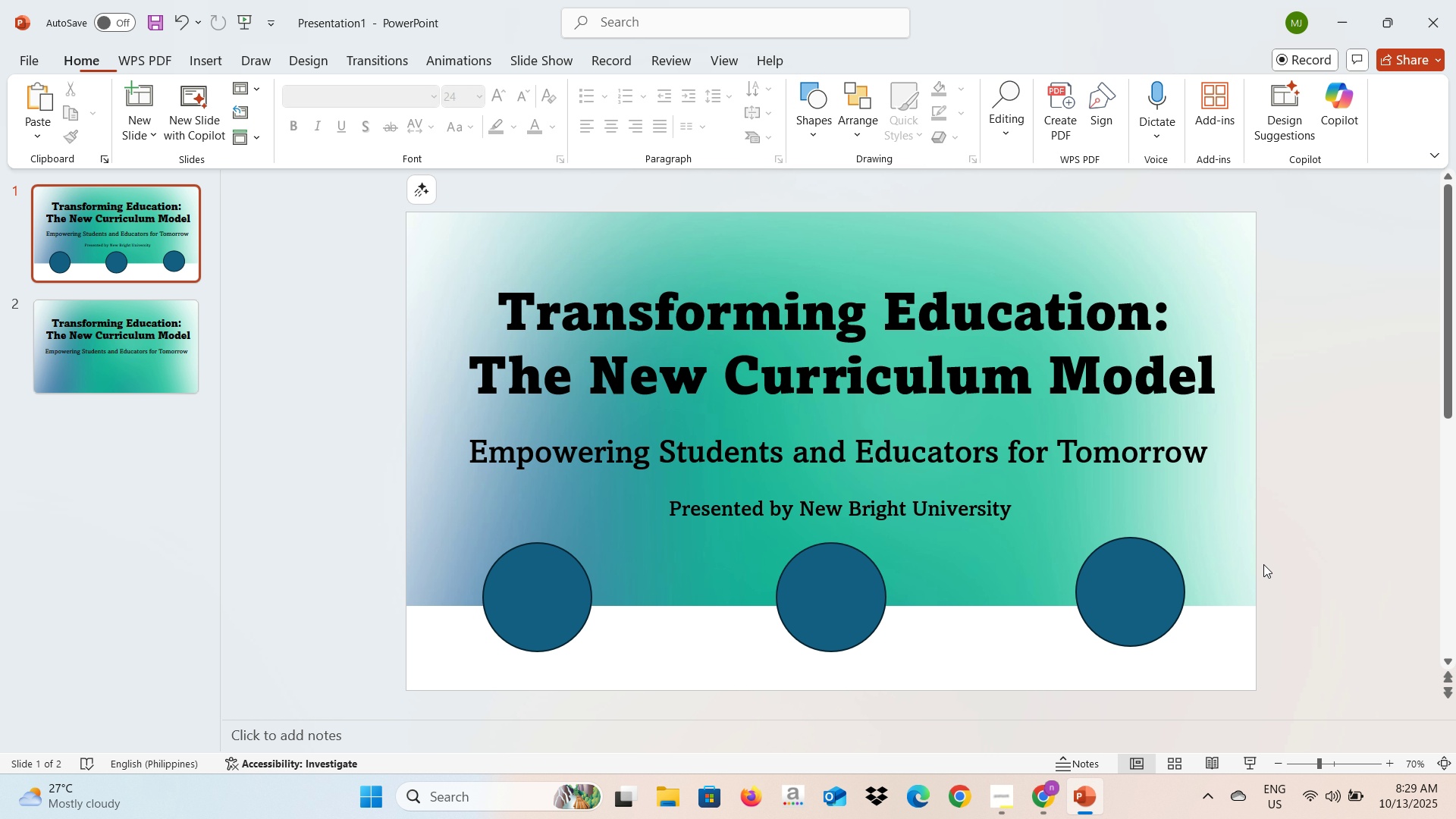 
key(Alt+AltLeft)
 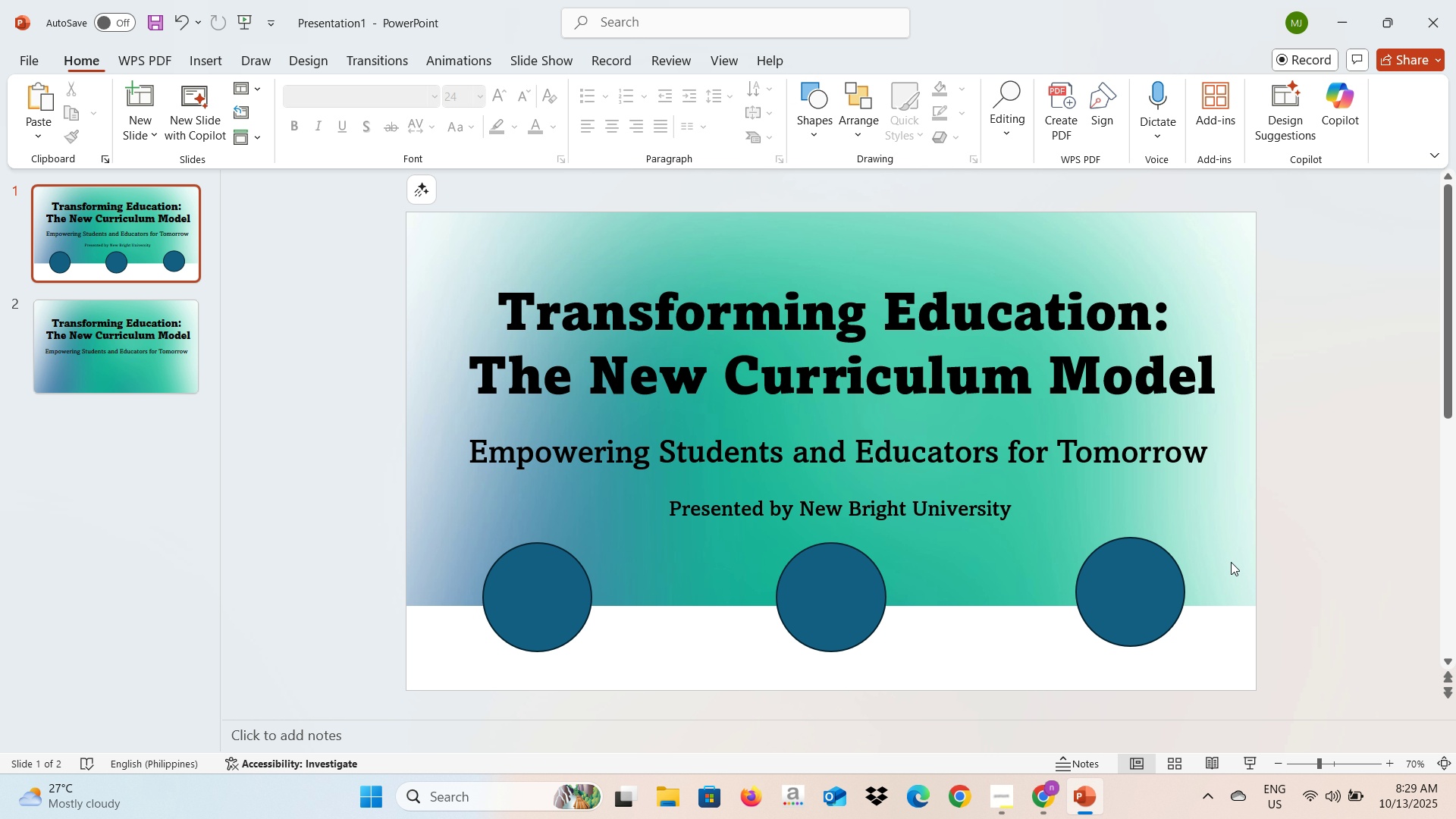 
key(Alt+Tab)
 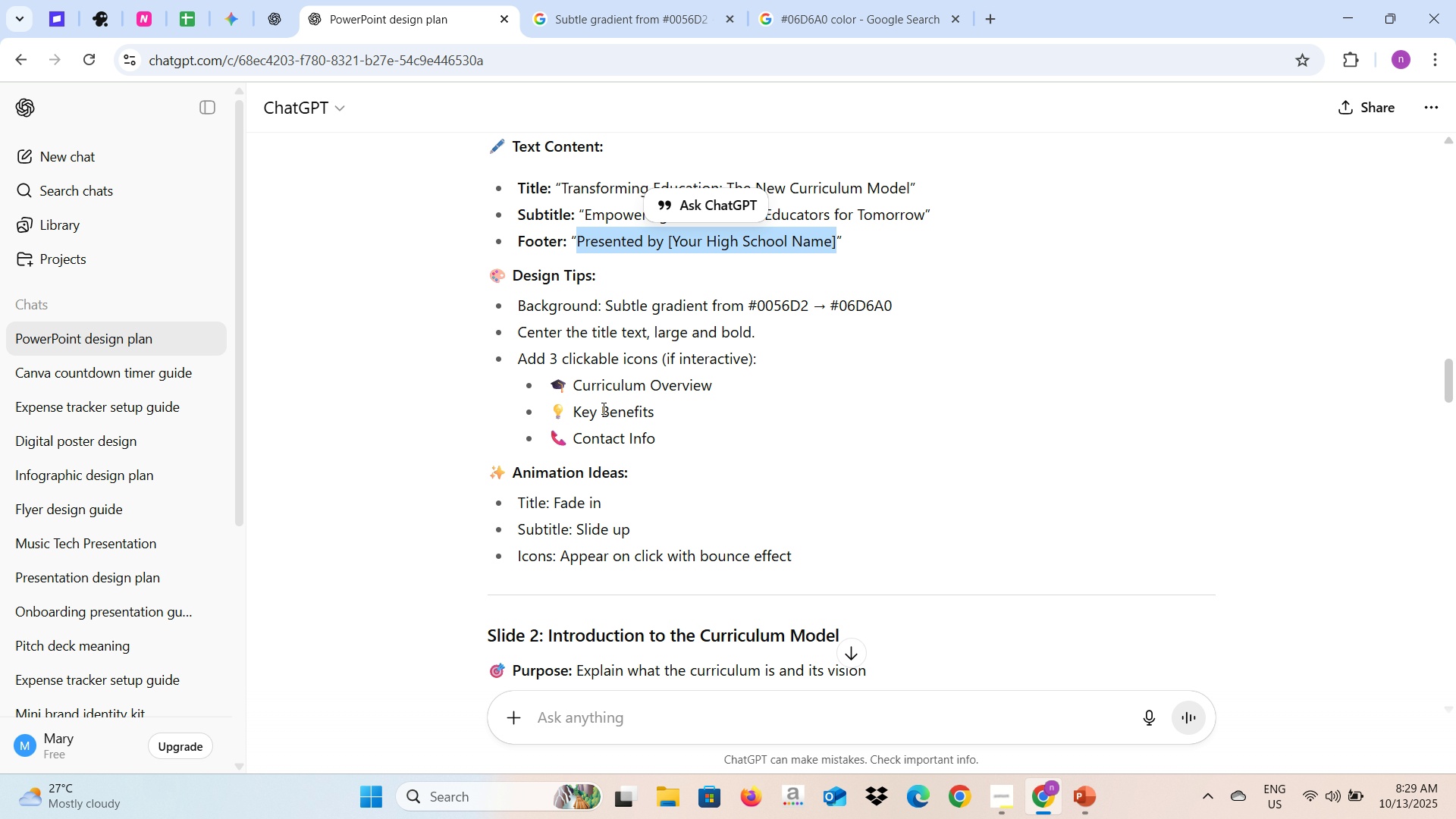 
key(Alt+AltLeft)
 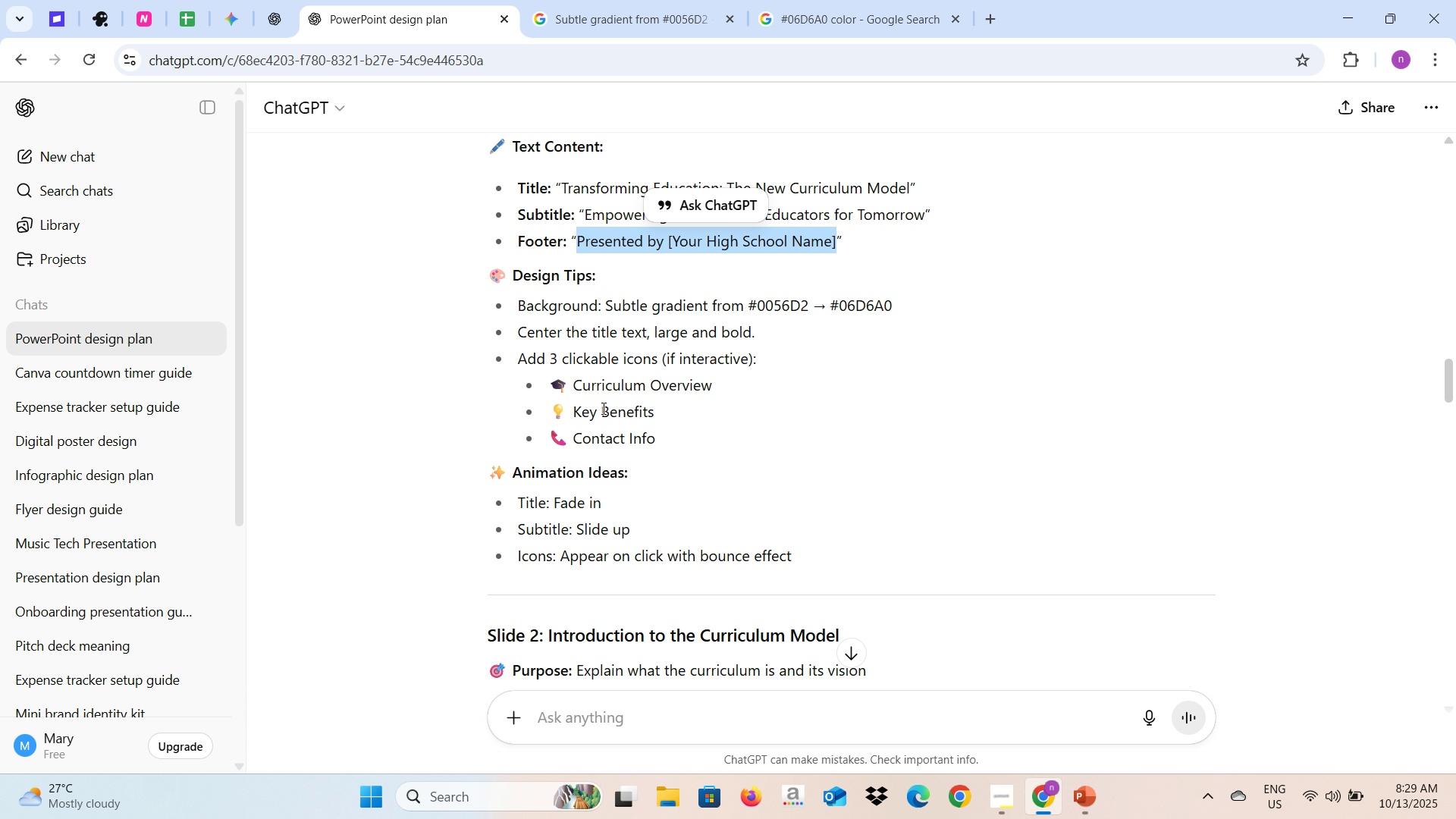 
key(Alt+Tab)
 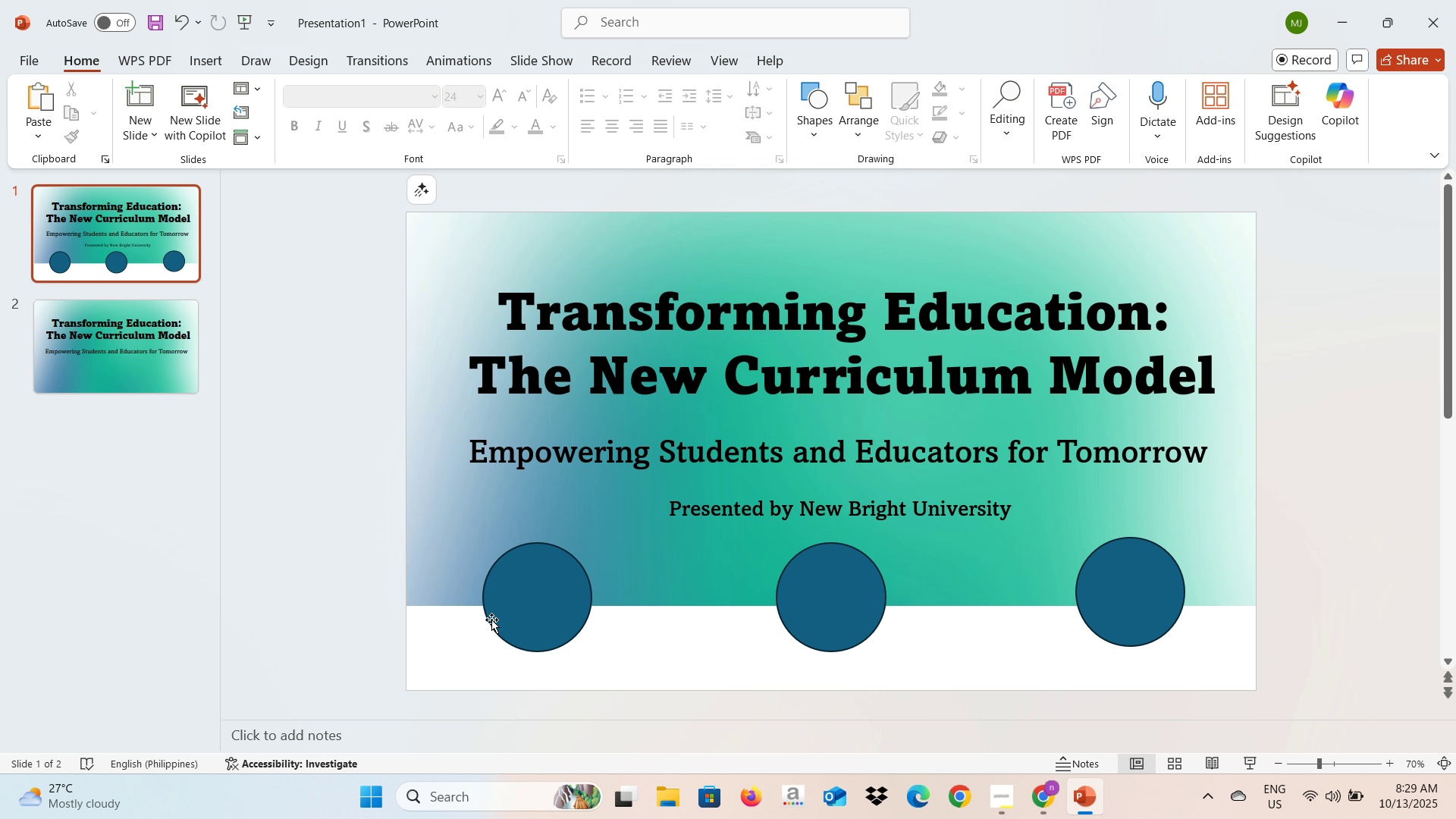 
left_click([530, 592])
 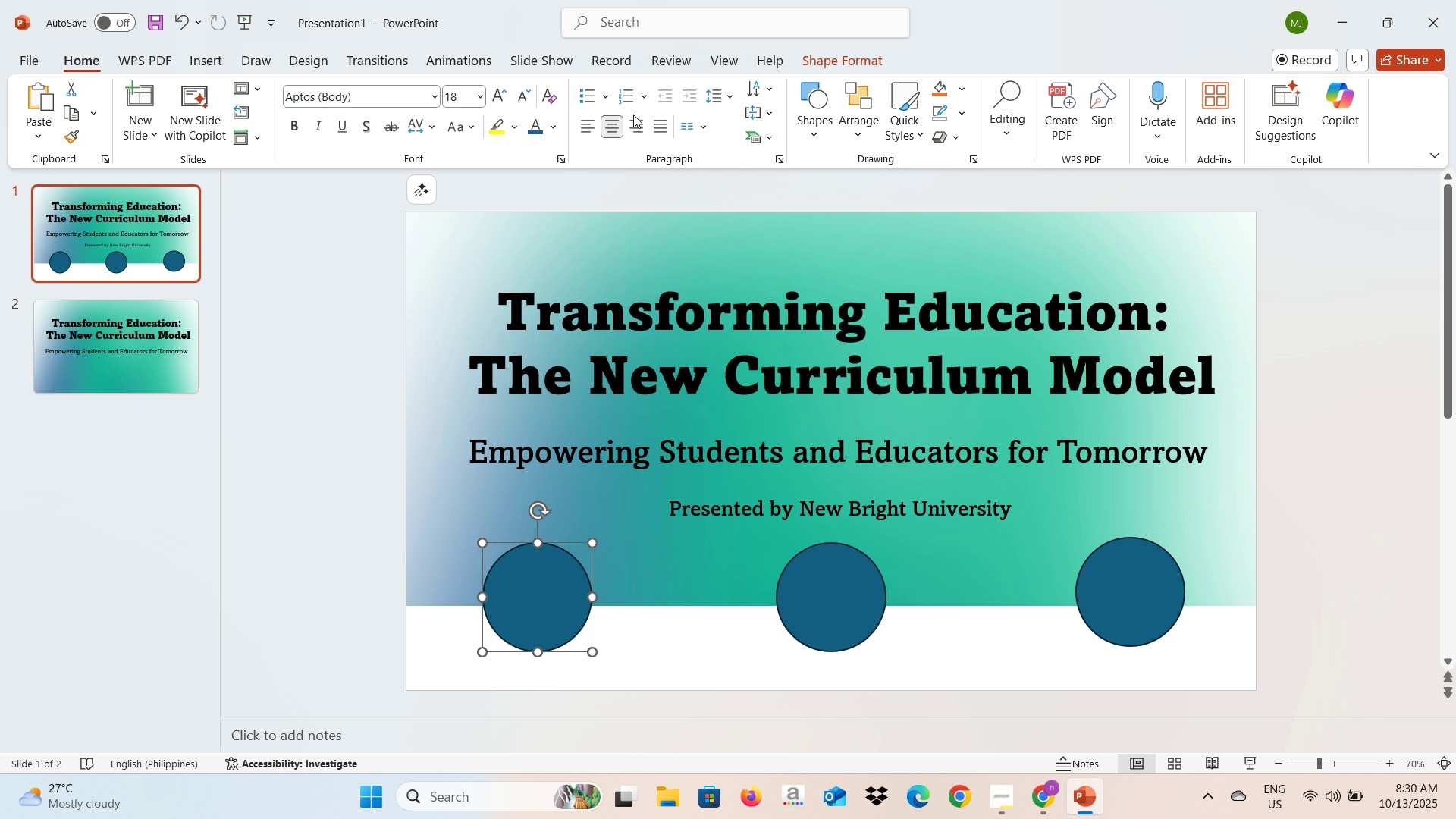 
left_click([547, 121])
 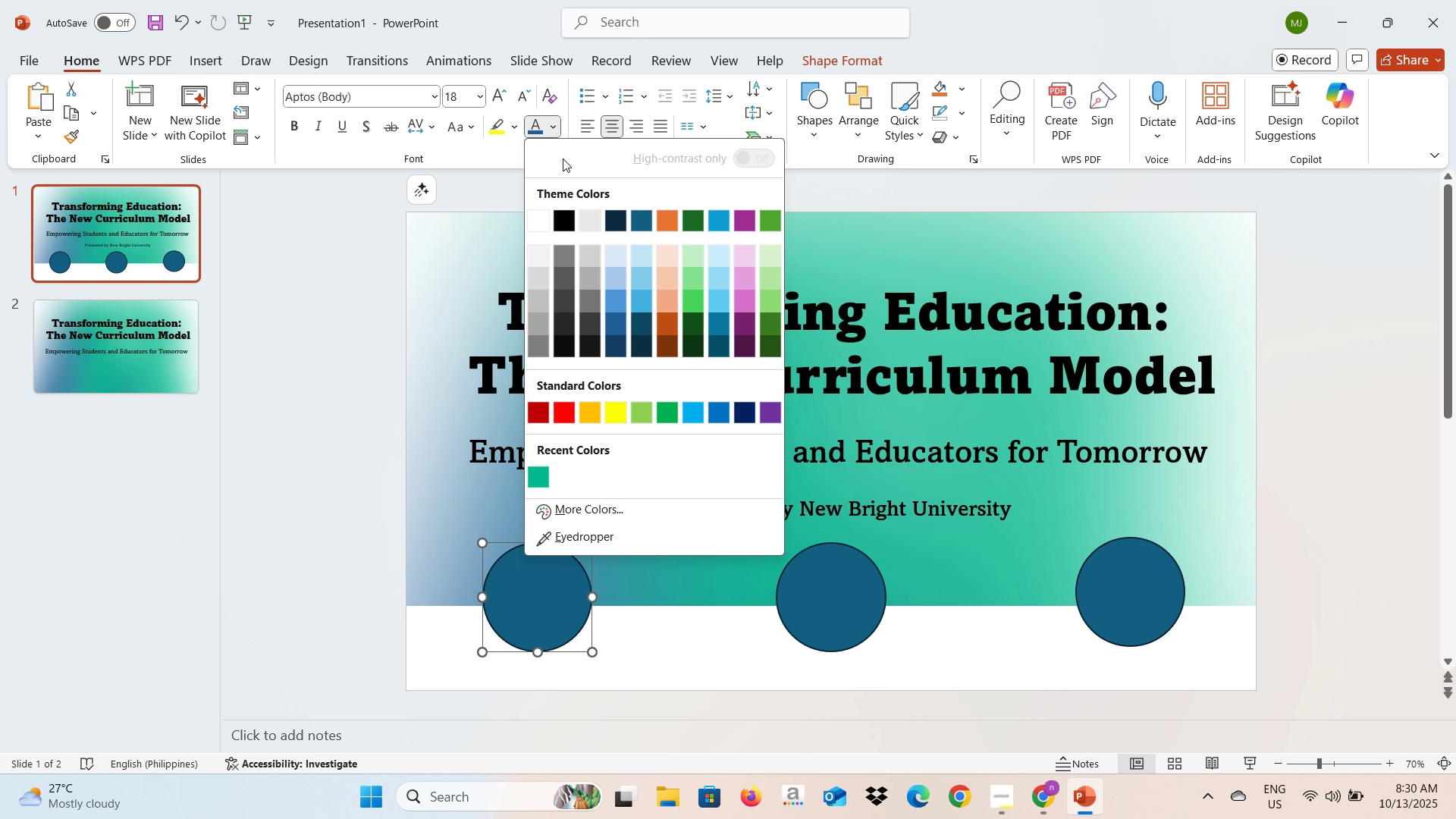 
left_click([443, 196])
 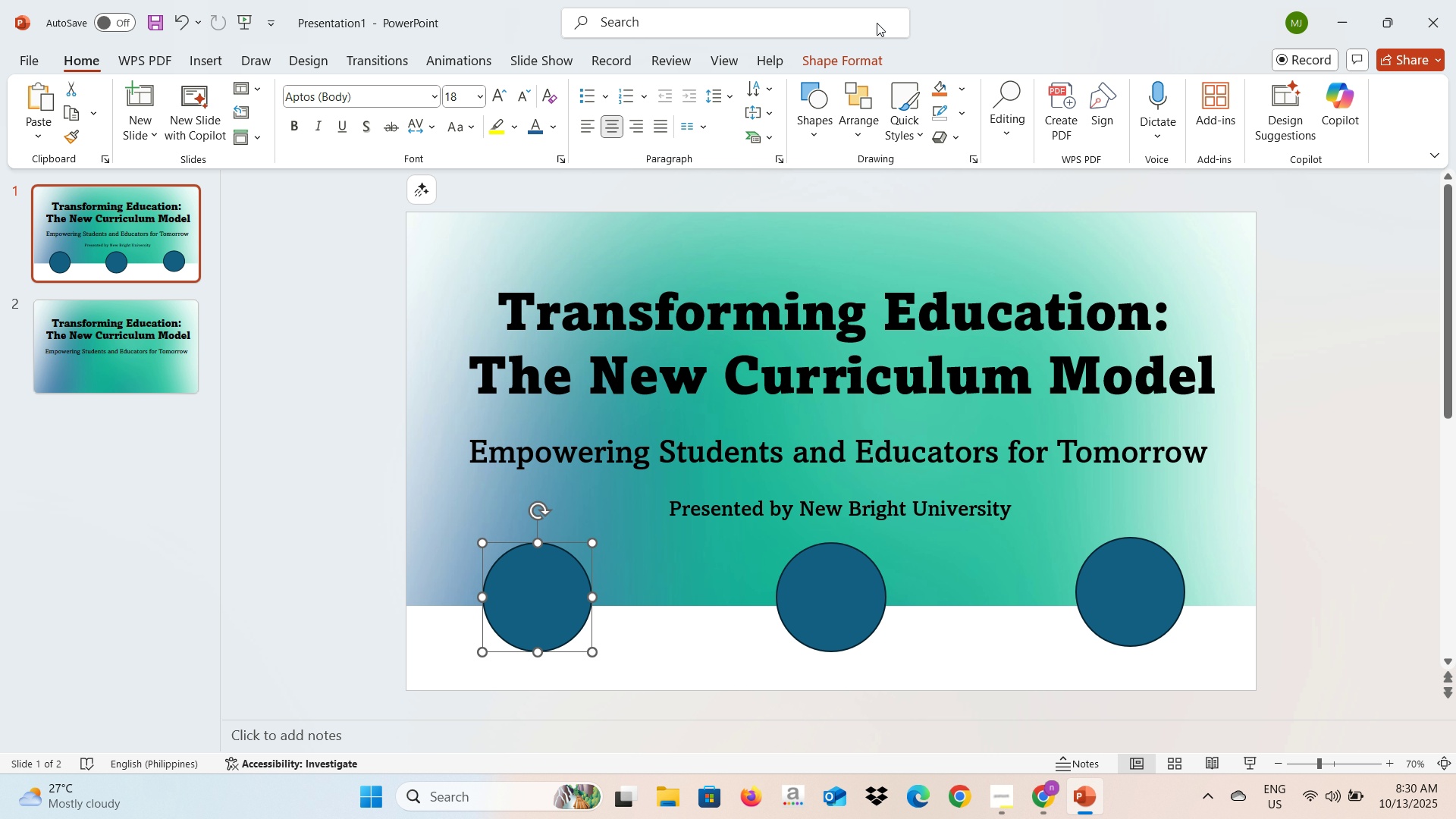 
left_click([960, 82])
 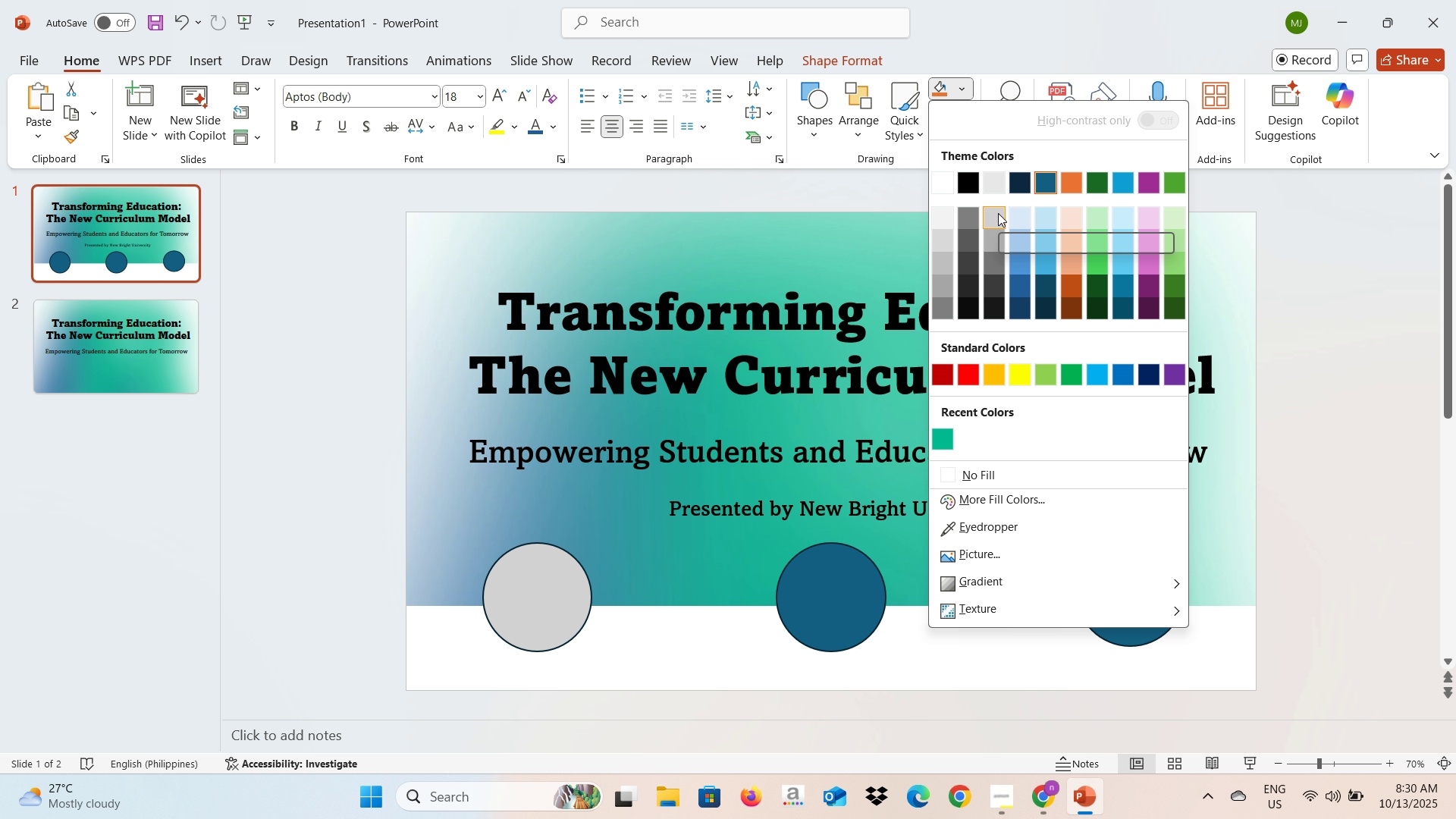 
left_click([998, 213])
 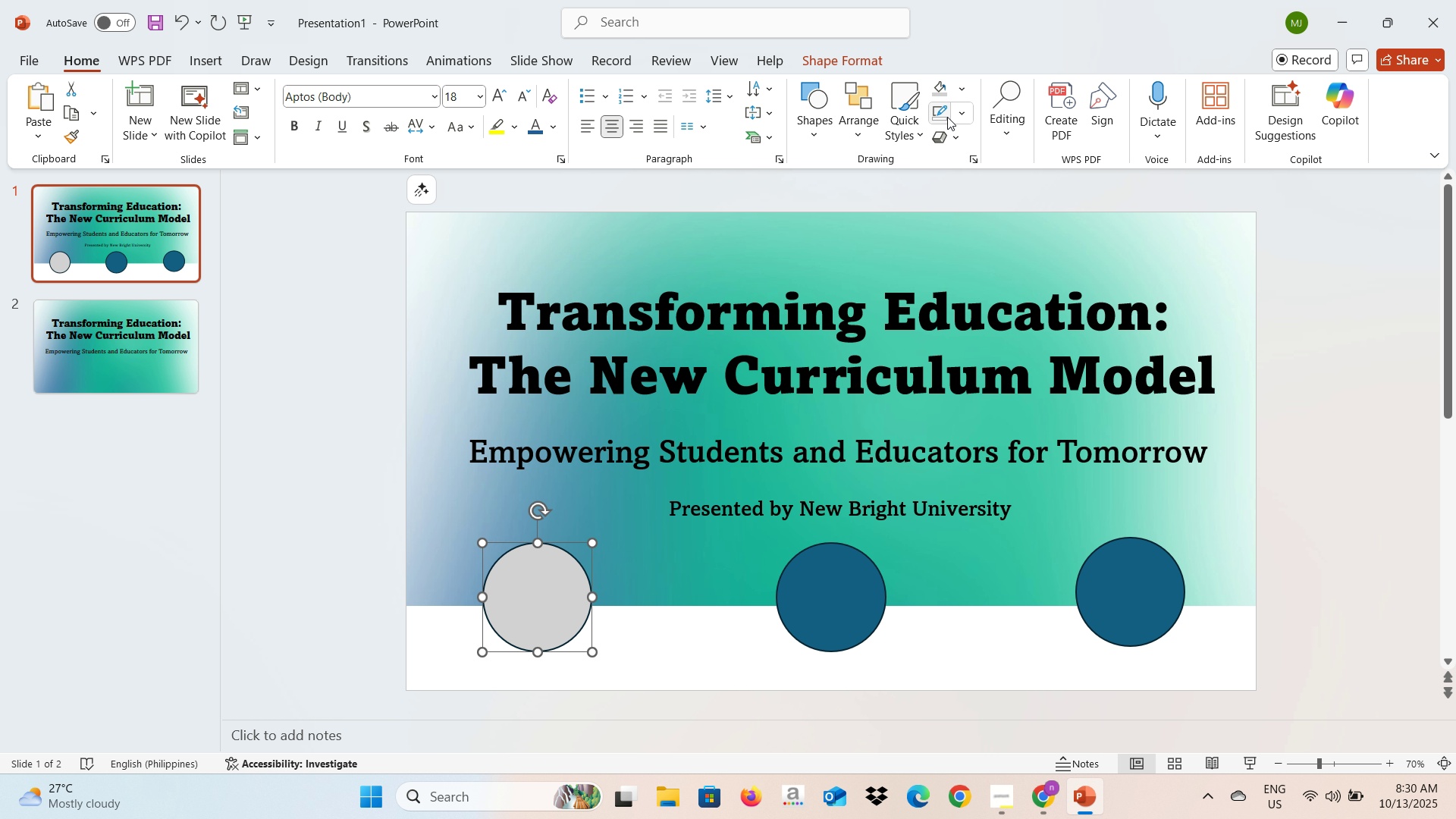 
left_click([952, 115])
 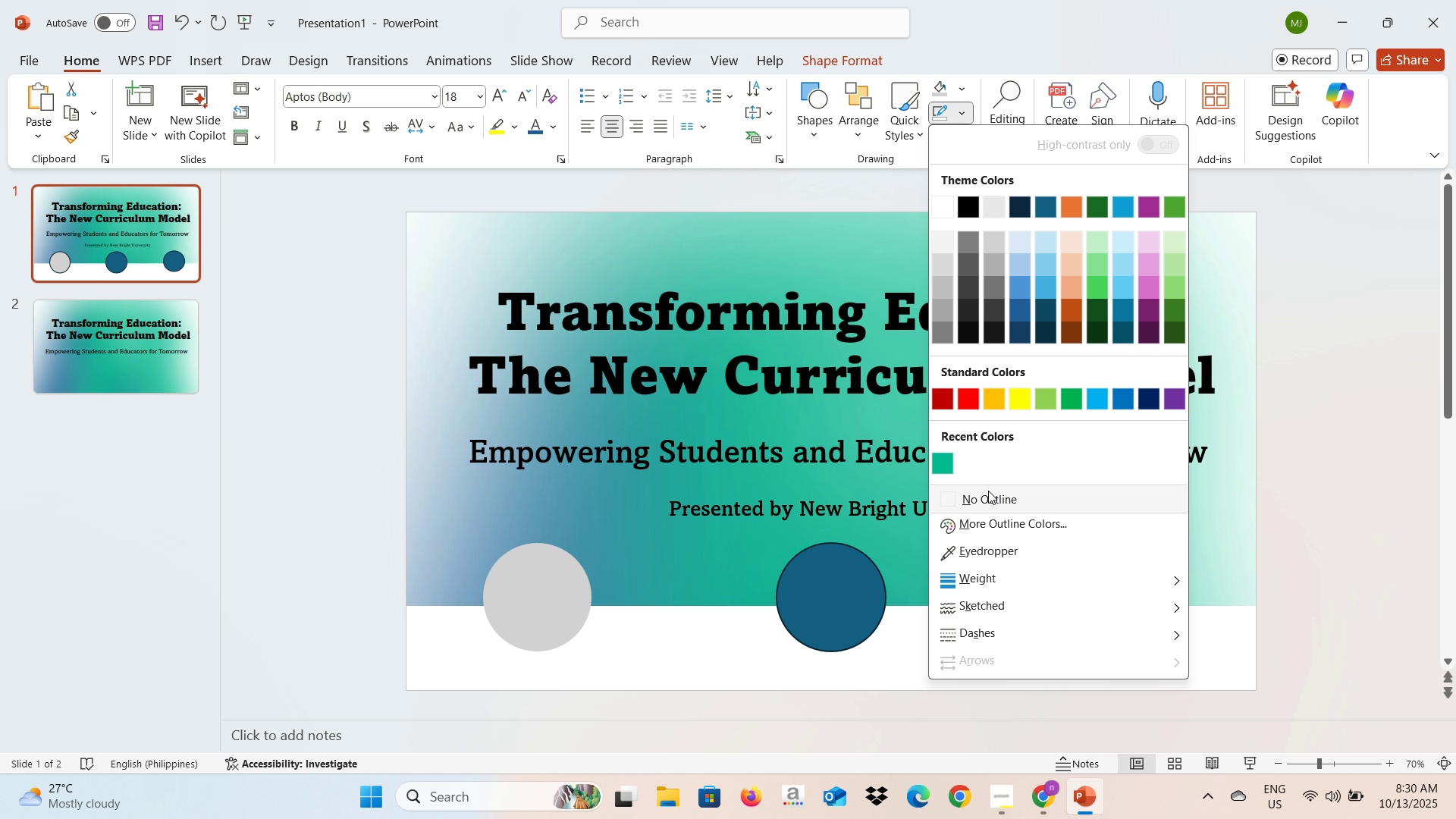 
left_click([989, 493])
 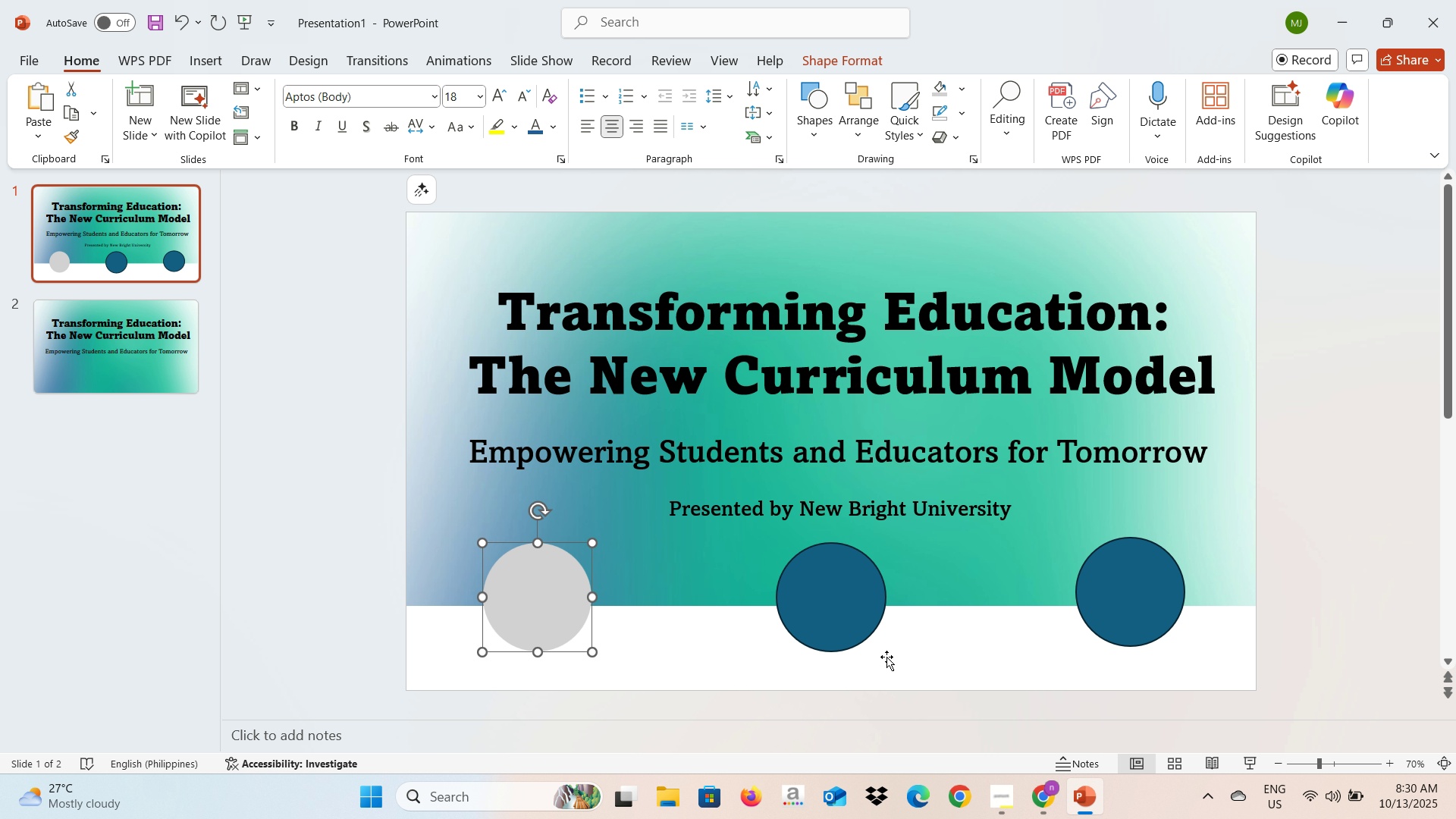 
left_click([843, 605])
 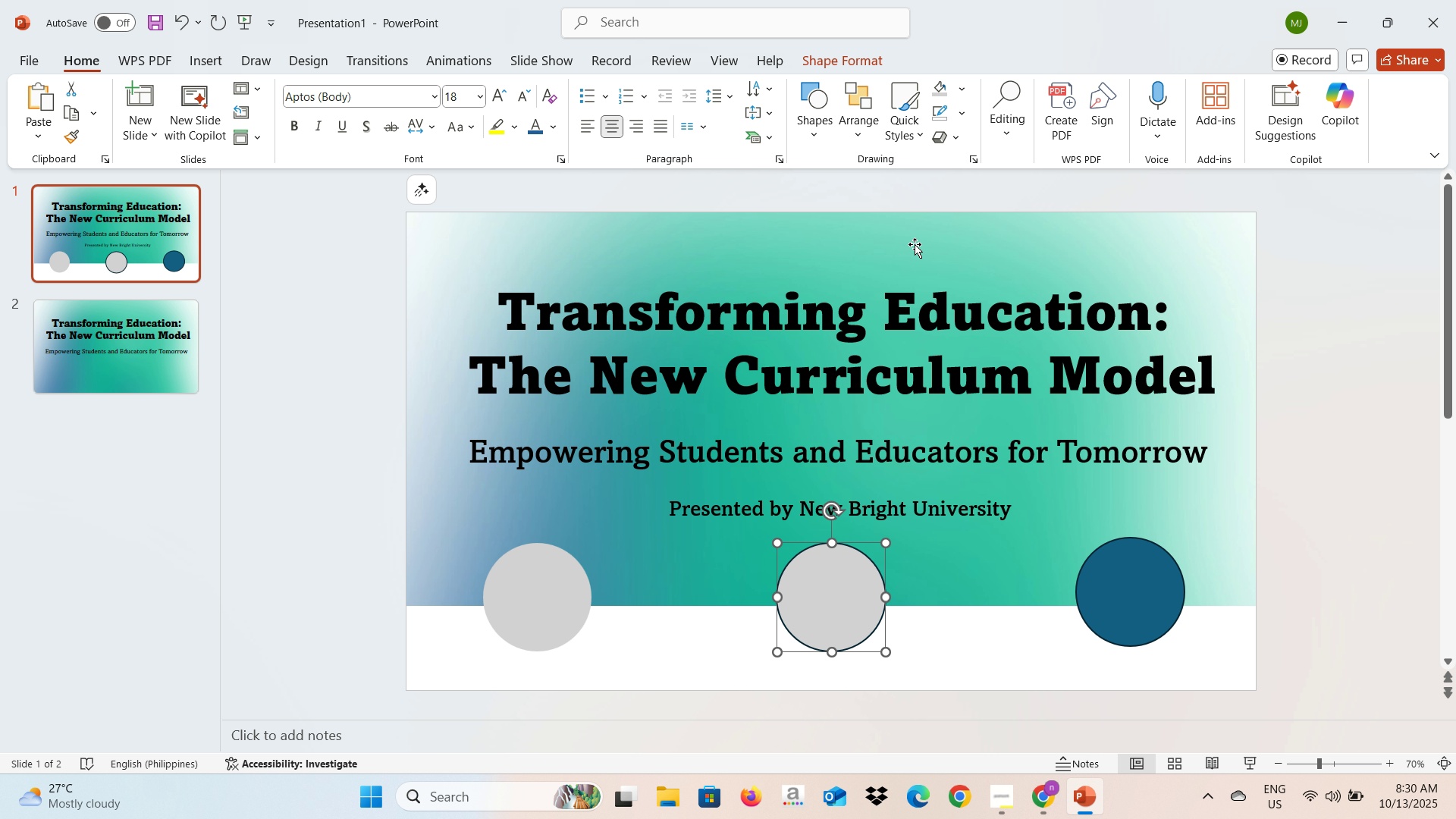 
left_click([954, 118])
 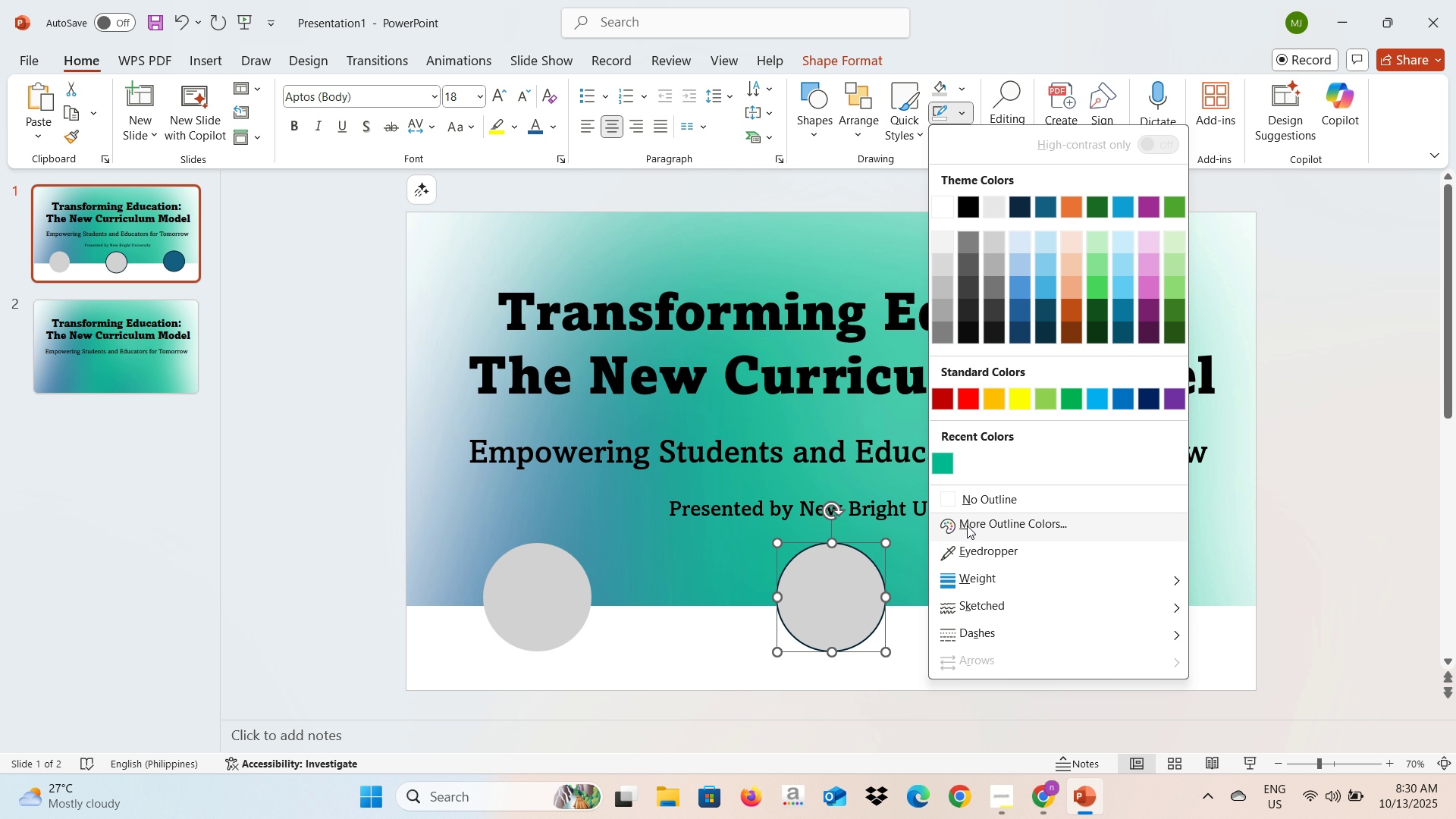 
left_click([973, 498])
 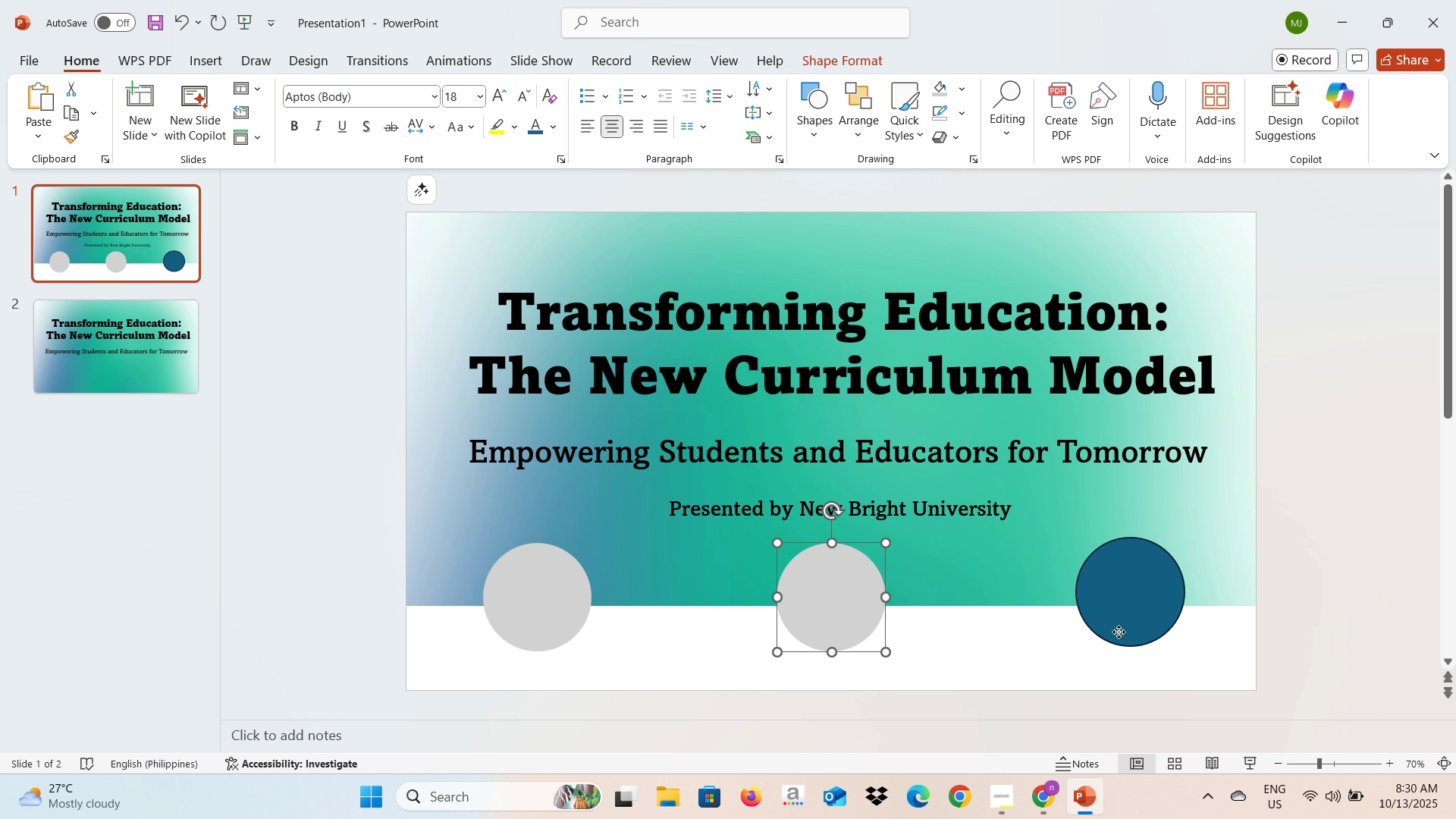 
left_click([1119, 632])
 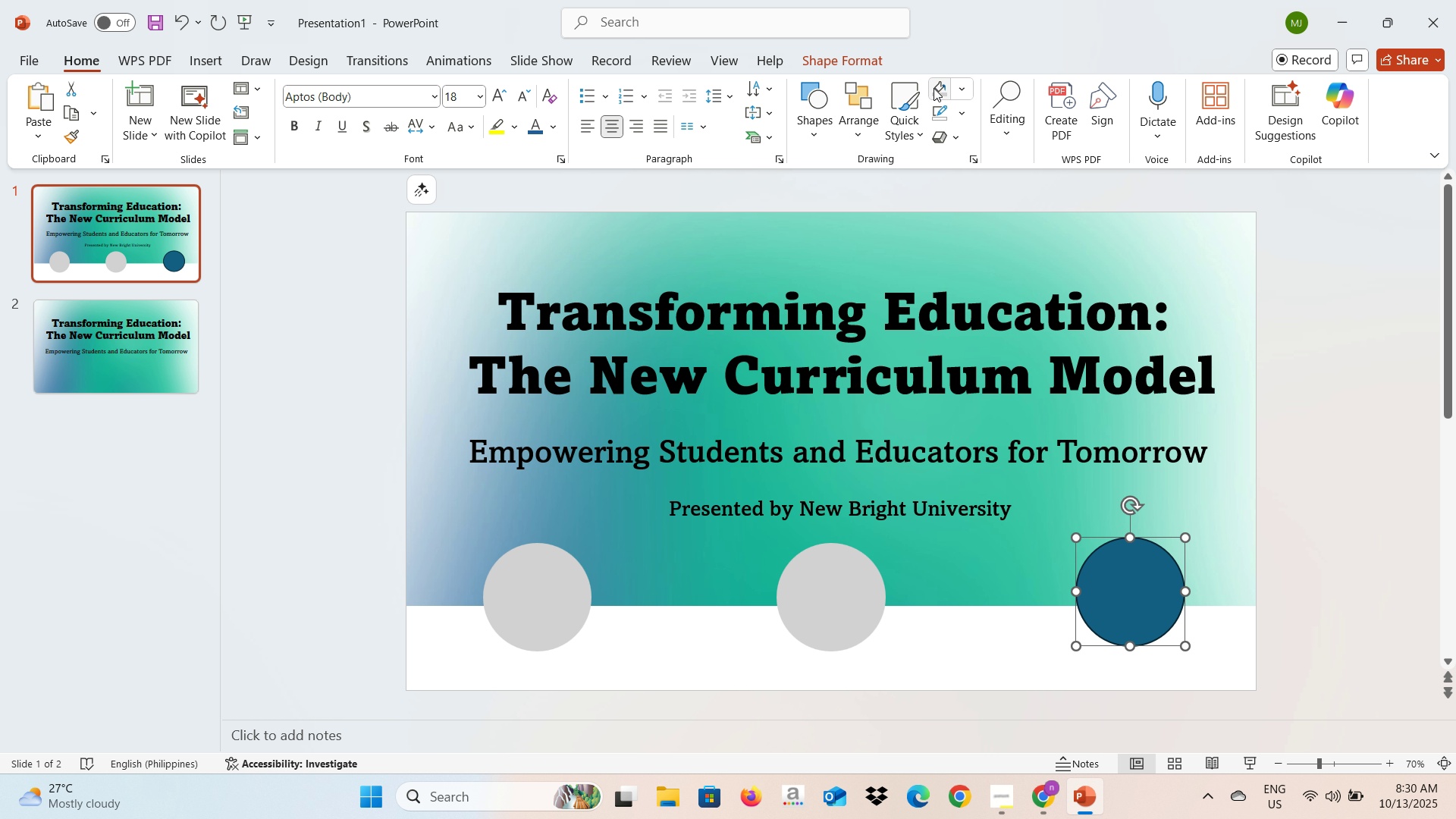 
left_click([934, 88])
 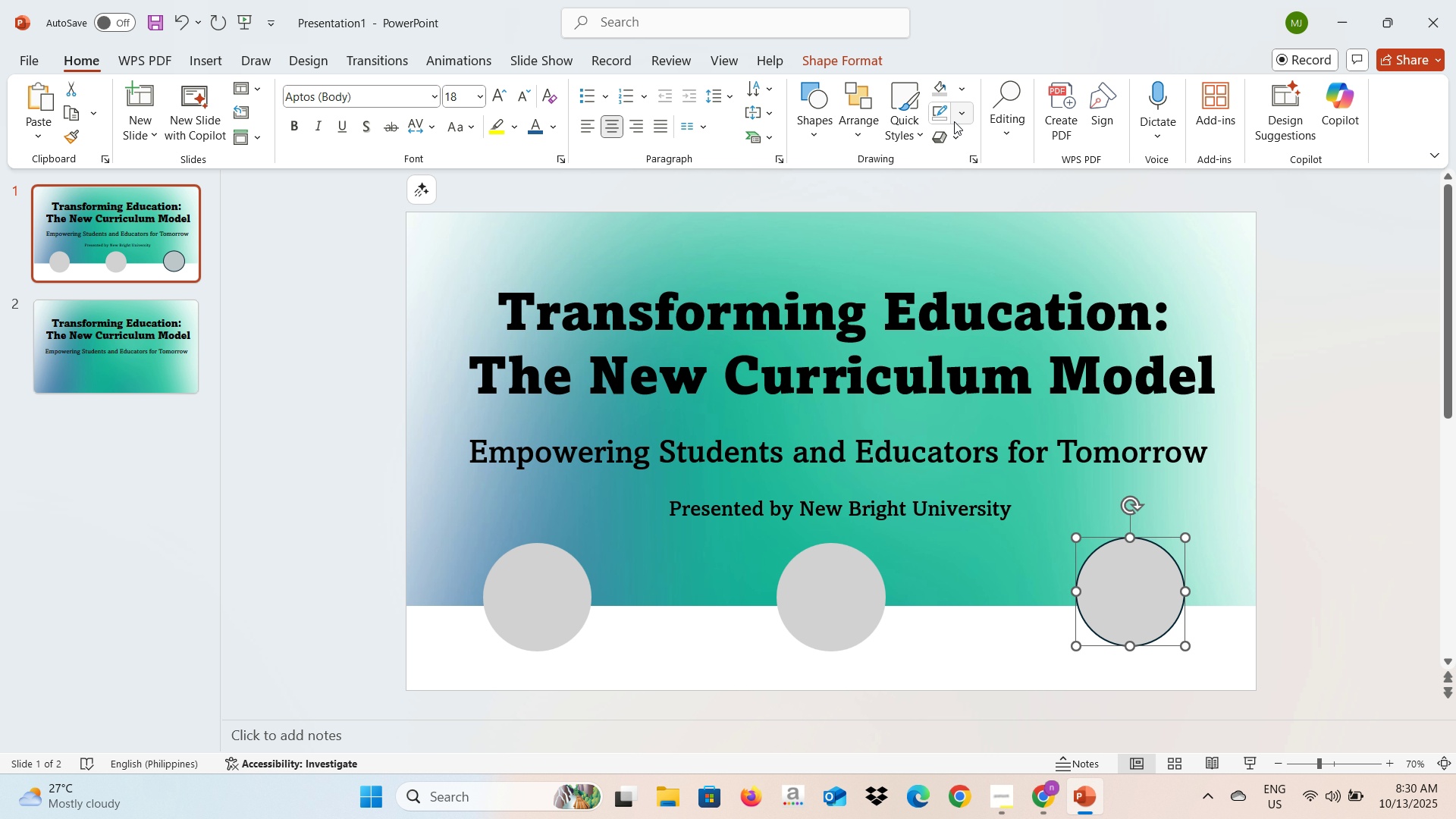 
left_click([954, 121])
 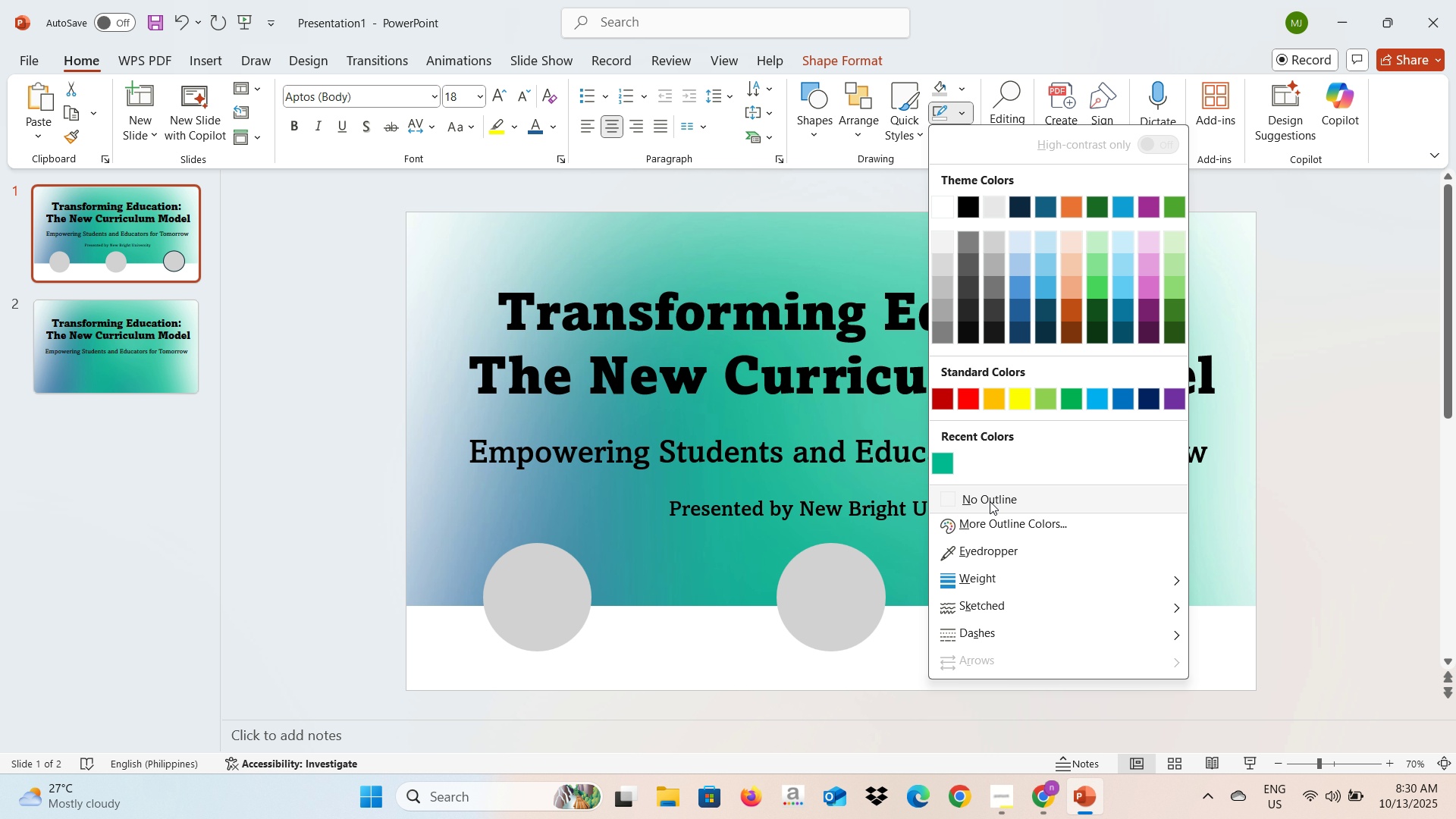 
left_click([990, 501])
 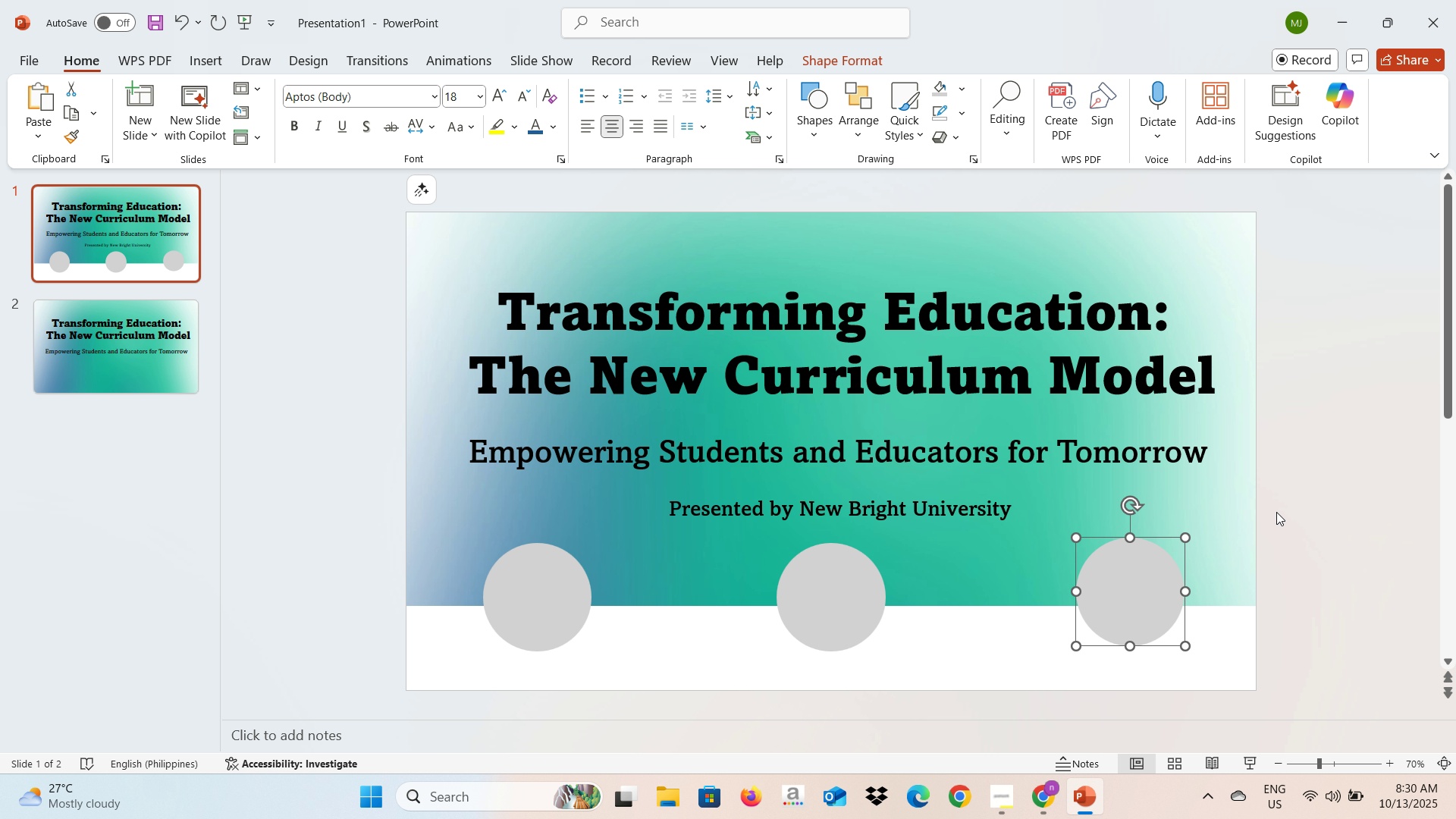 
left_click([1276, 512])
 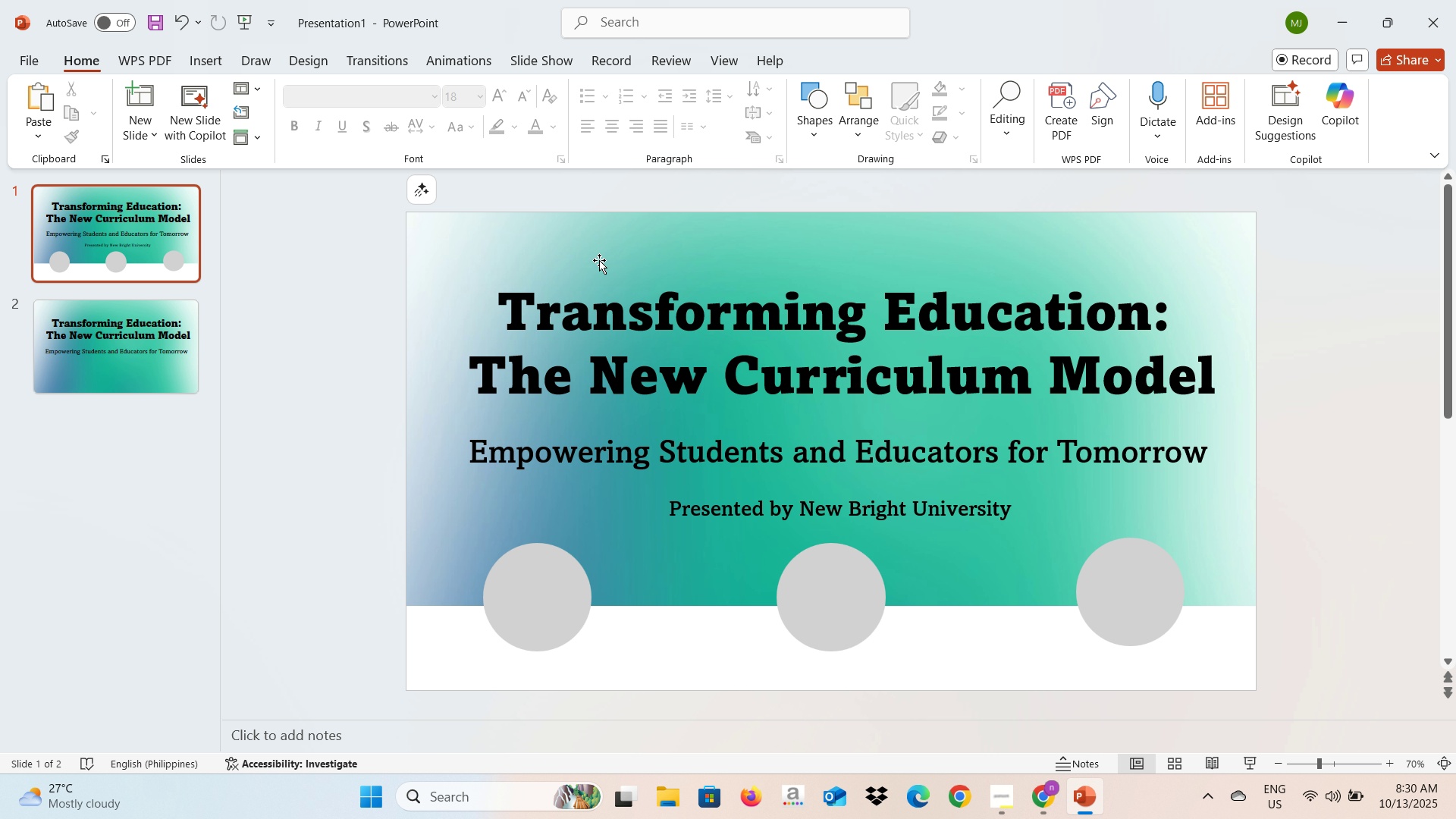 
left_click([206, 67])
 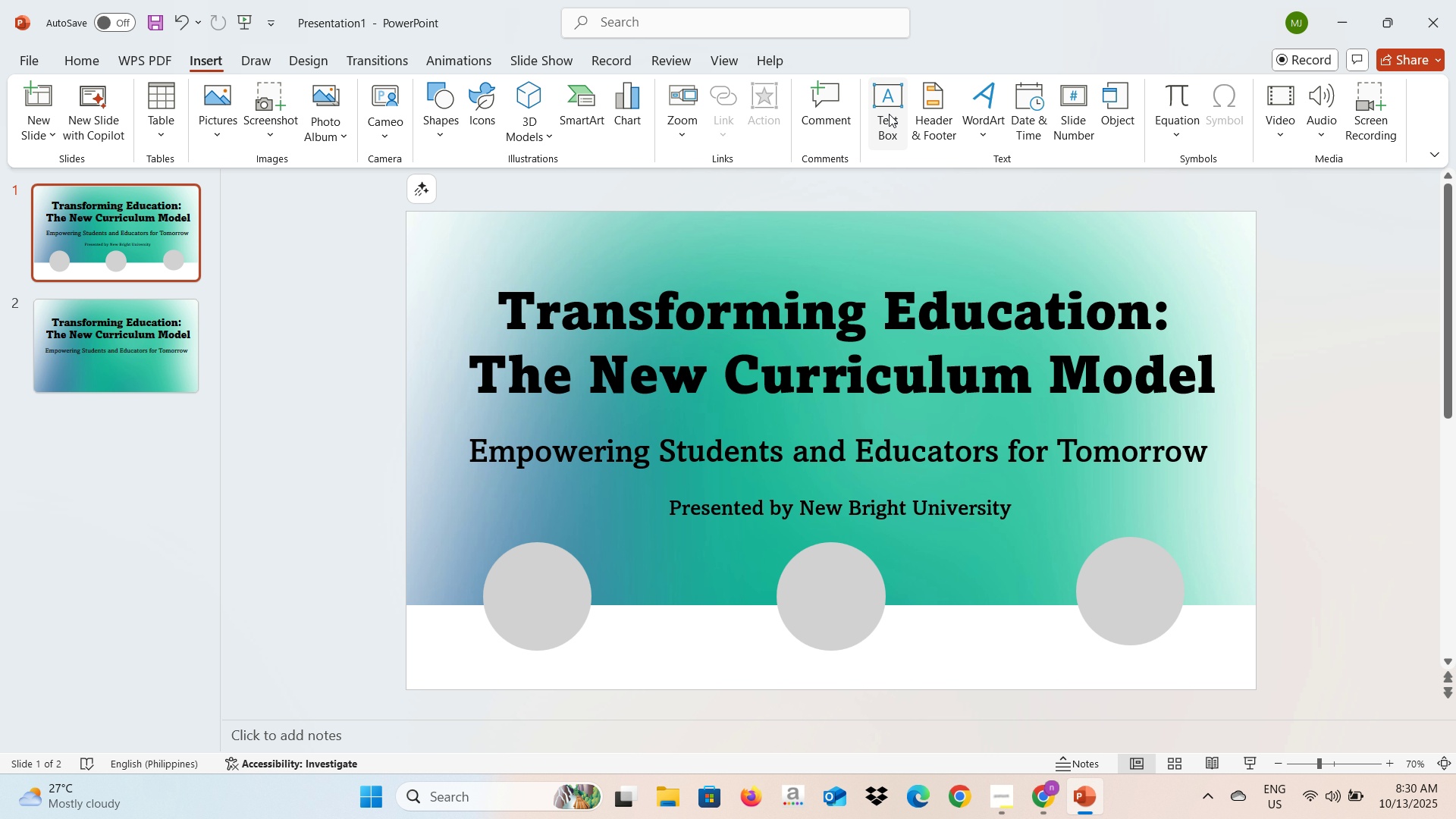 
left_click([888, 115])
 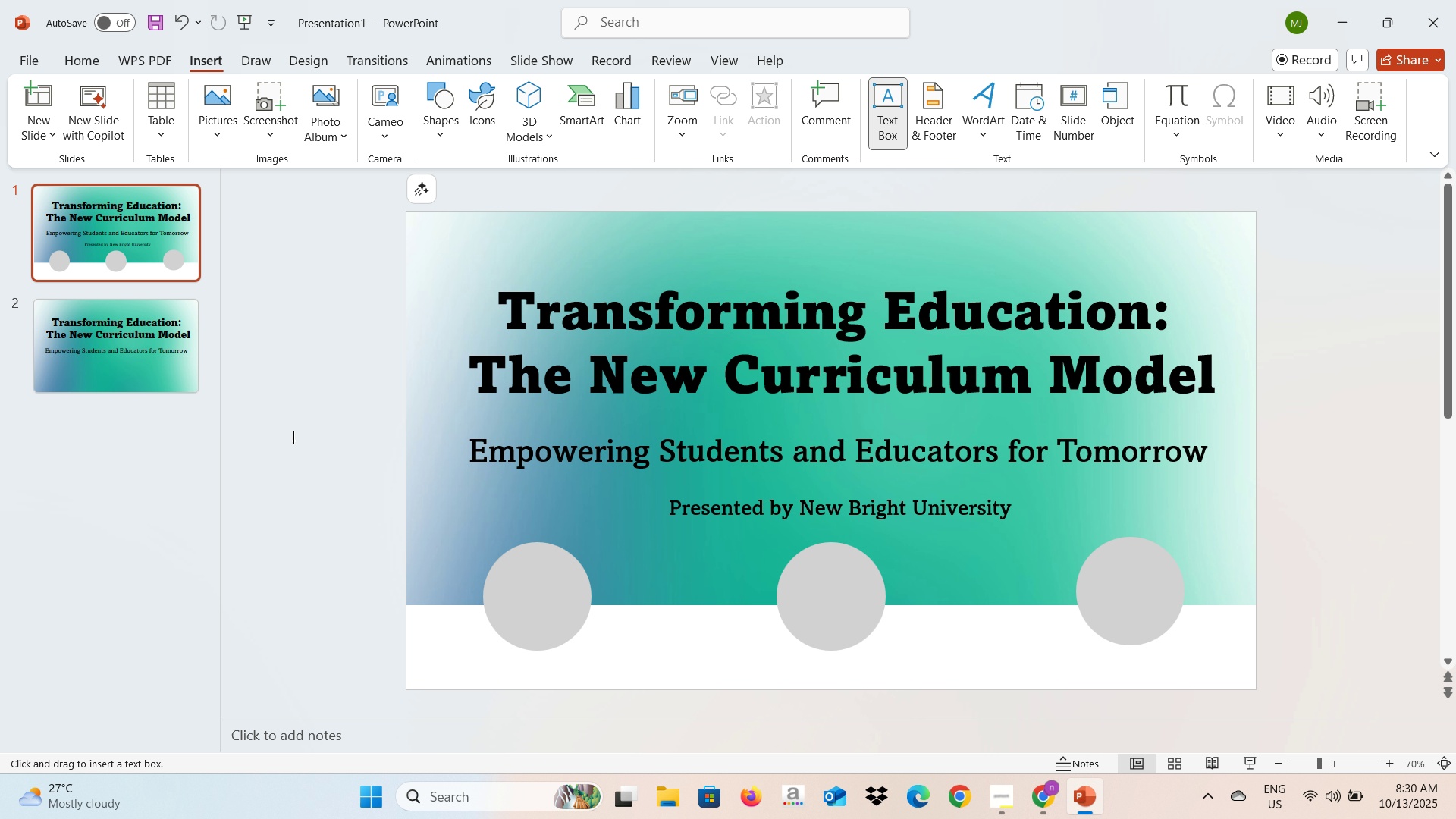 
left_click([293, 441])
 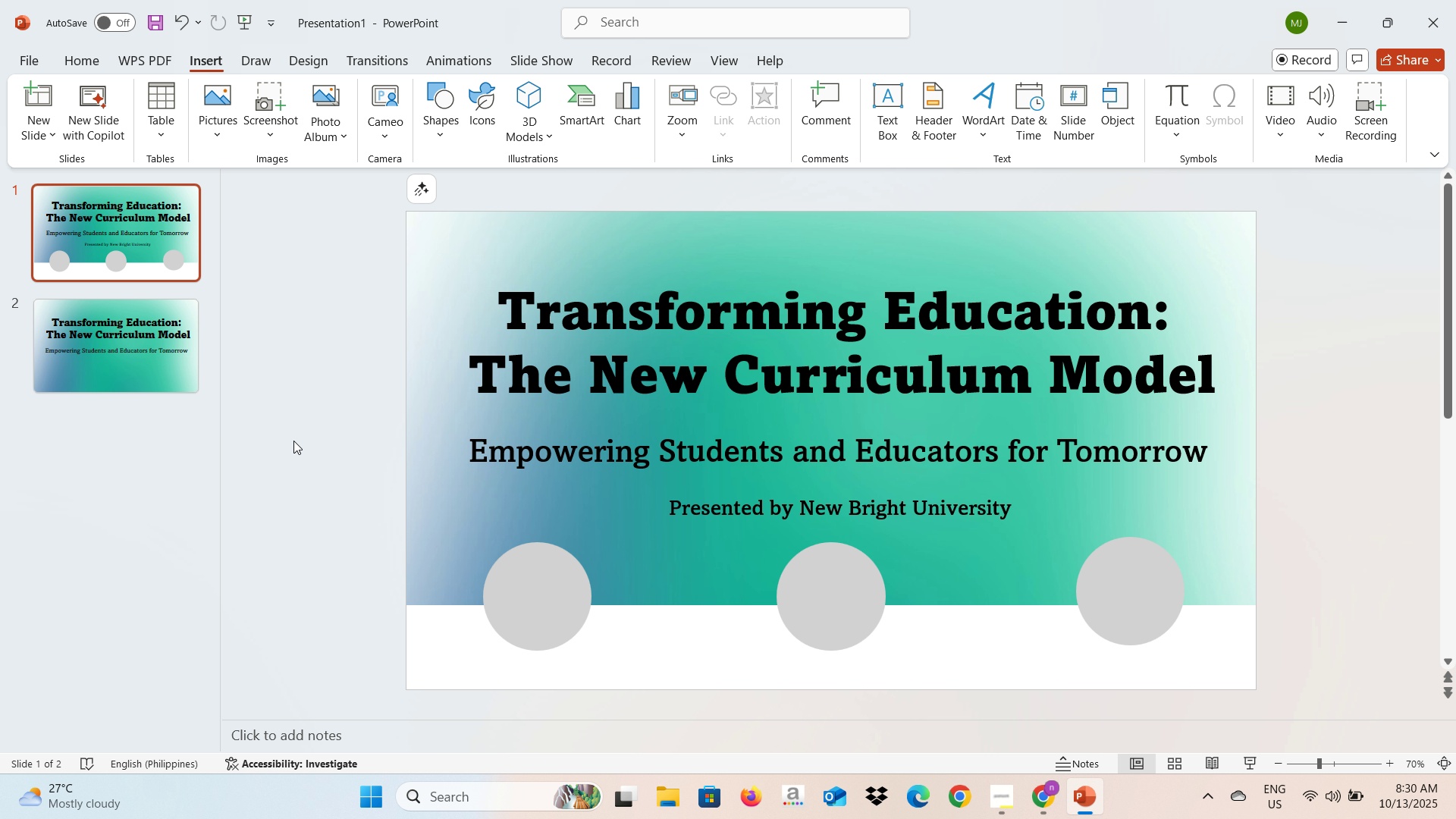 
key(Alt+AltLeft)
 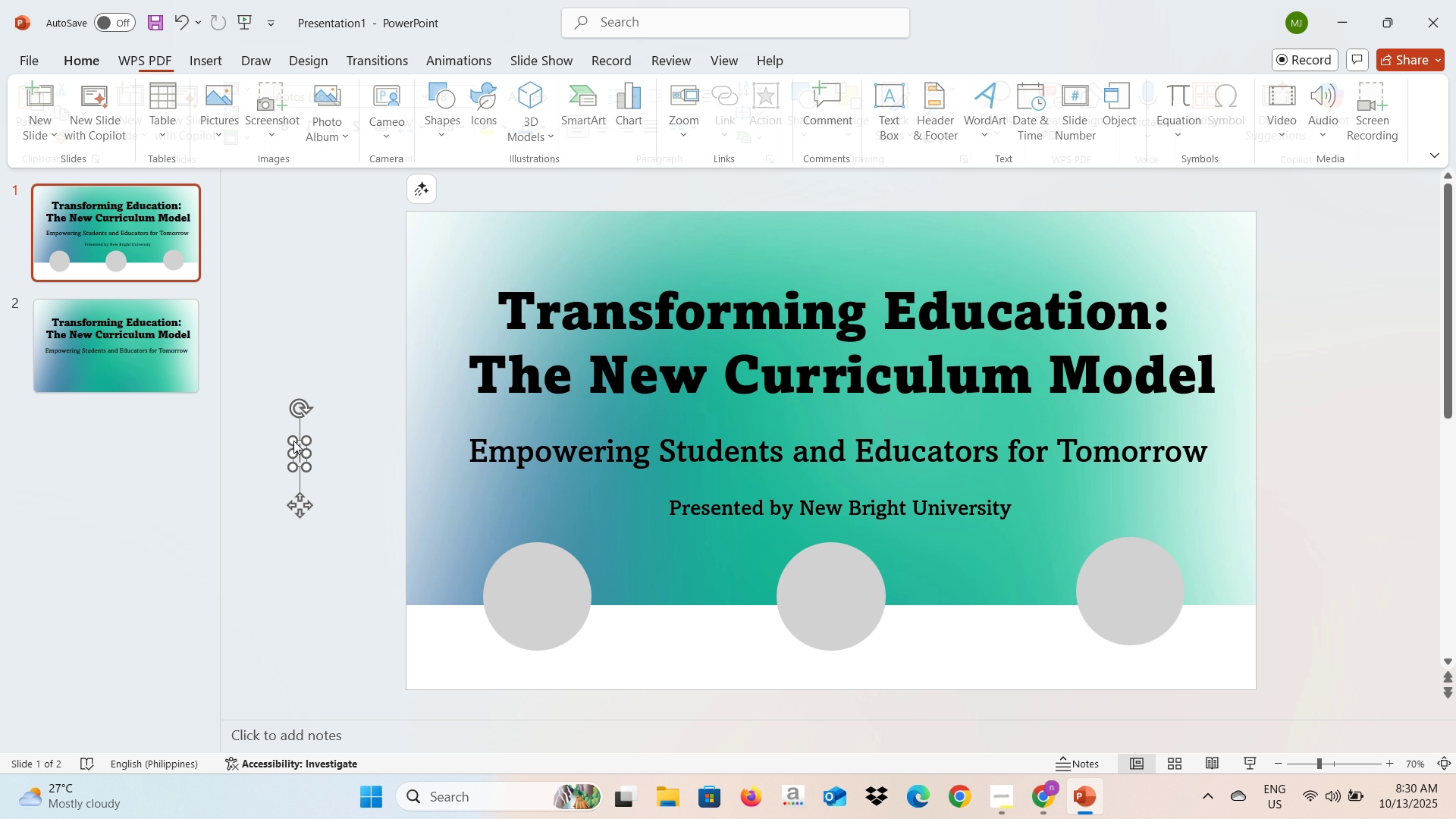 
key(Alt+Tab)
 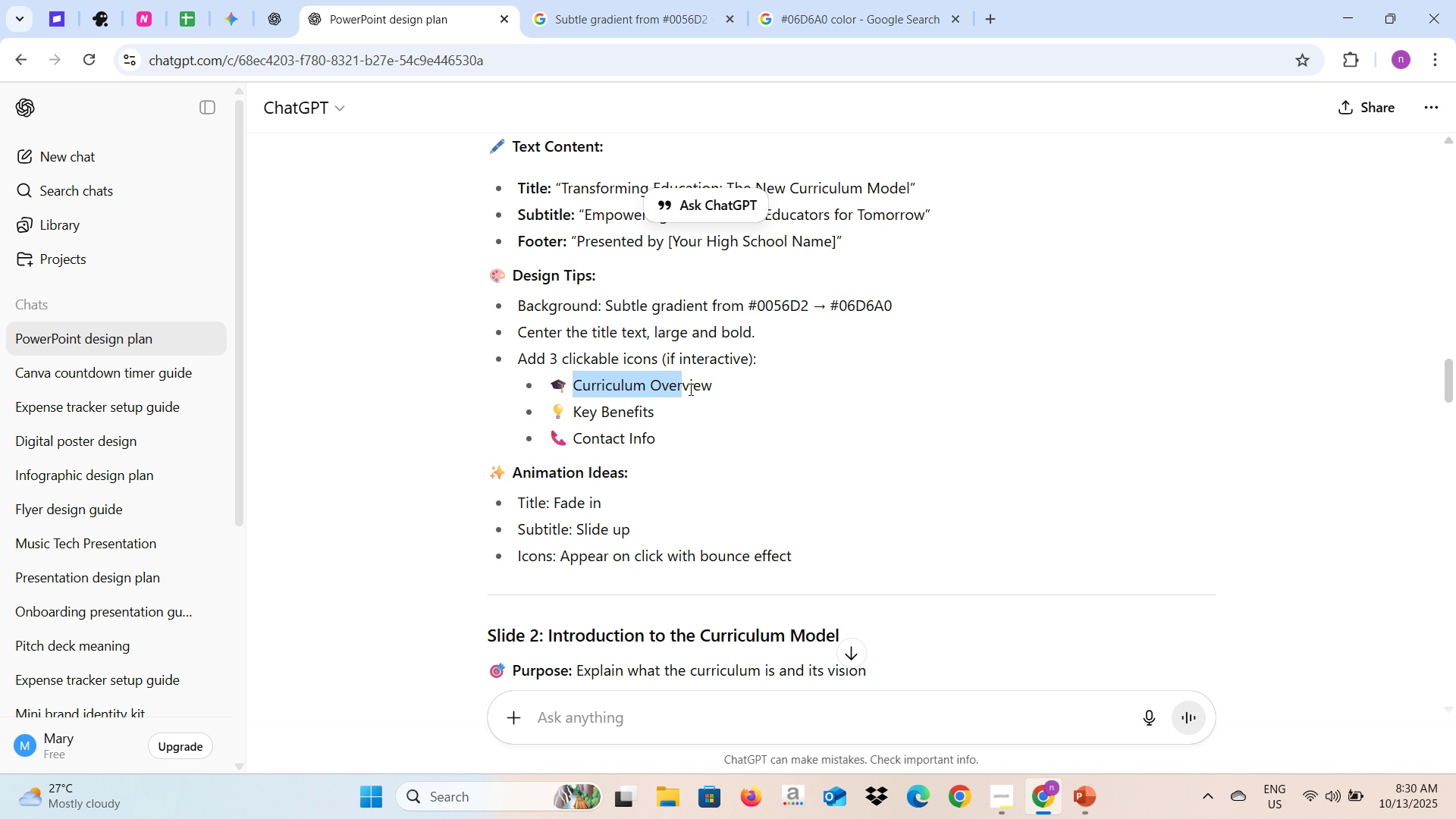 
key(Control+C)
 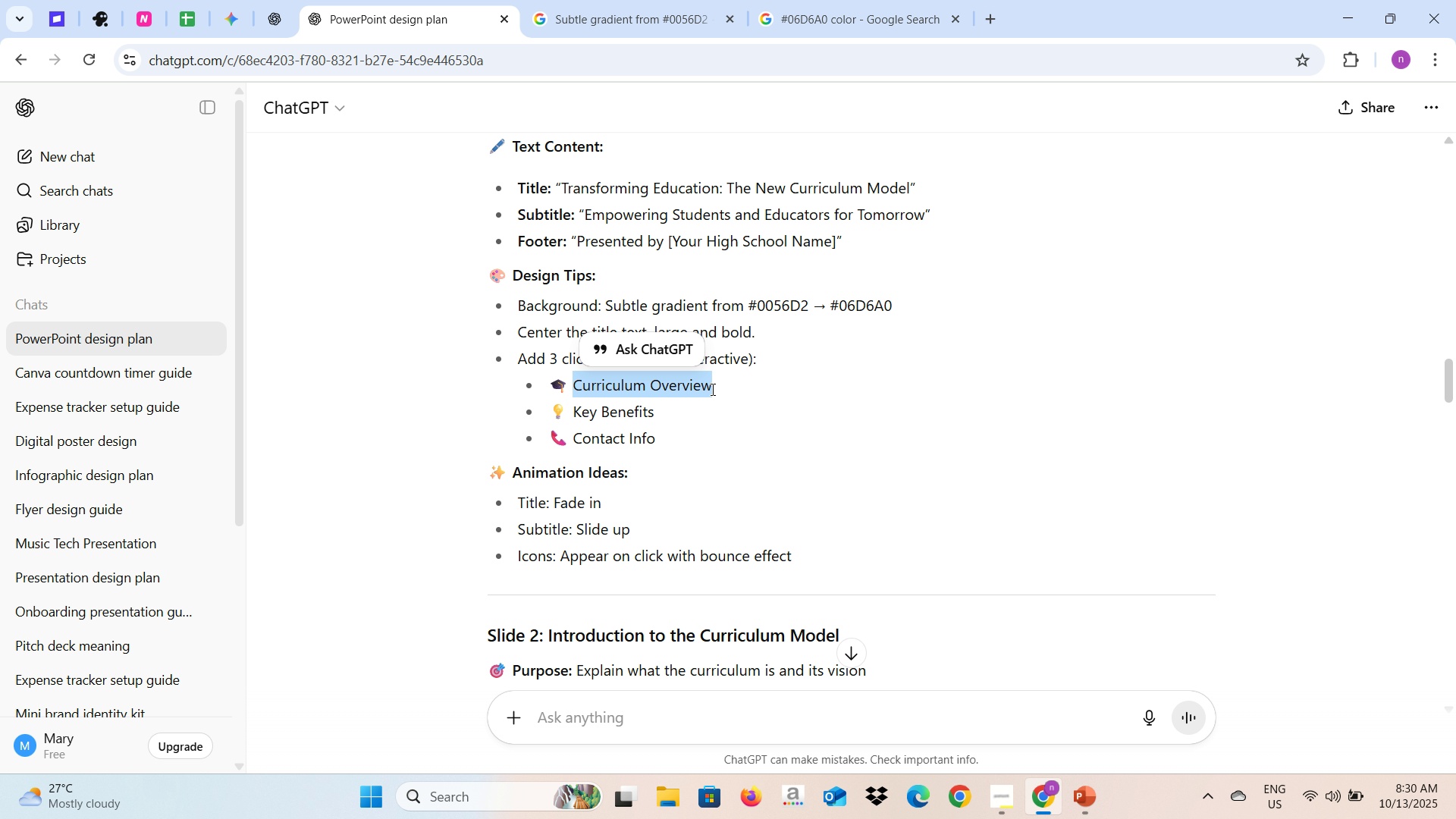 
key(Alt+AltLeft)
 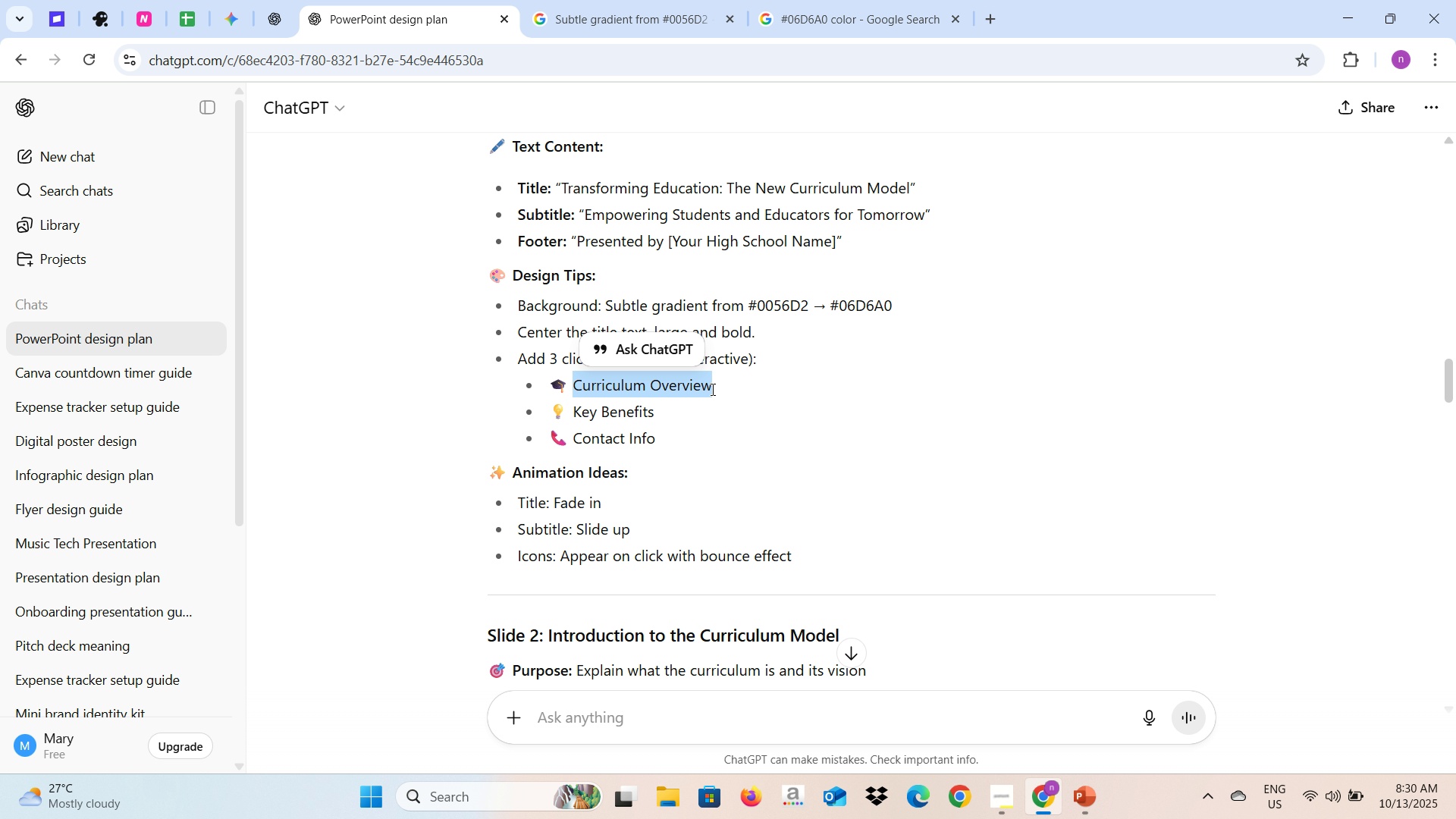 
key(Alt+Tab)
 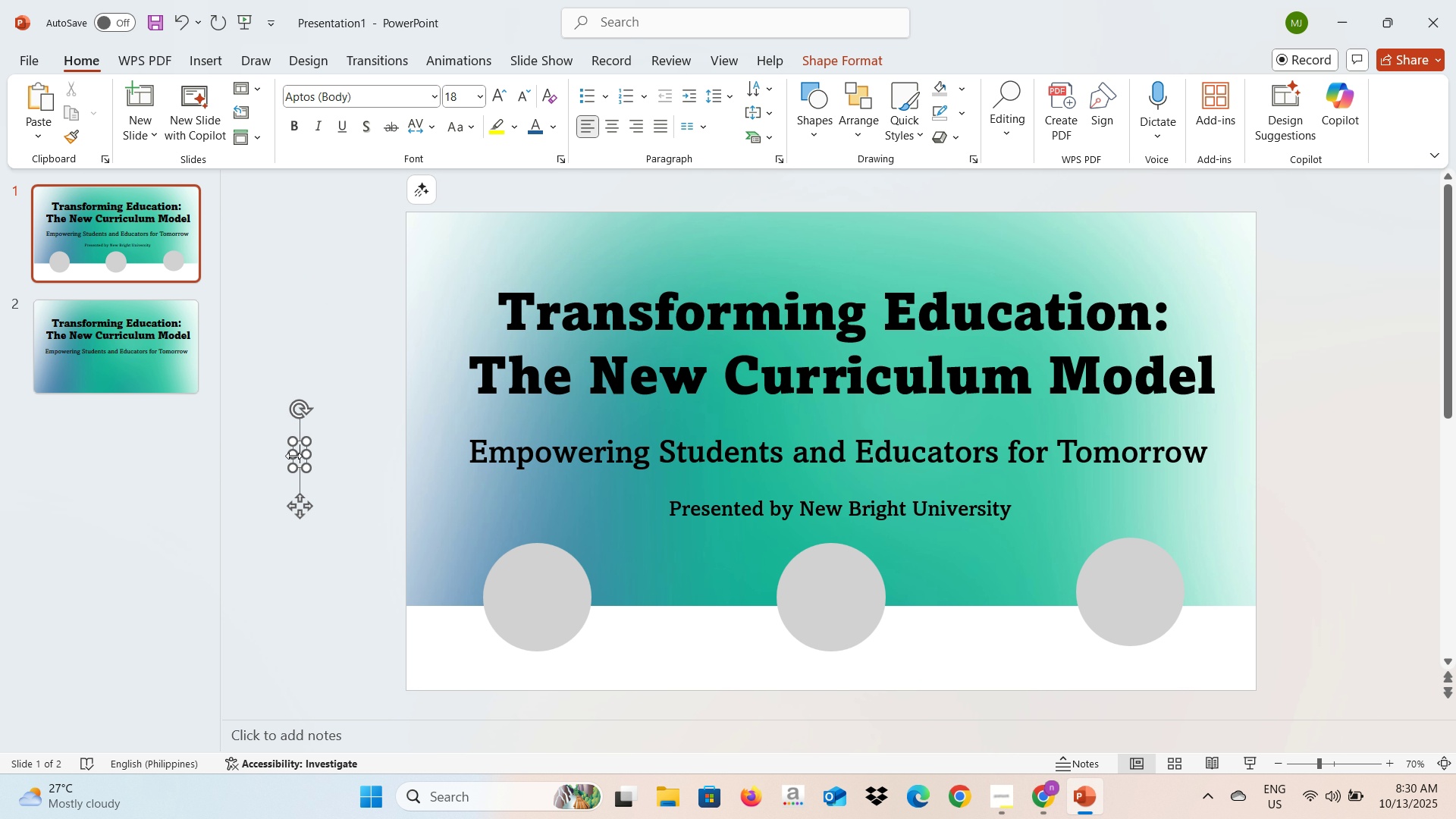 
key(Control+V)
 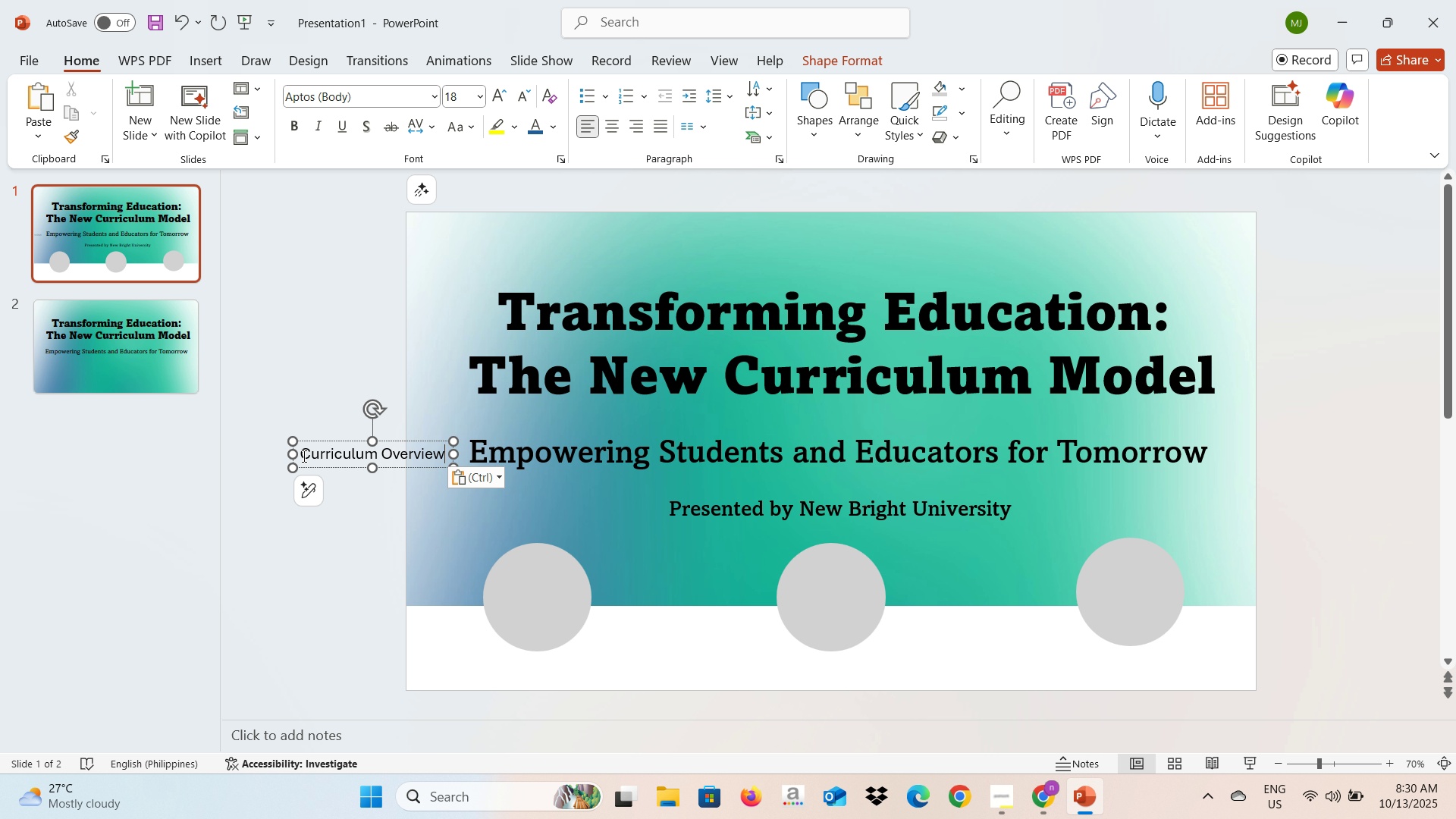 
key(Control+A)
 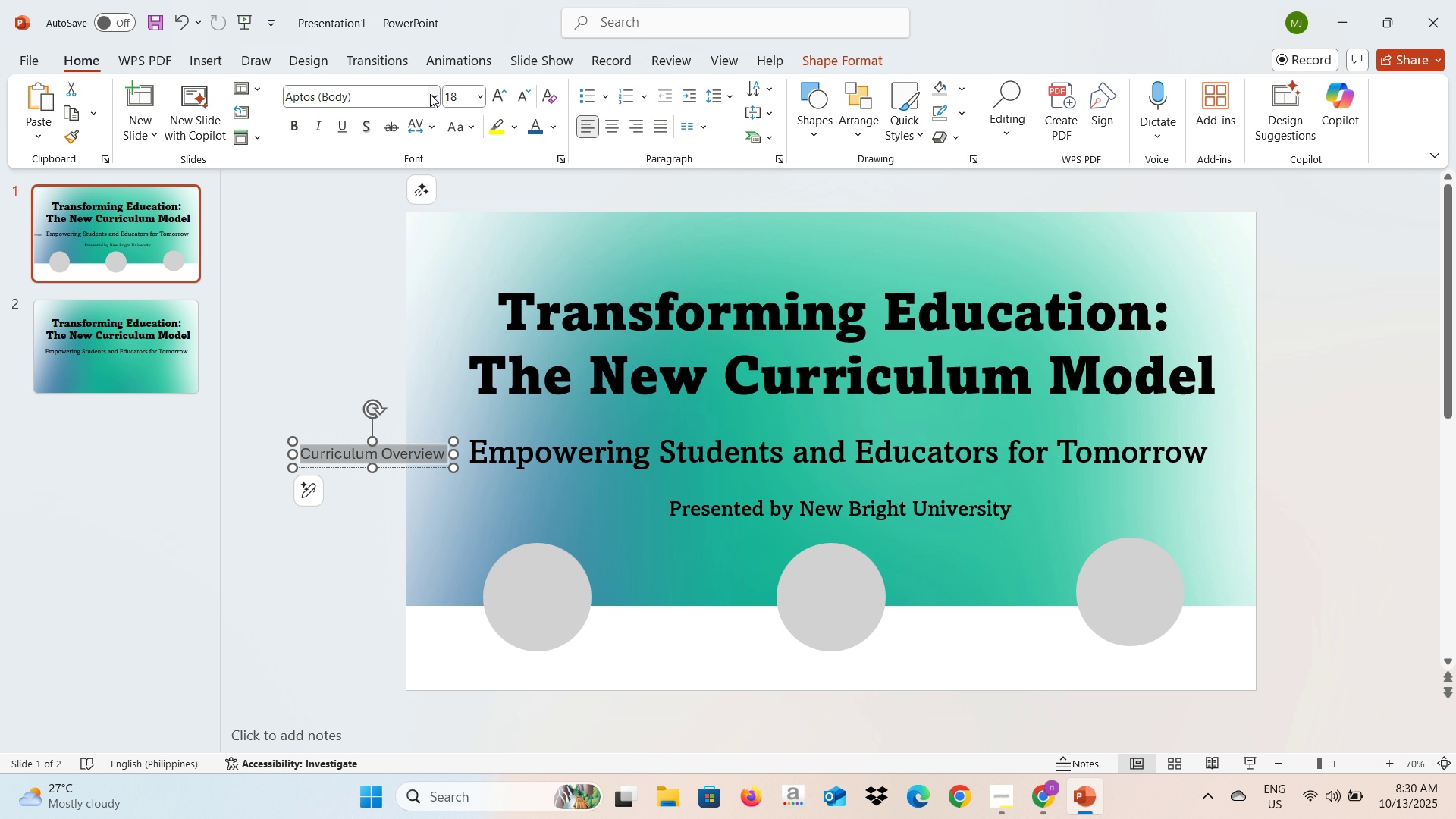 
left_click([430, 94])
 